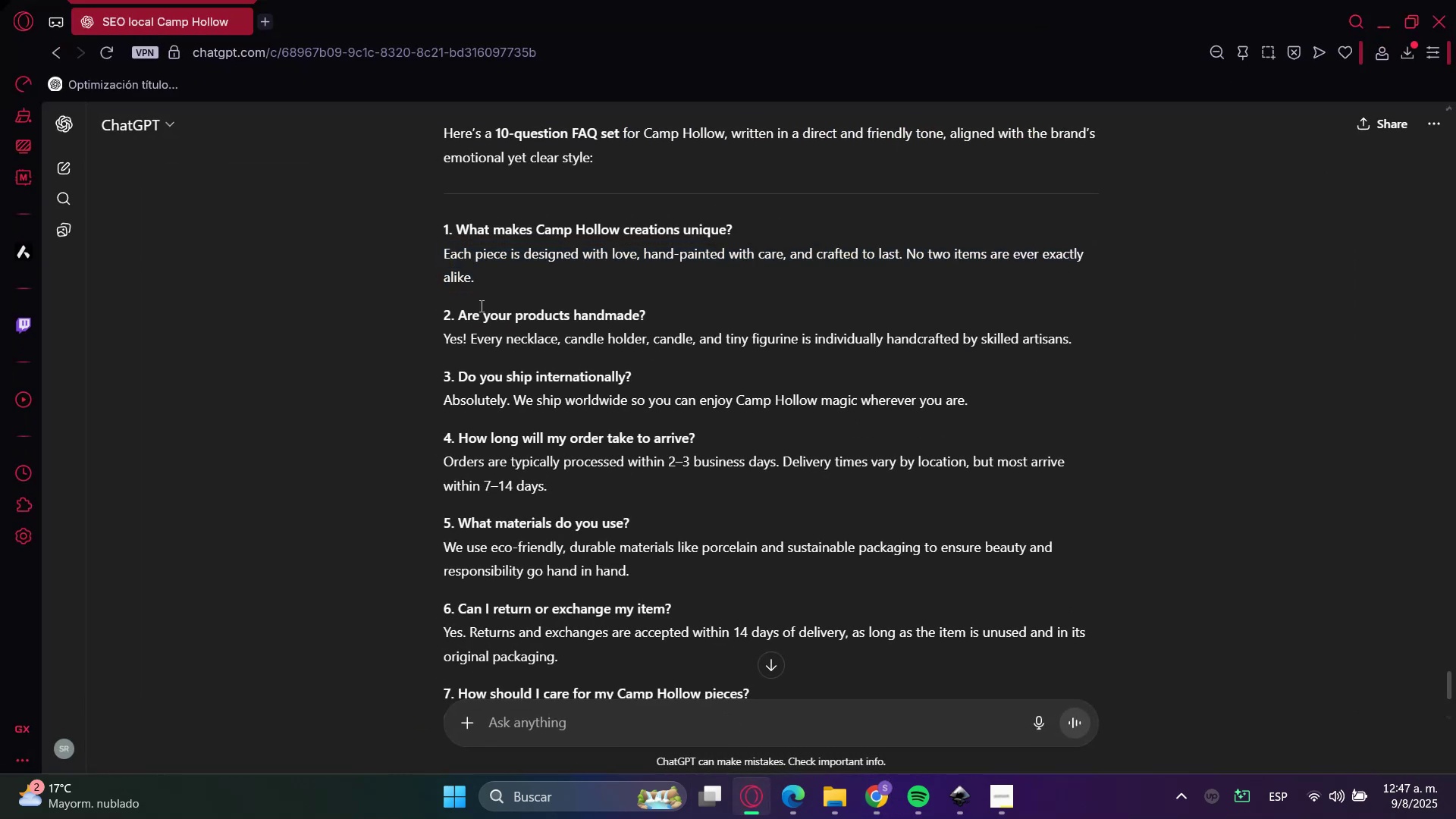 
triple_click([480, 306])
 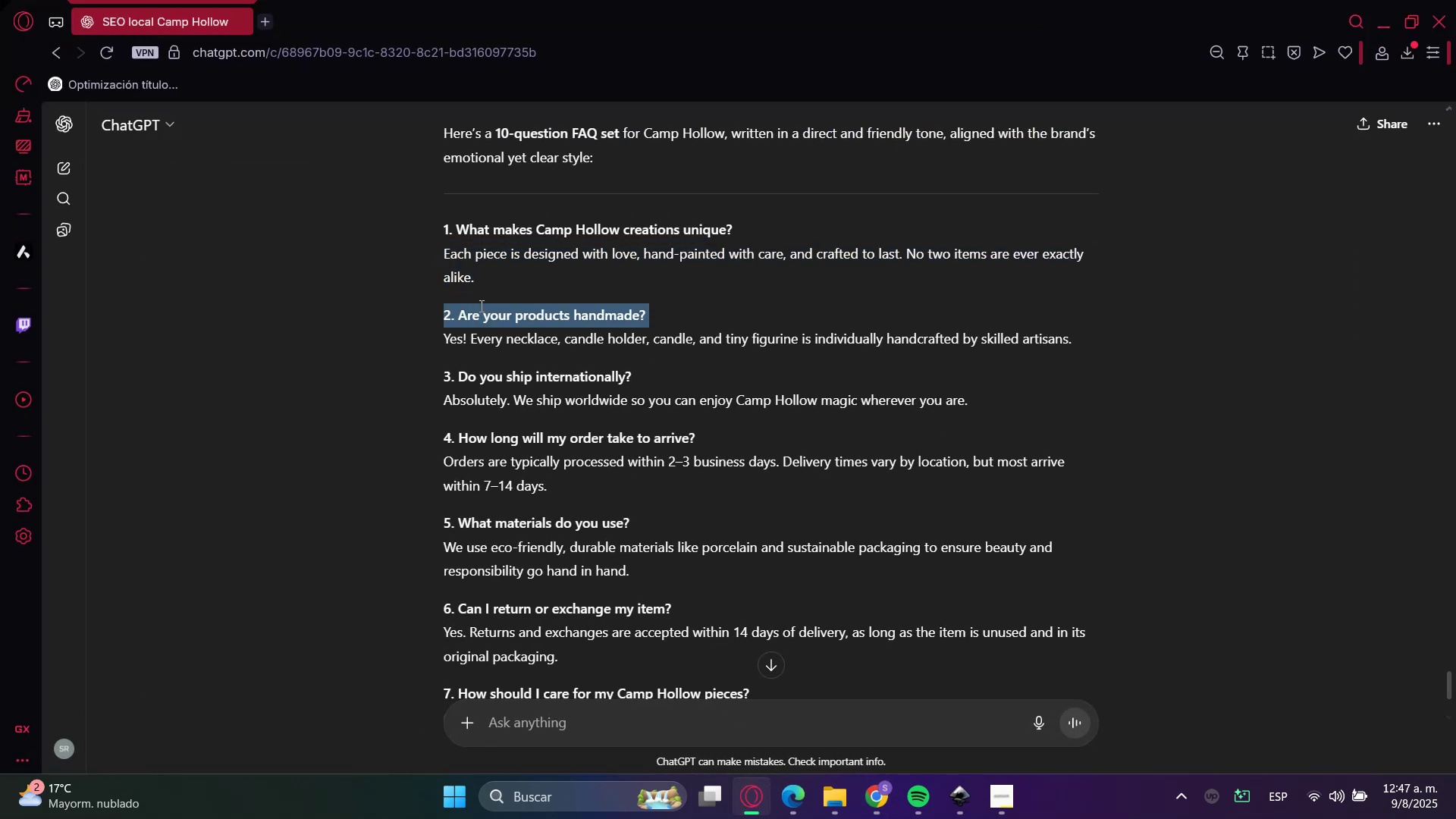 
triple_click([480, 306])
 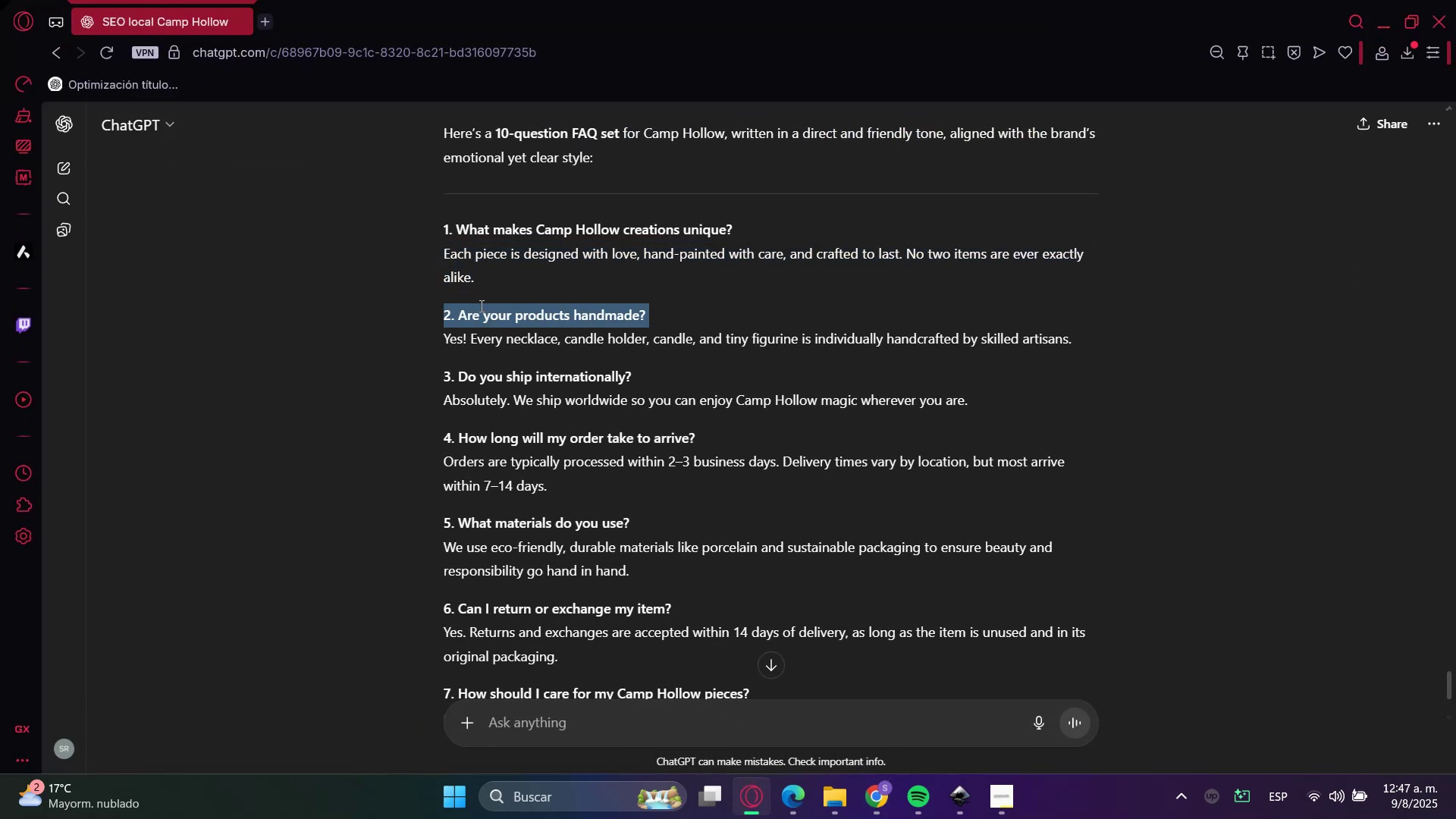 
key(Control+C)
 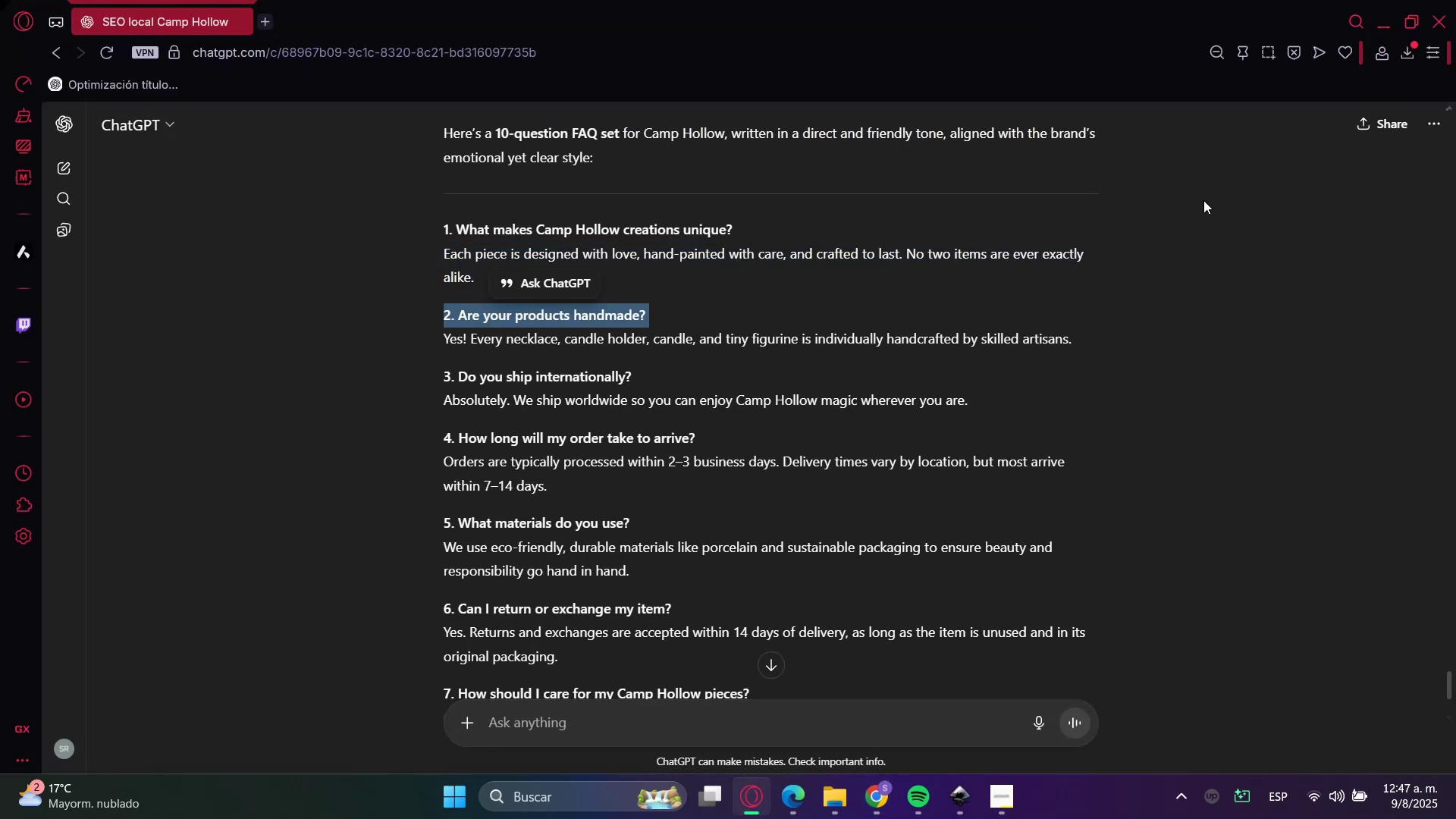 
key(Control+C)
 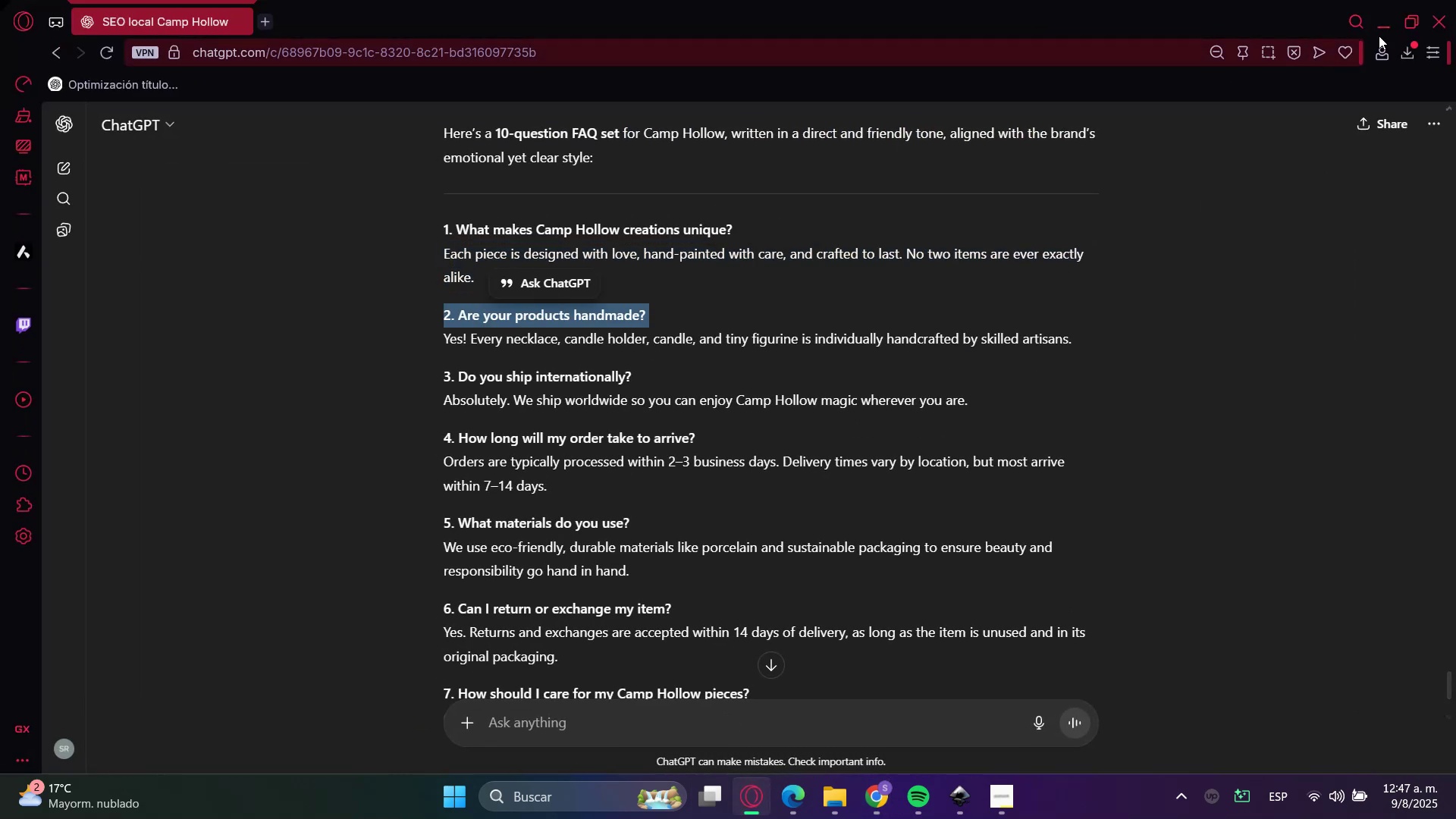 
left_click([1387, 26])
 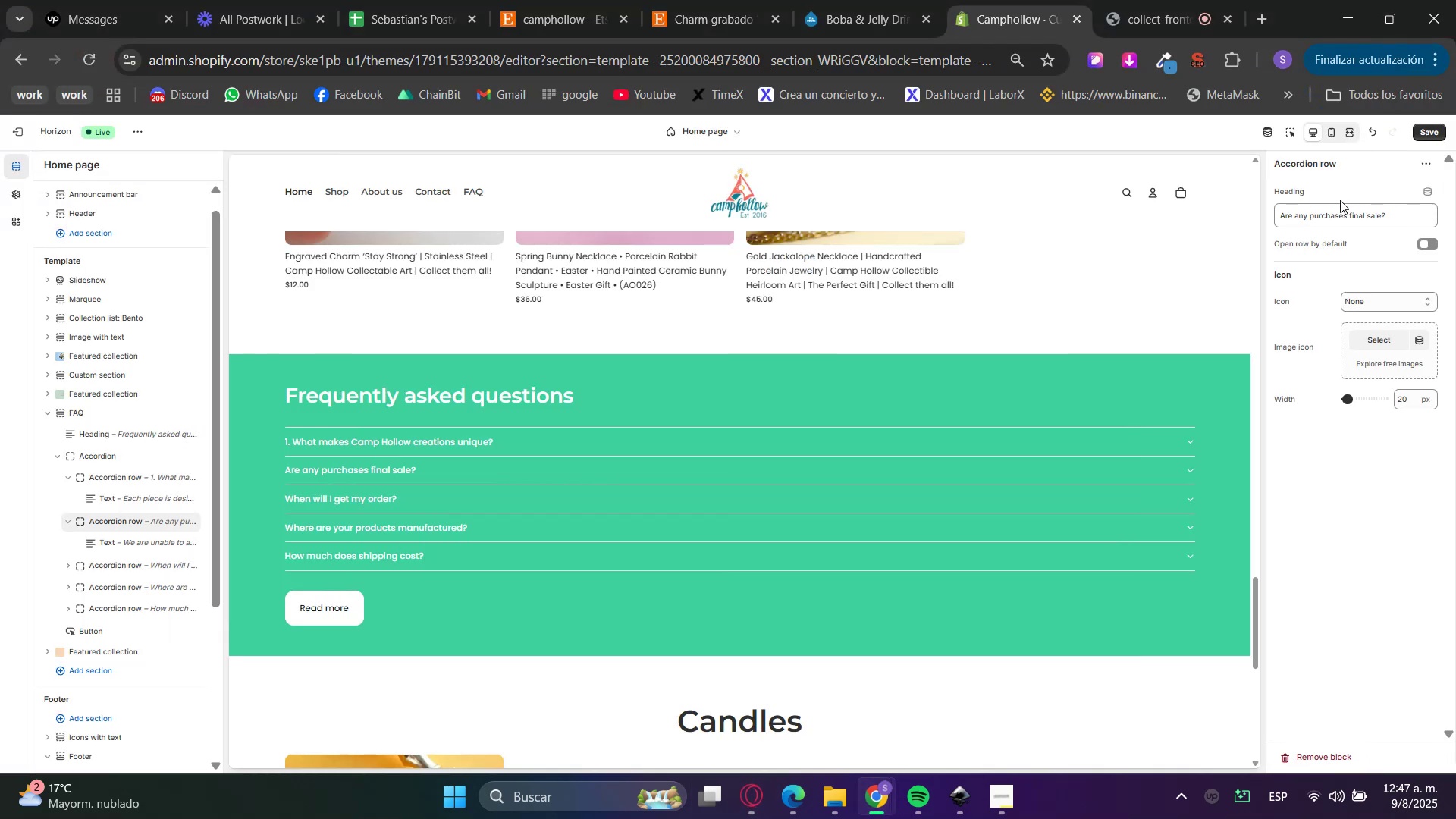 
double_click([1337, 208])
 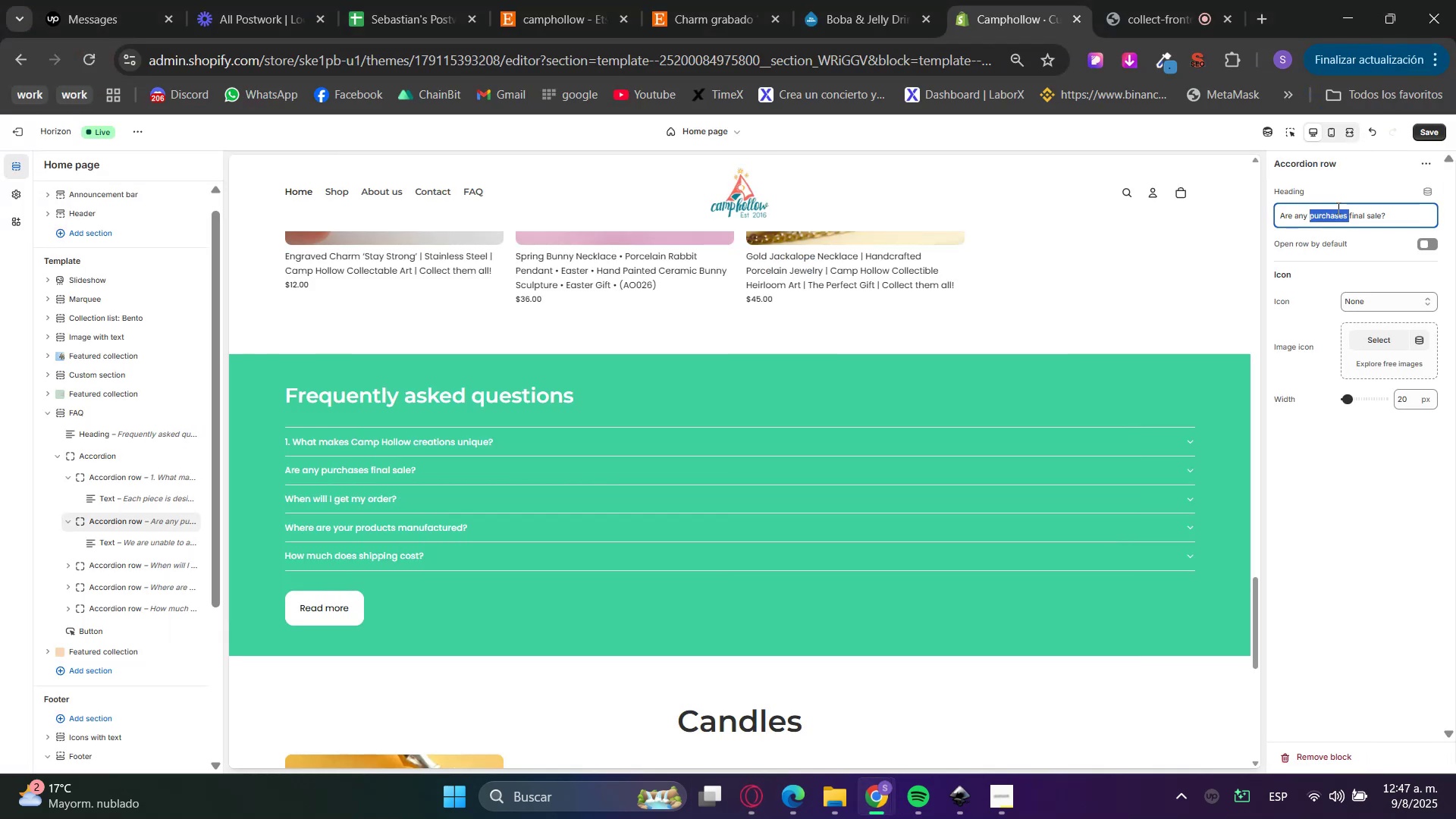 
triple_click([1337, 208])
 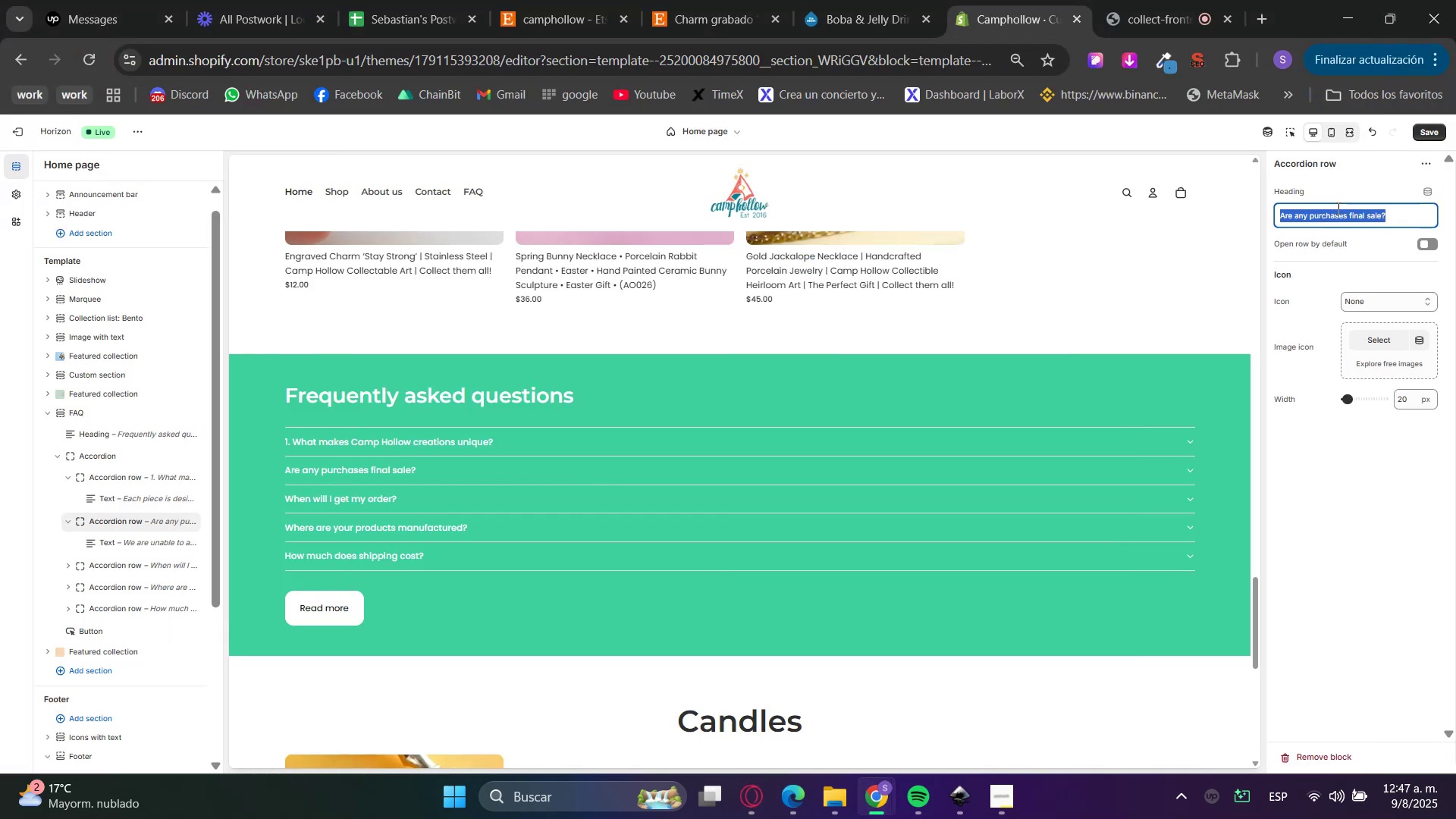 
key(Control+V)
 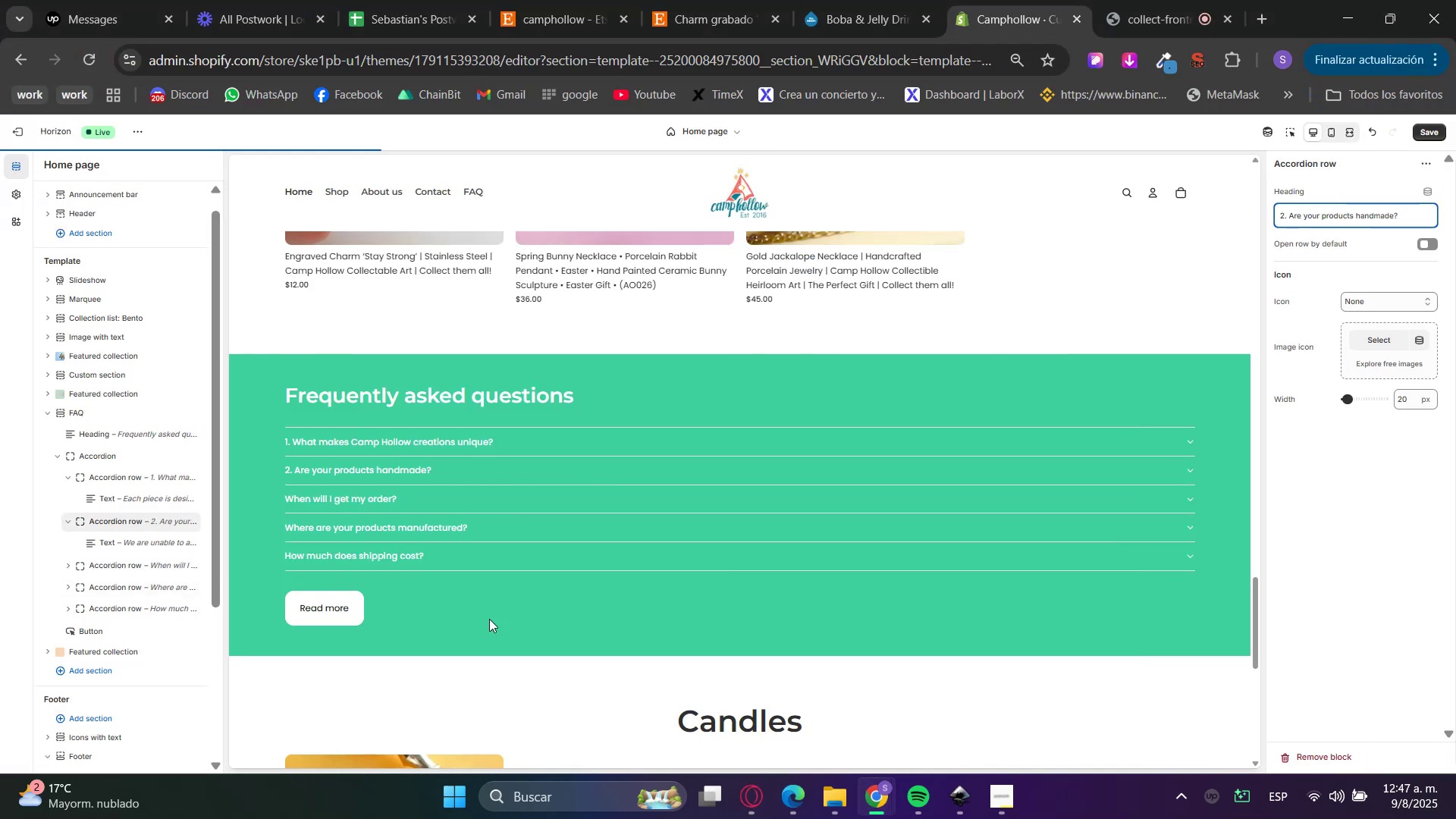 
left_click([127, 541])
 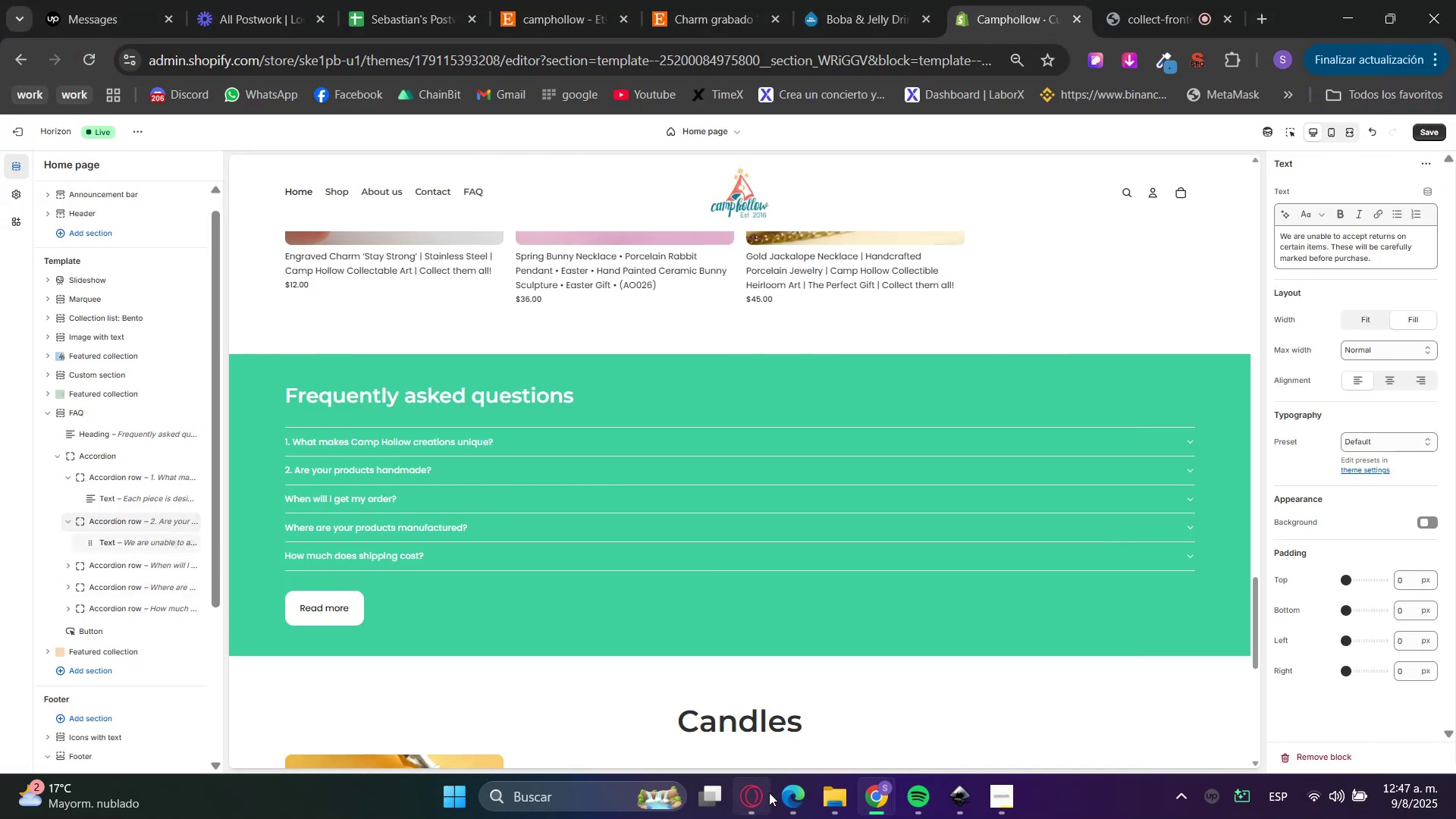 
left_click([755, 801])
 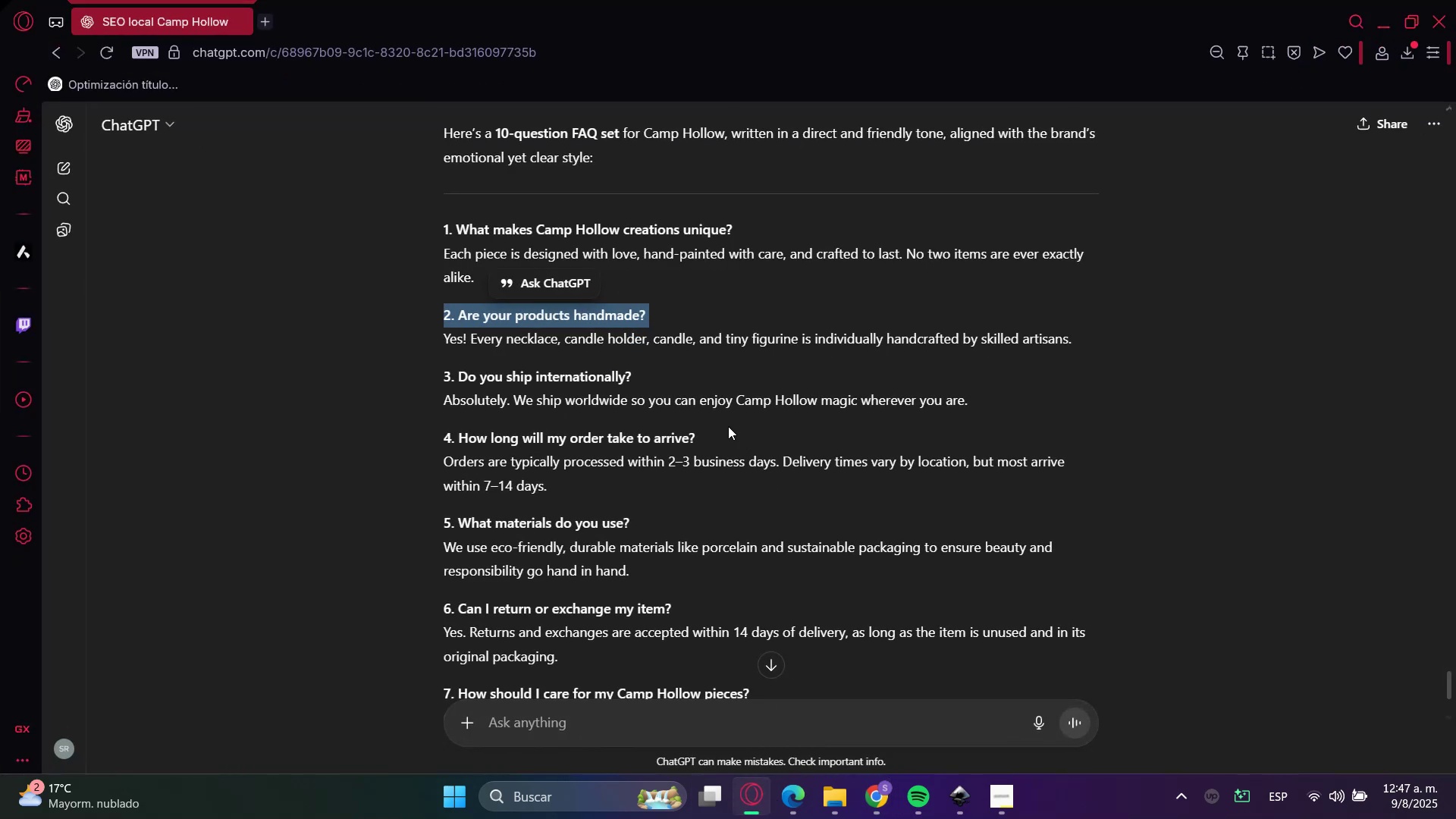 
left_click([579, 350])
 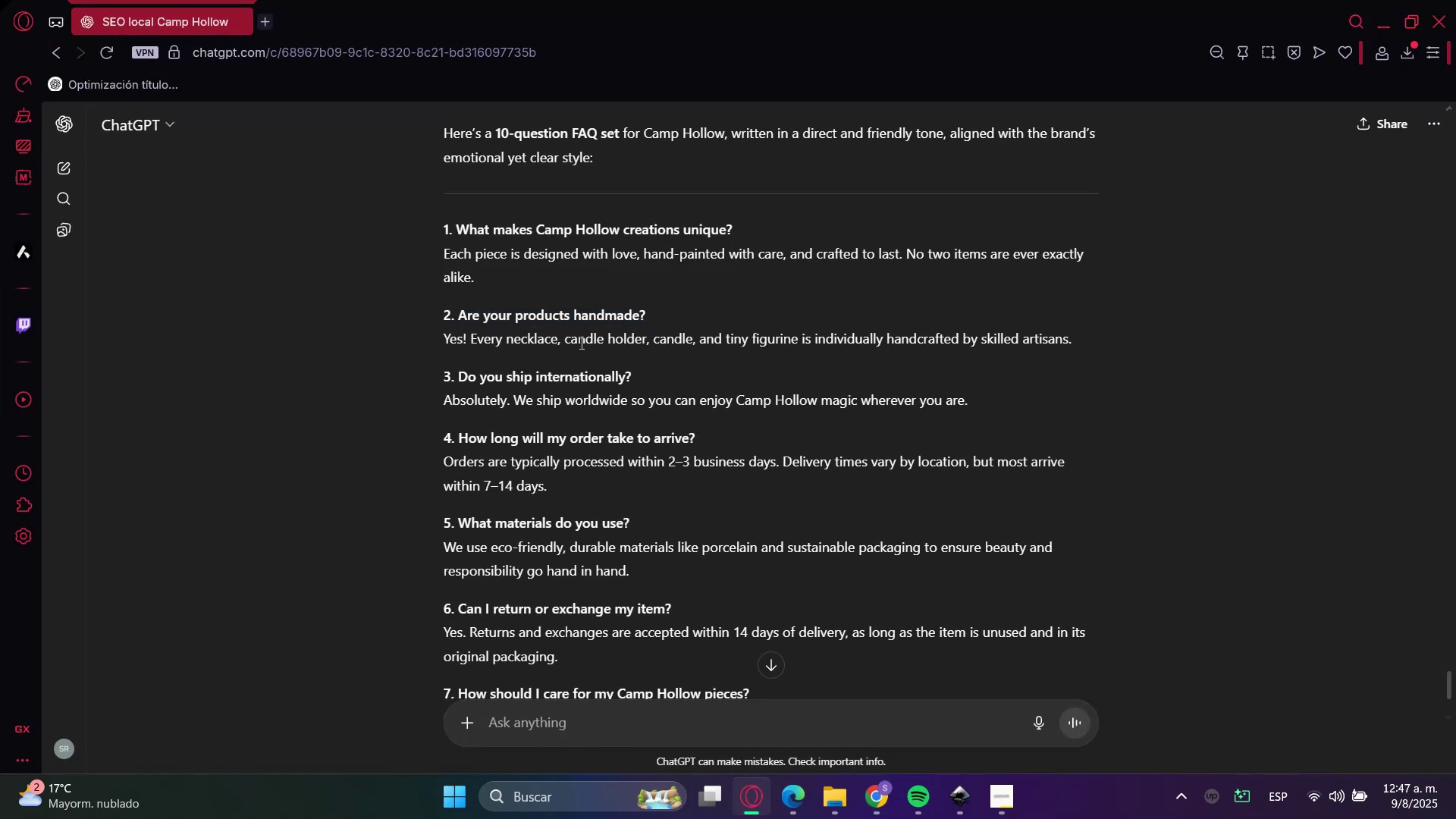 
triple_click([580, 341])
 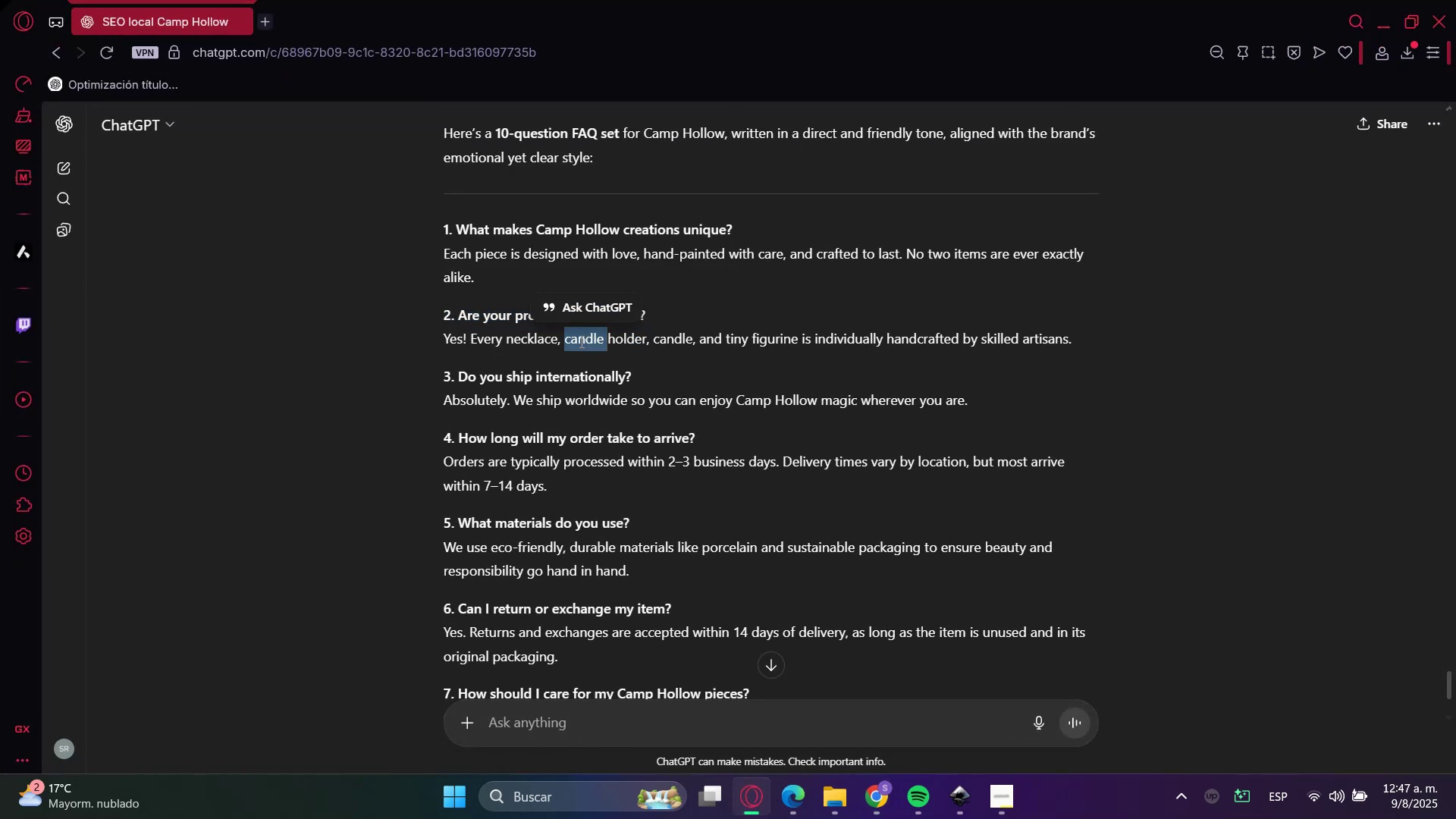 
triple_click([580, 341])
 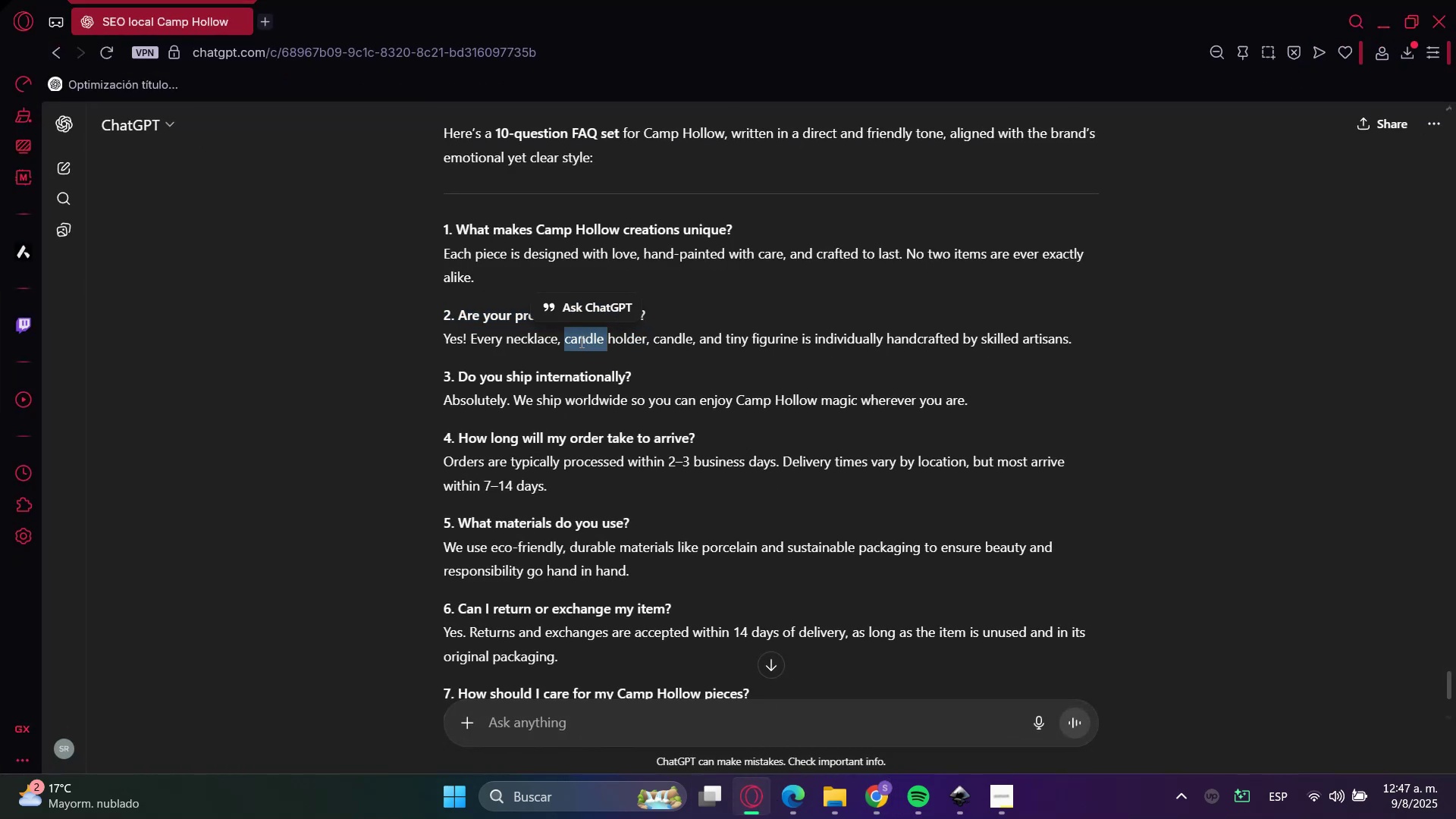 
key(Control+C)
 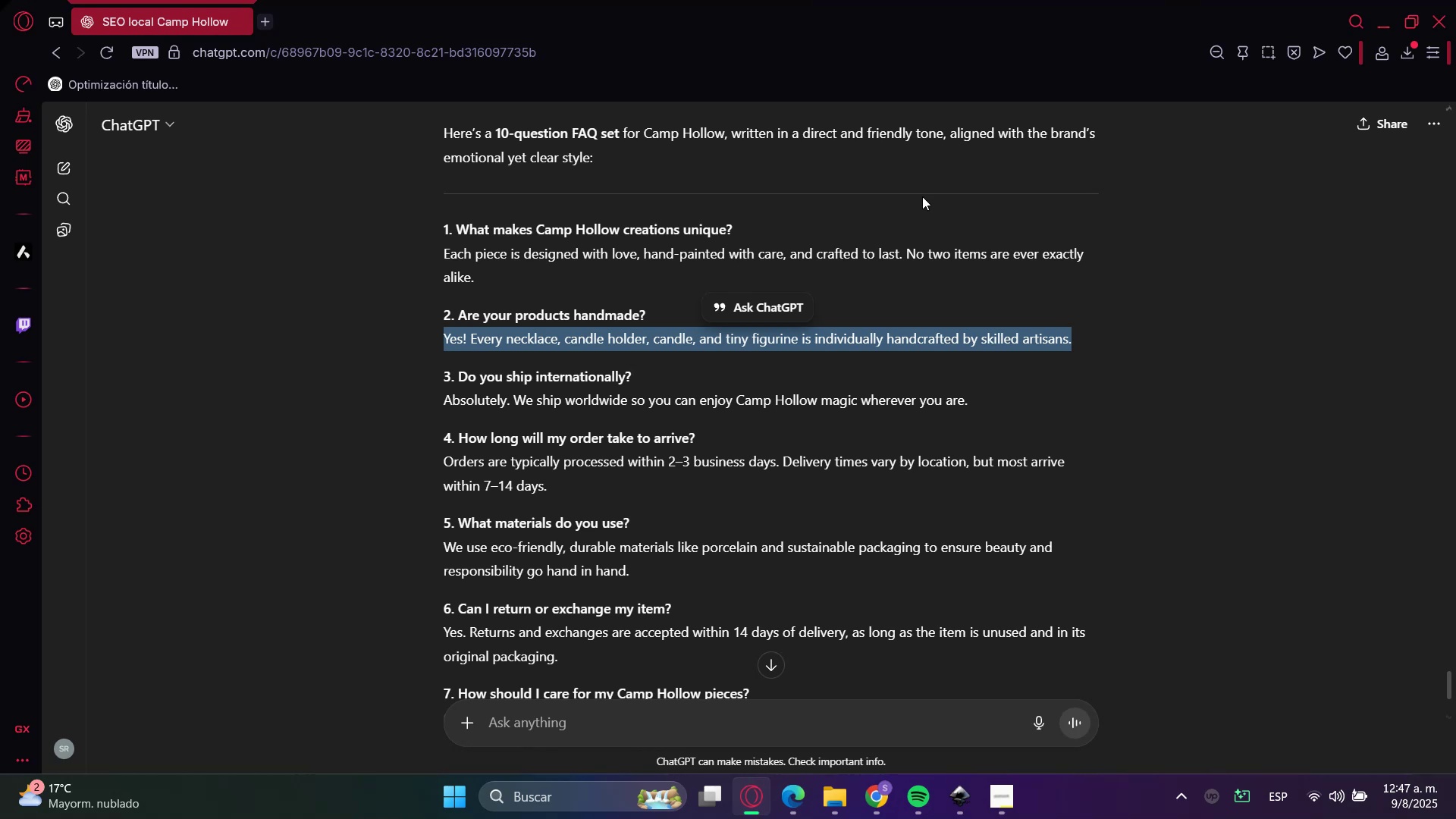 
key(Control+C)
 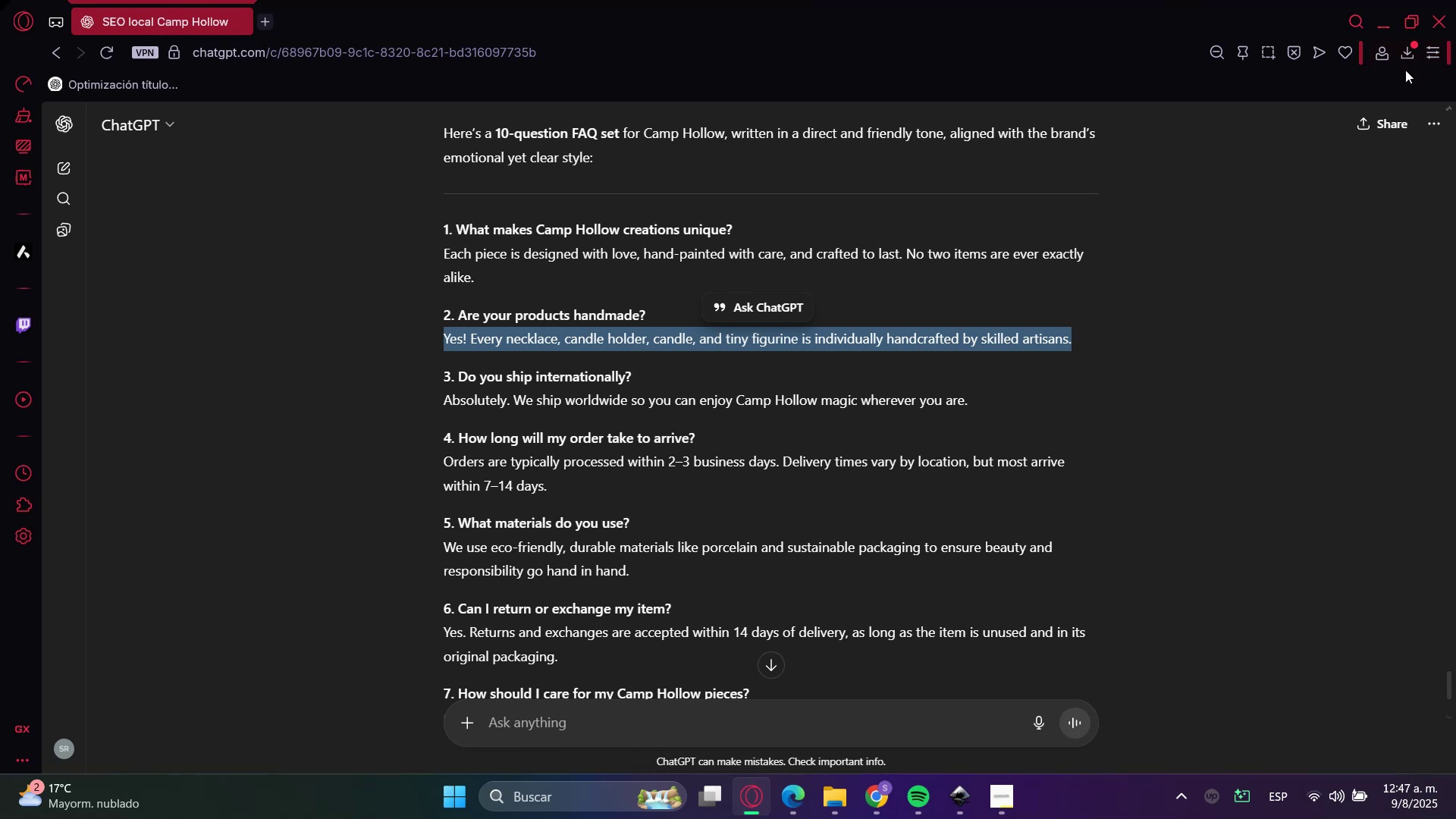 
left_click([1391, 30])
 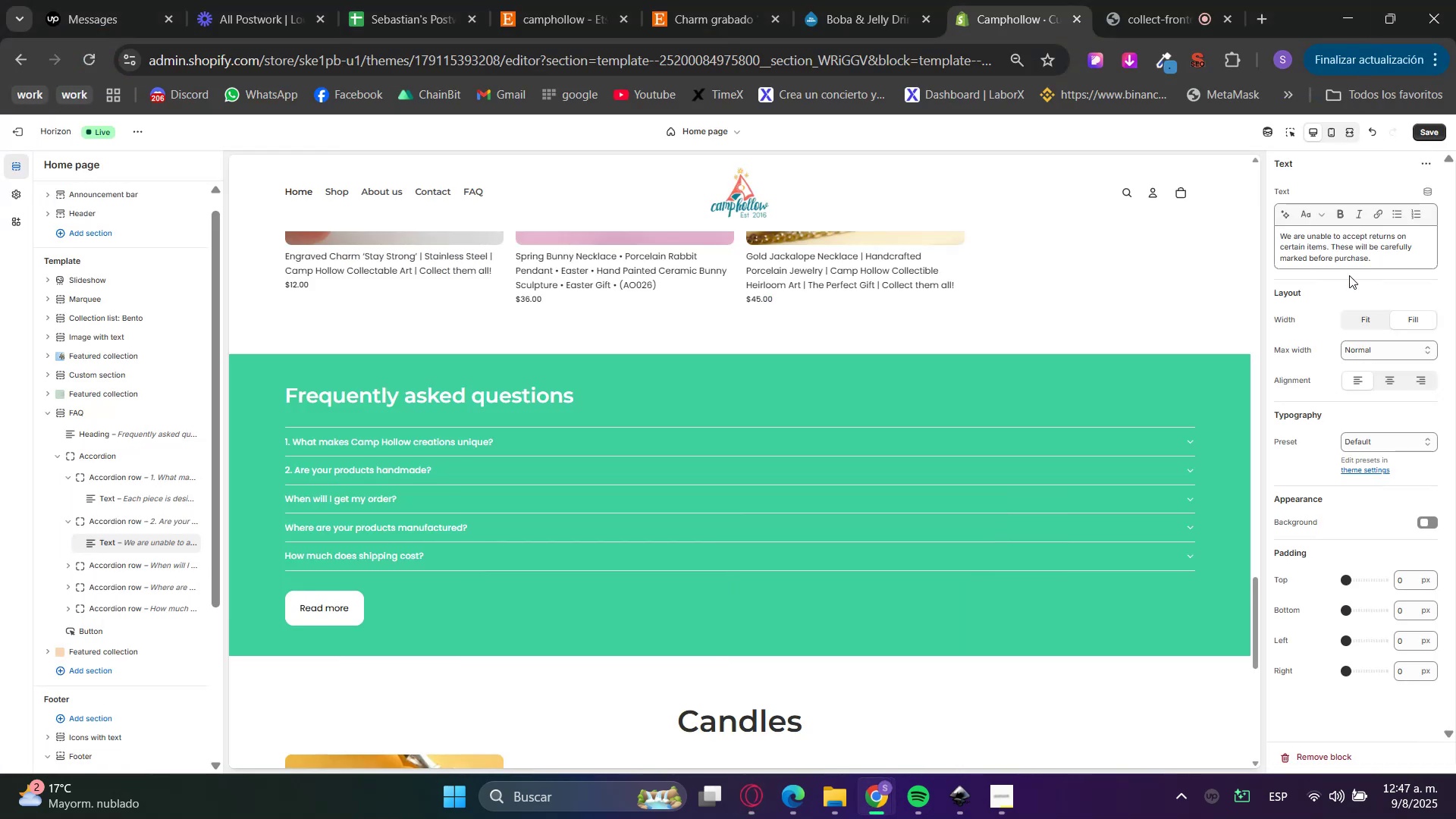 
double_click([1353, 244])
 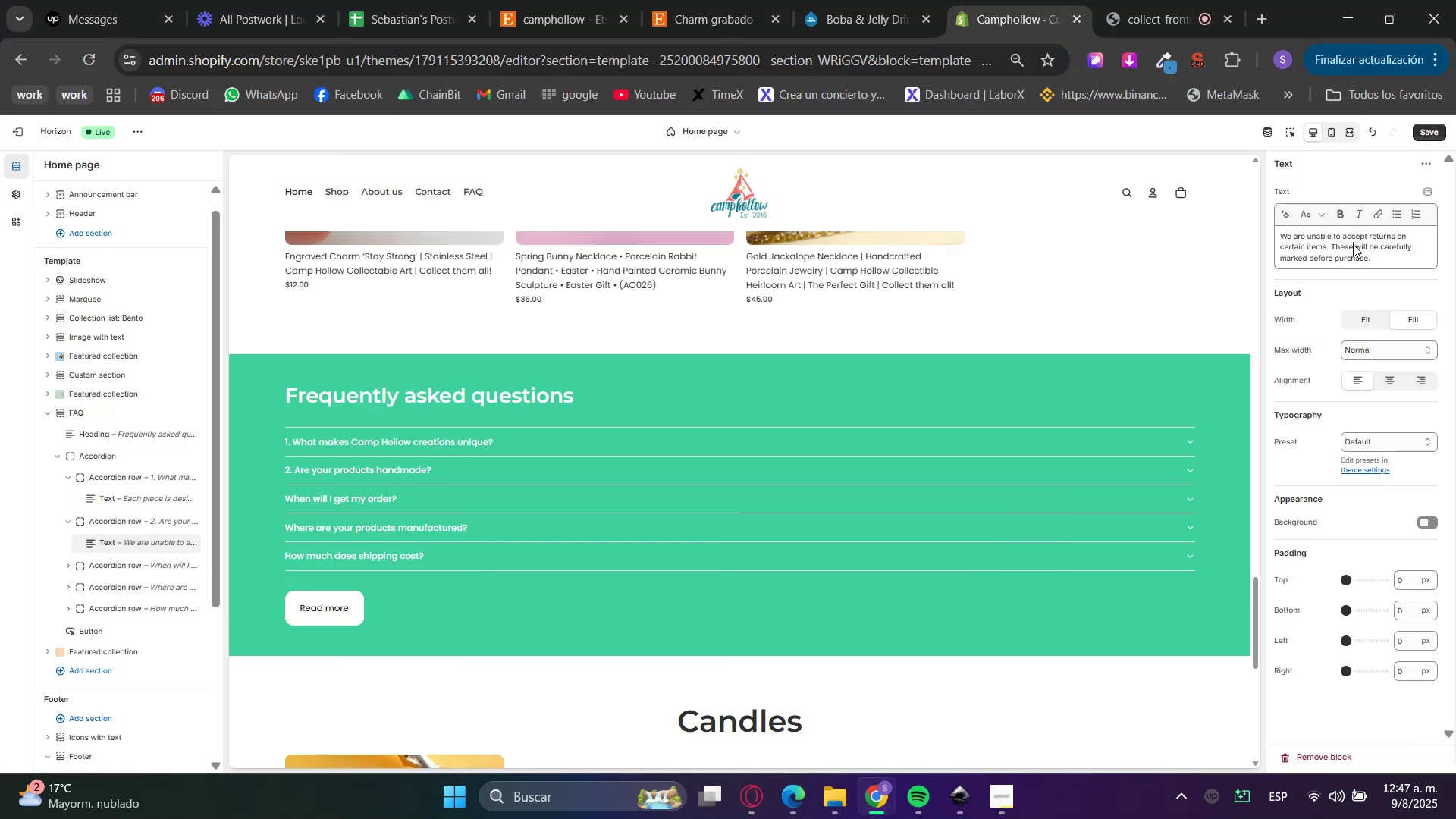 
triple_click([1353, 244])
 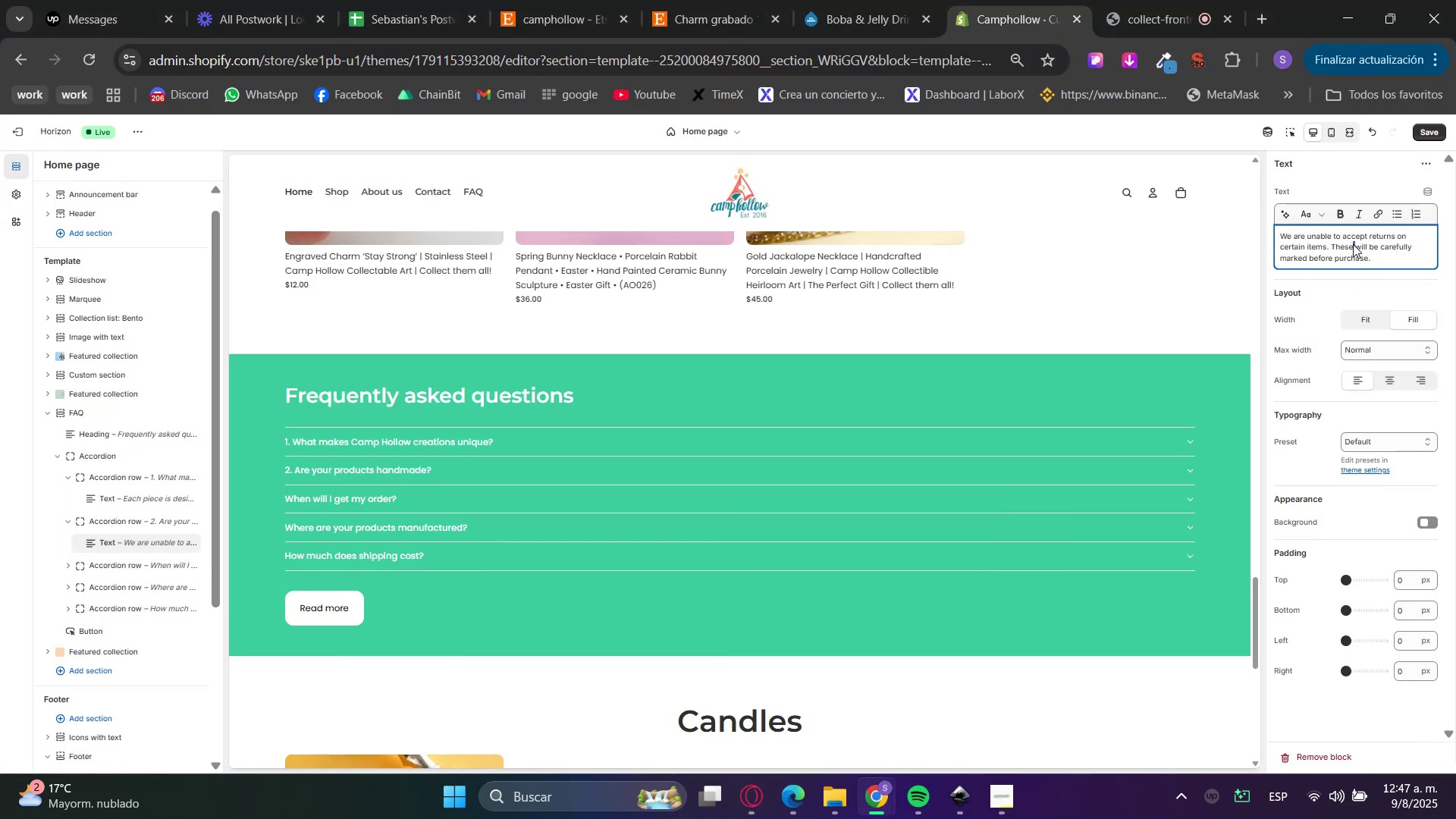 
triple_click([1353, 244])
 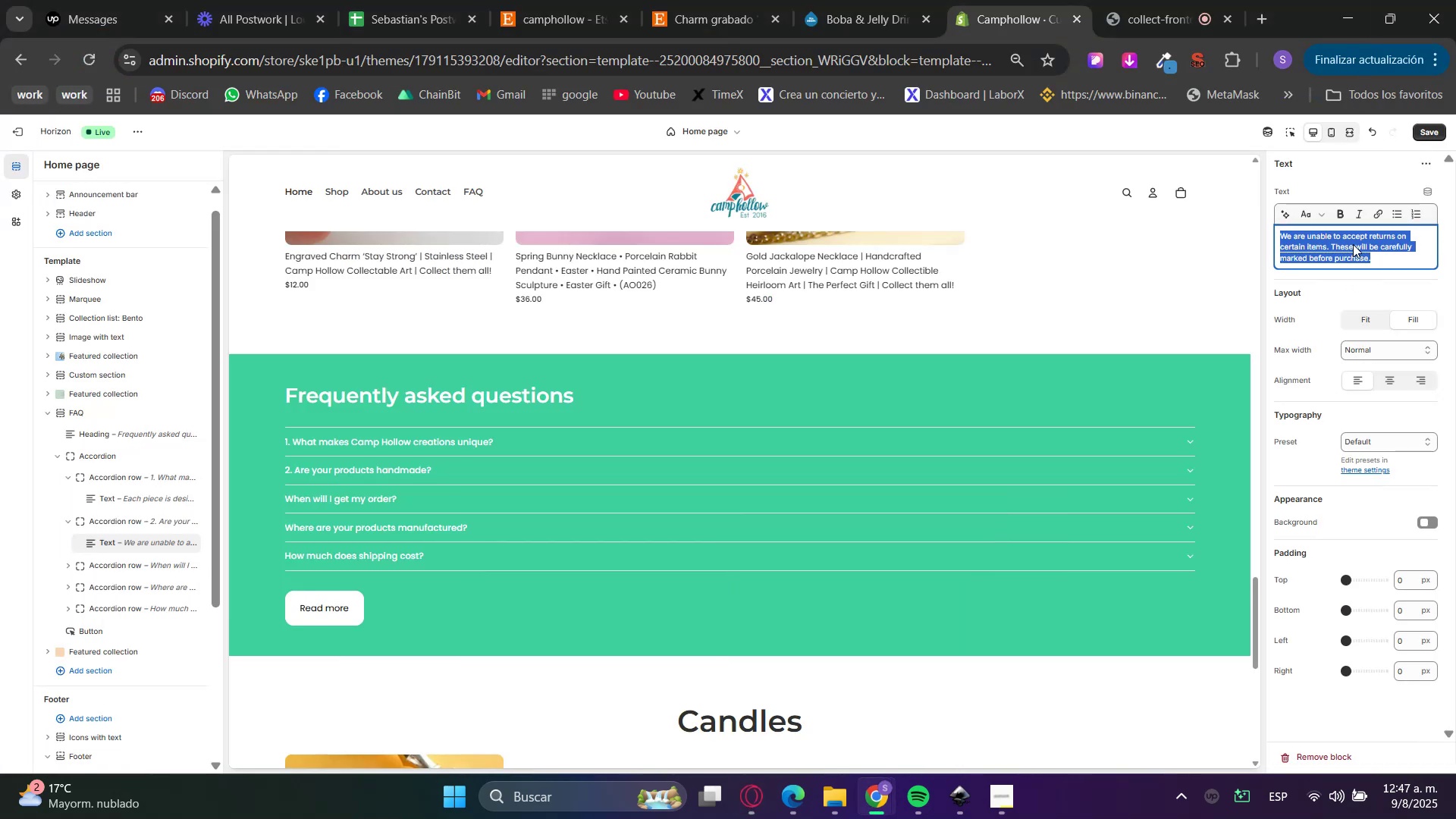 
key(Control+V)
 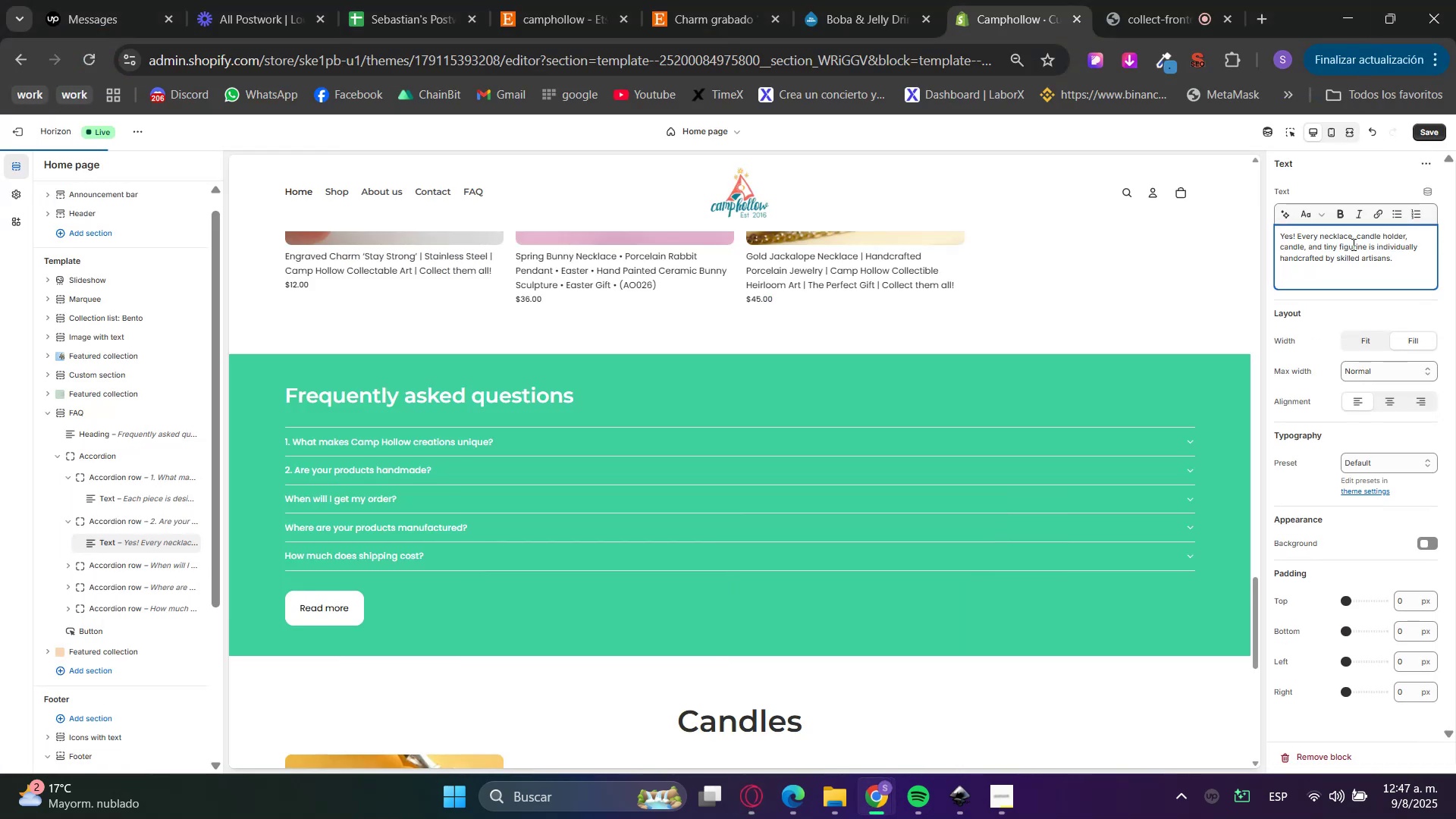 
key(Backspace)
 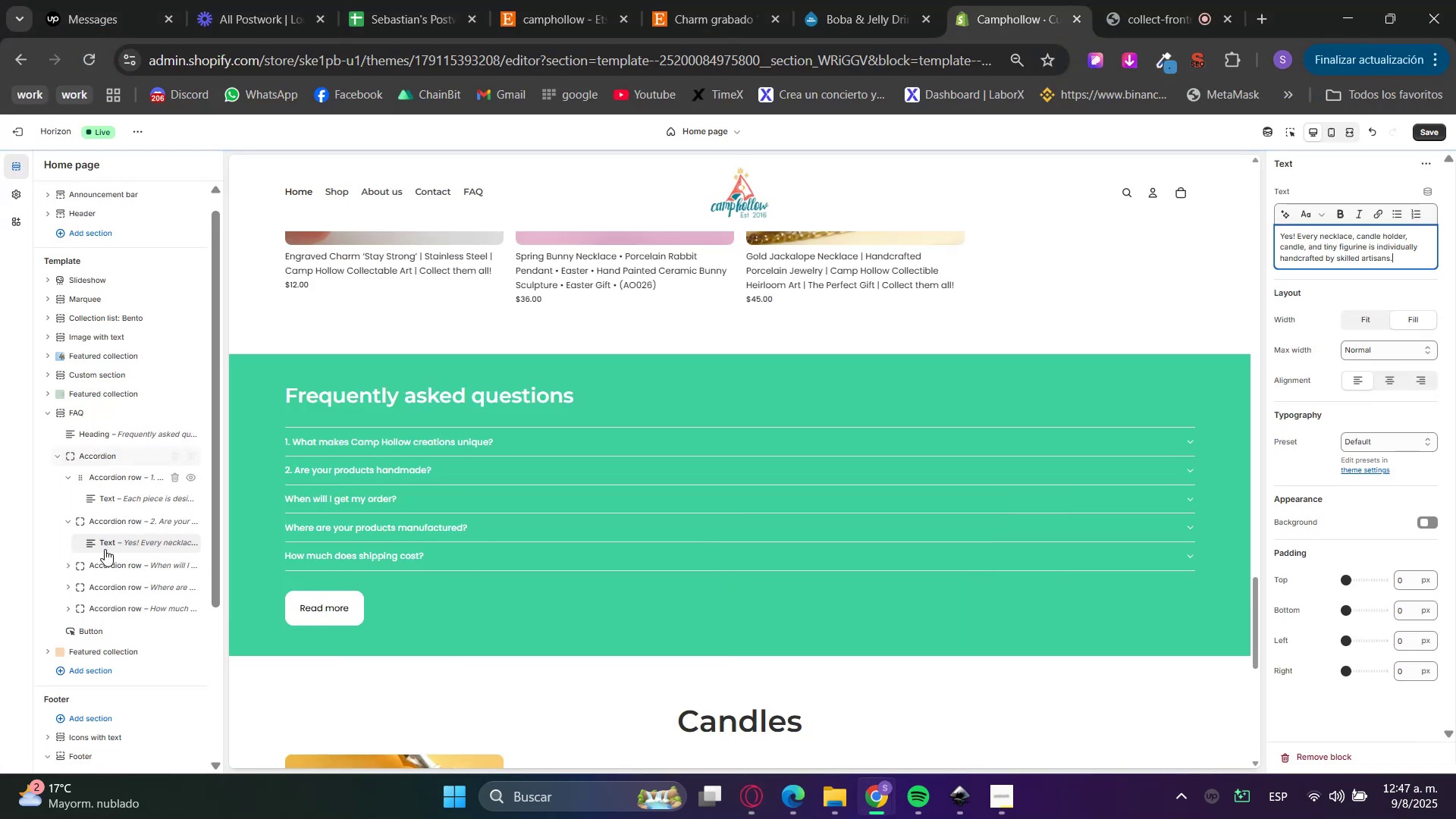 
left_click([99, 568])
 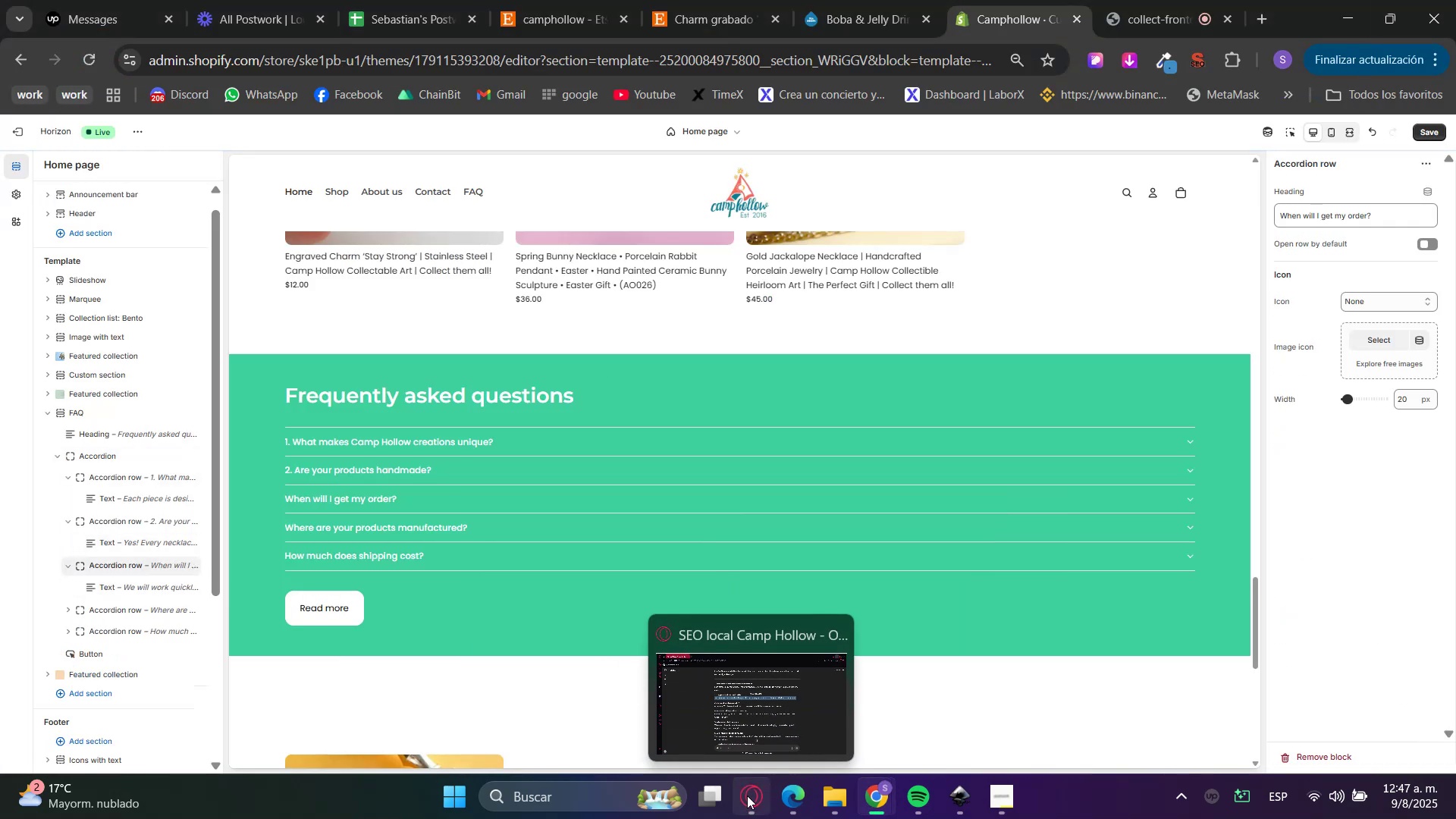 
left_click([747, 795])
 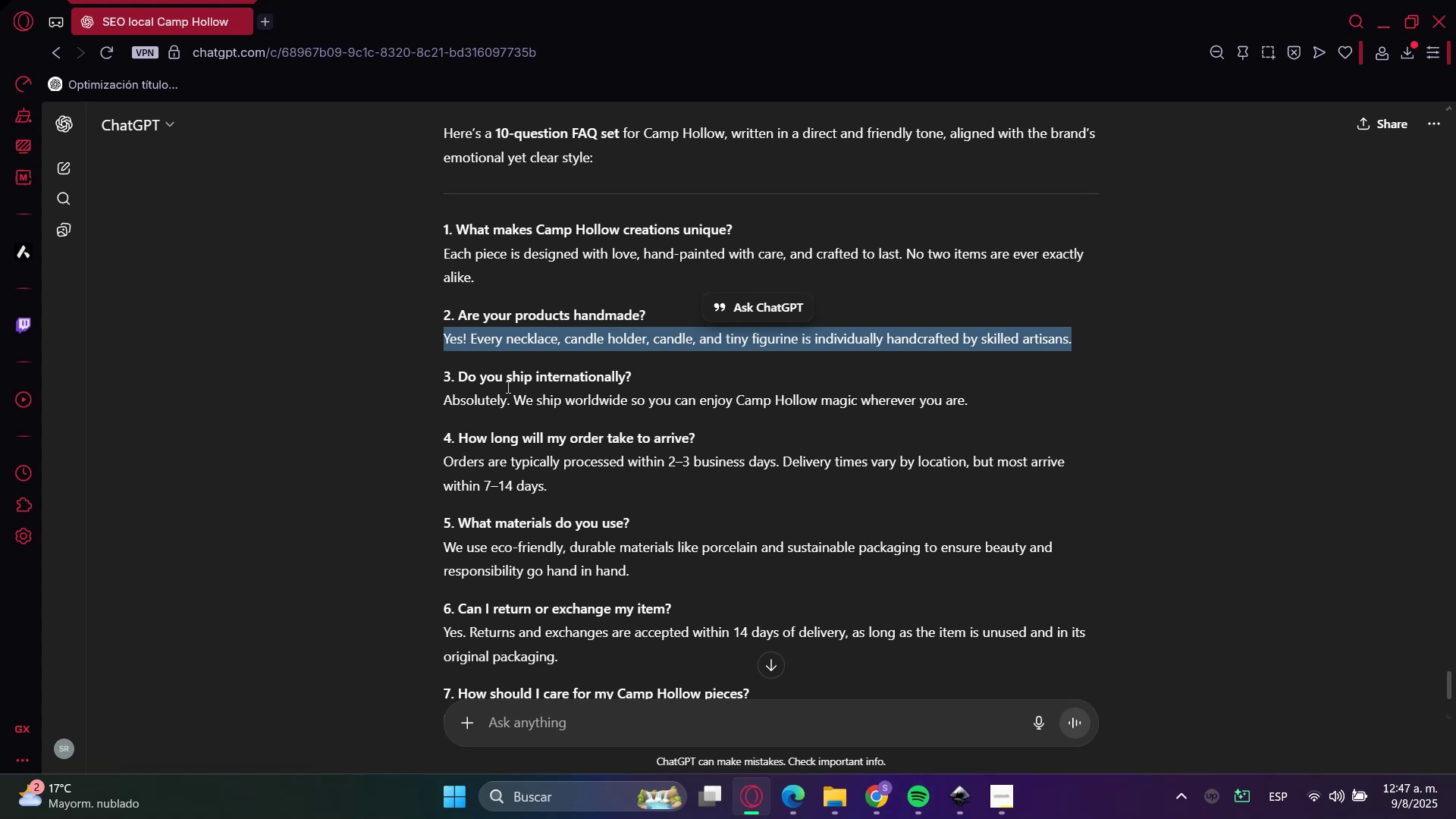 
double_click([504, 378])
 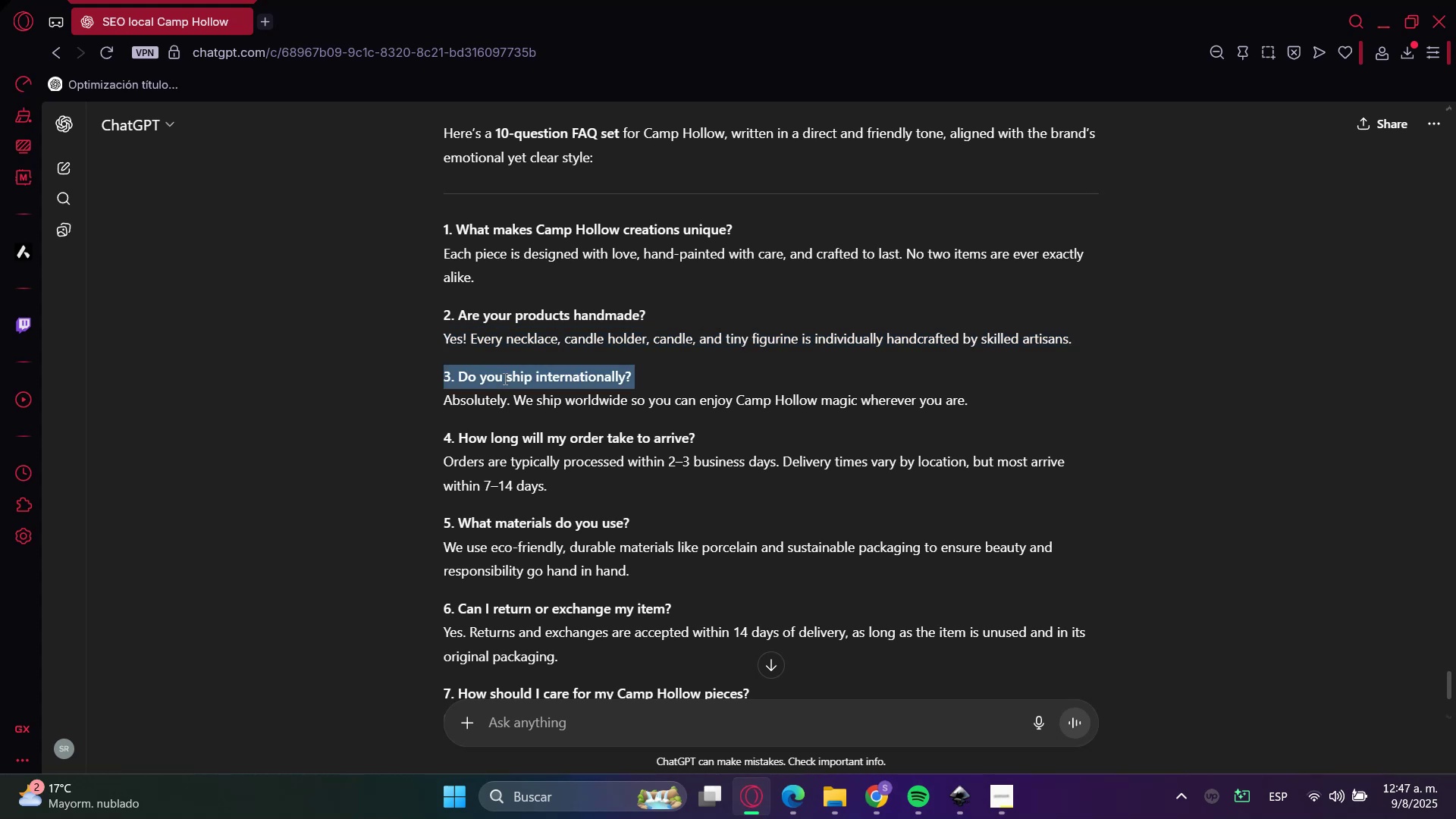 
triple_click([504, 378])
 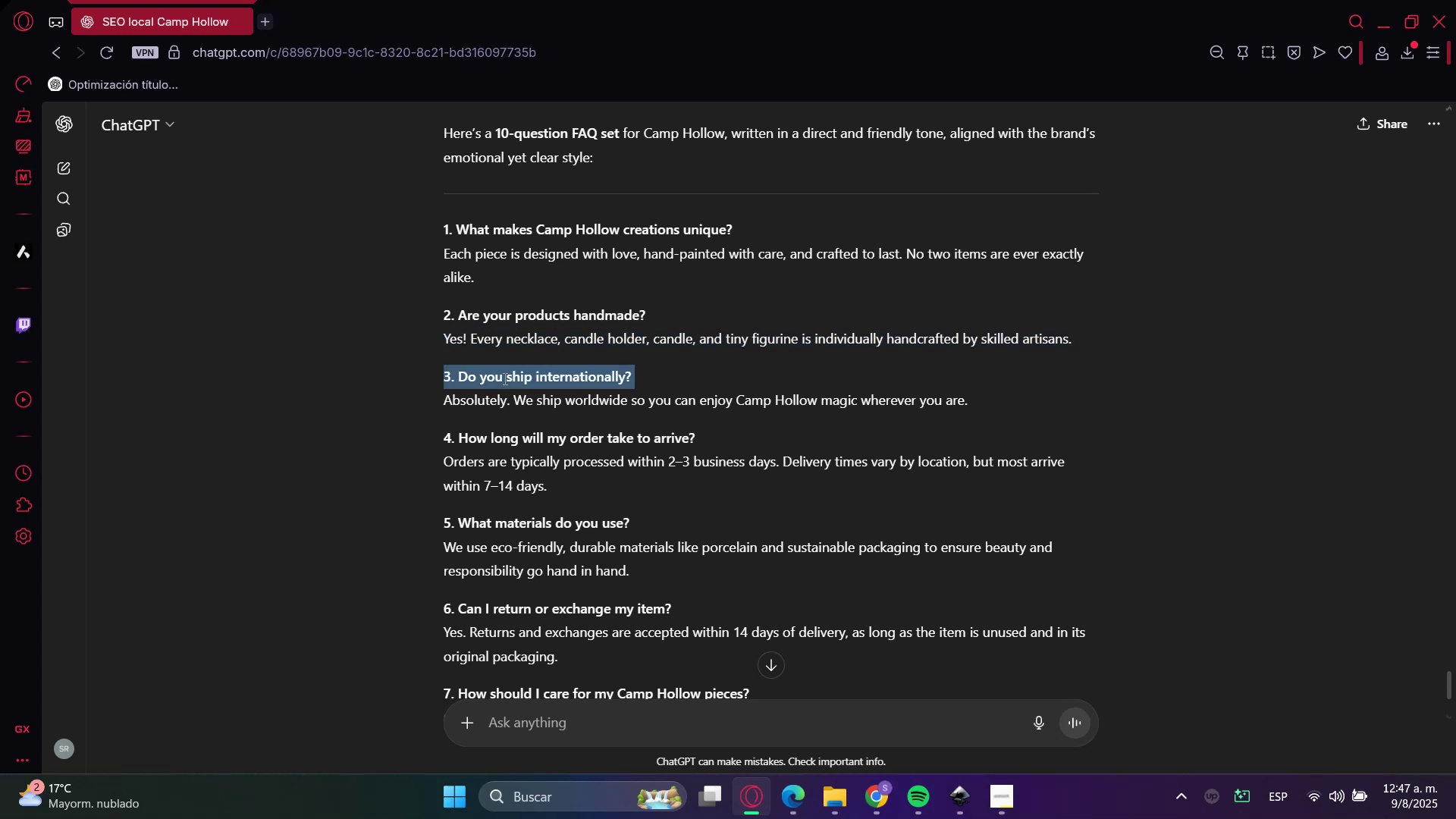 
key(Control+C)
 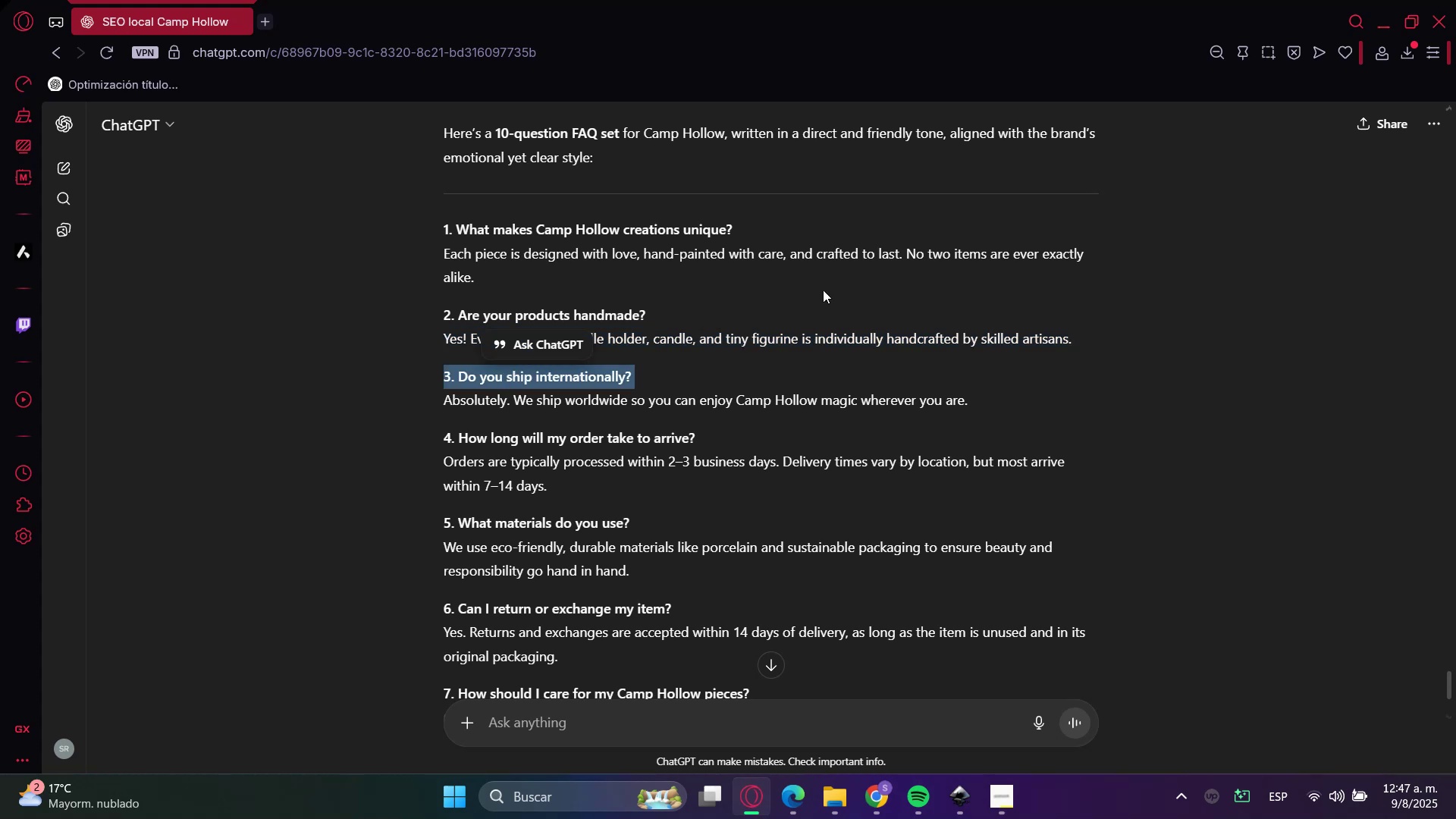 
key(Control+C)
 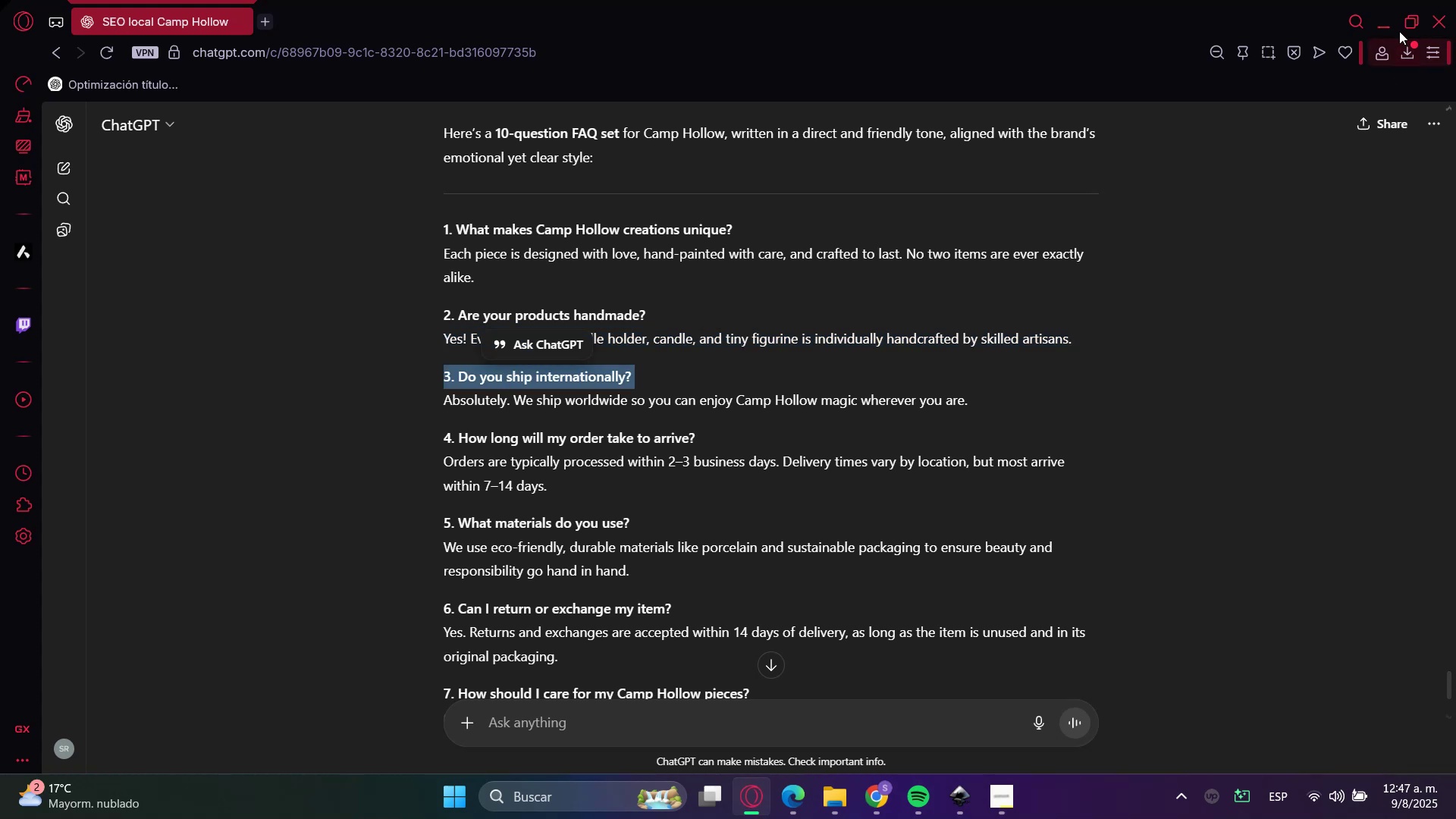 
left_click([1392, 20])
 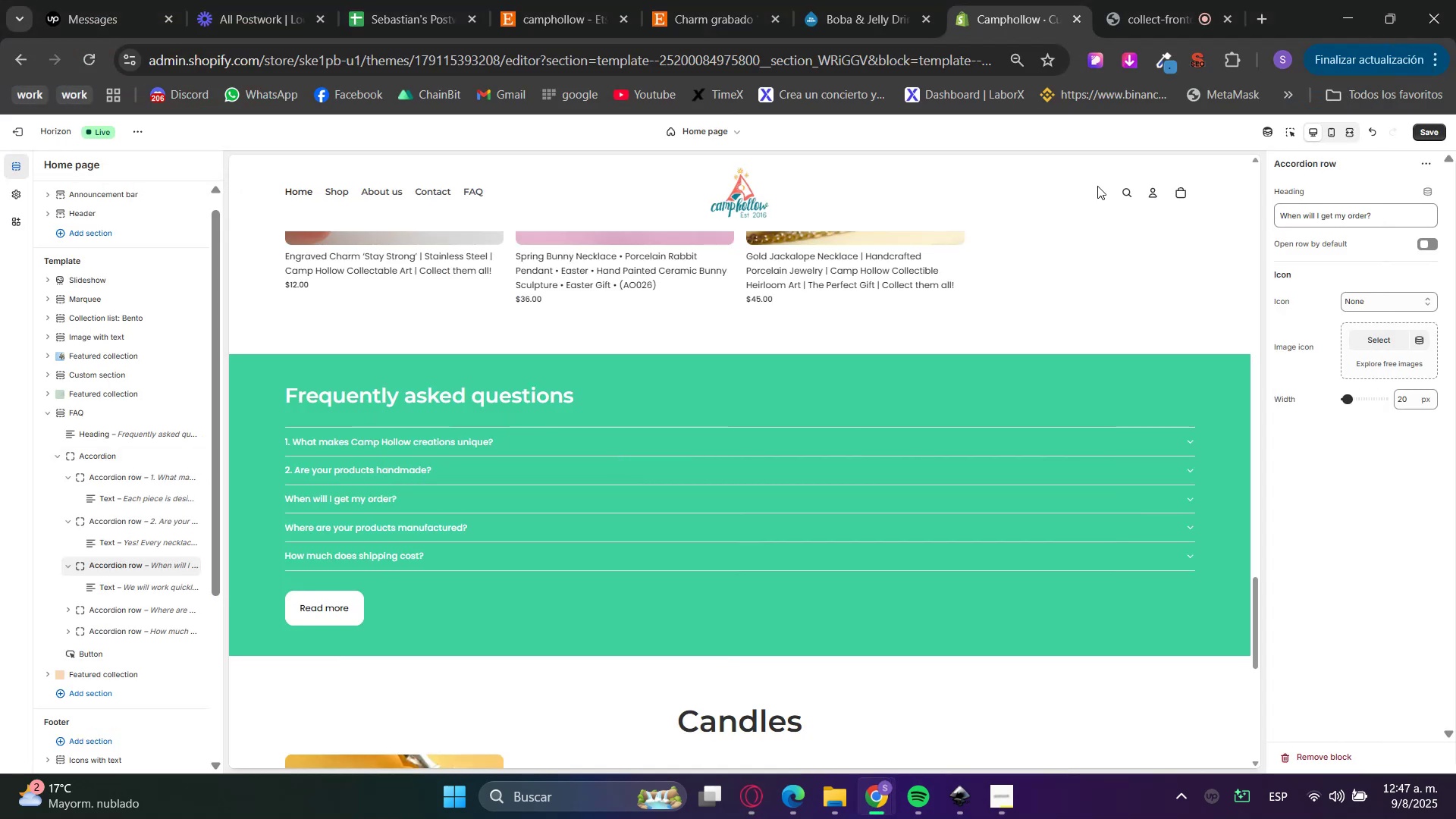 
double_click([1283, 206])
 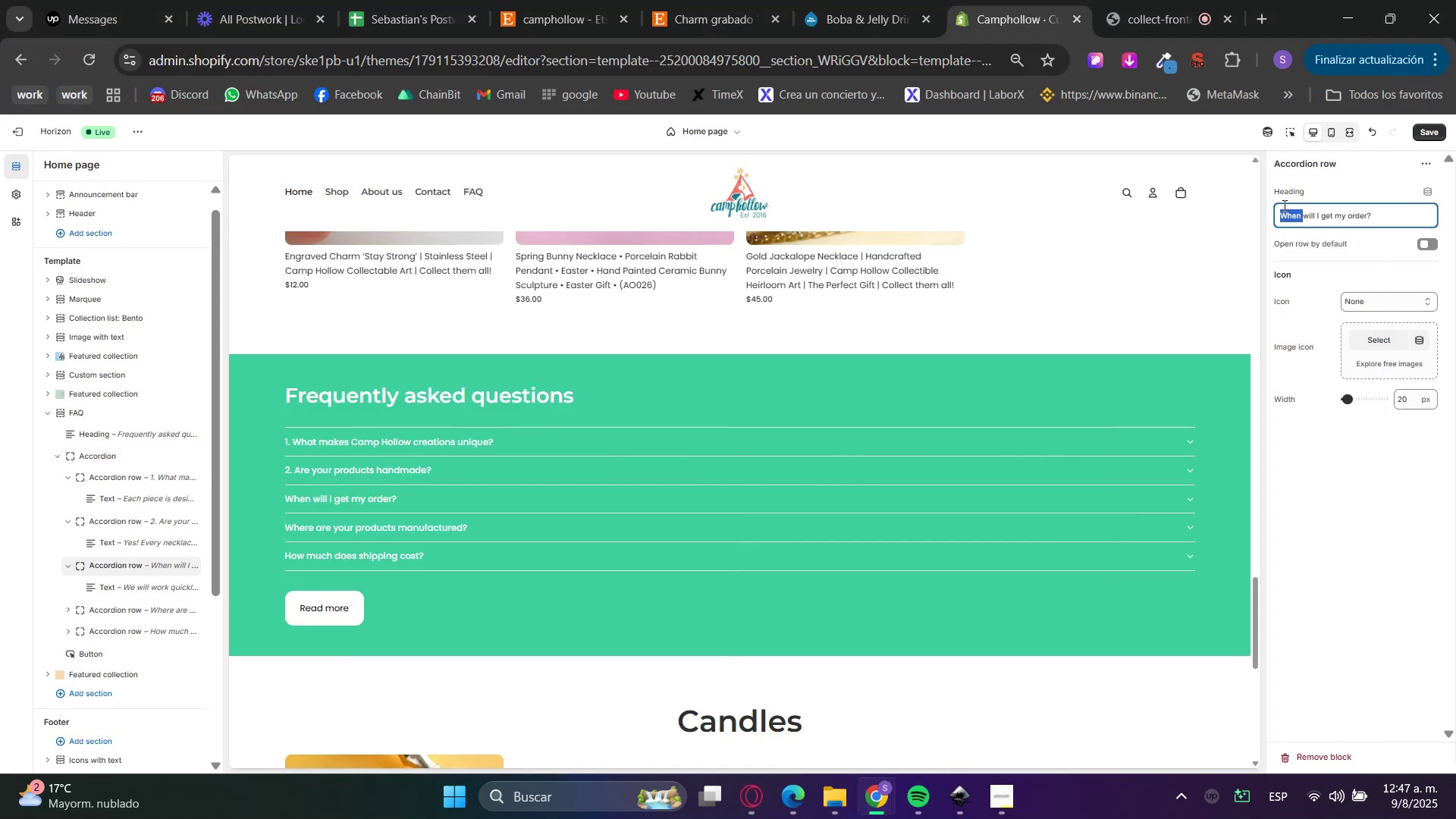 
triple_click([1283, 206])
 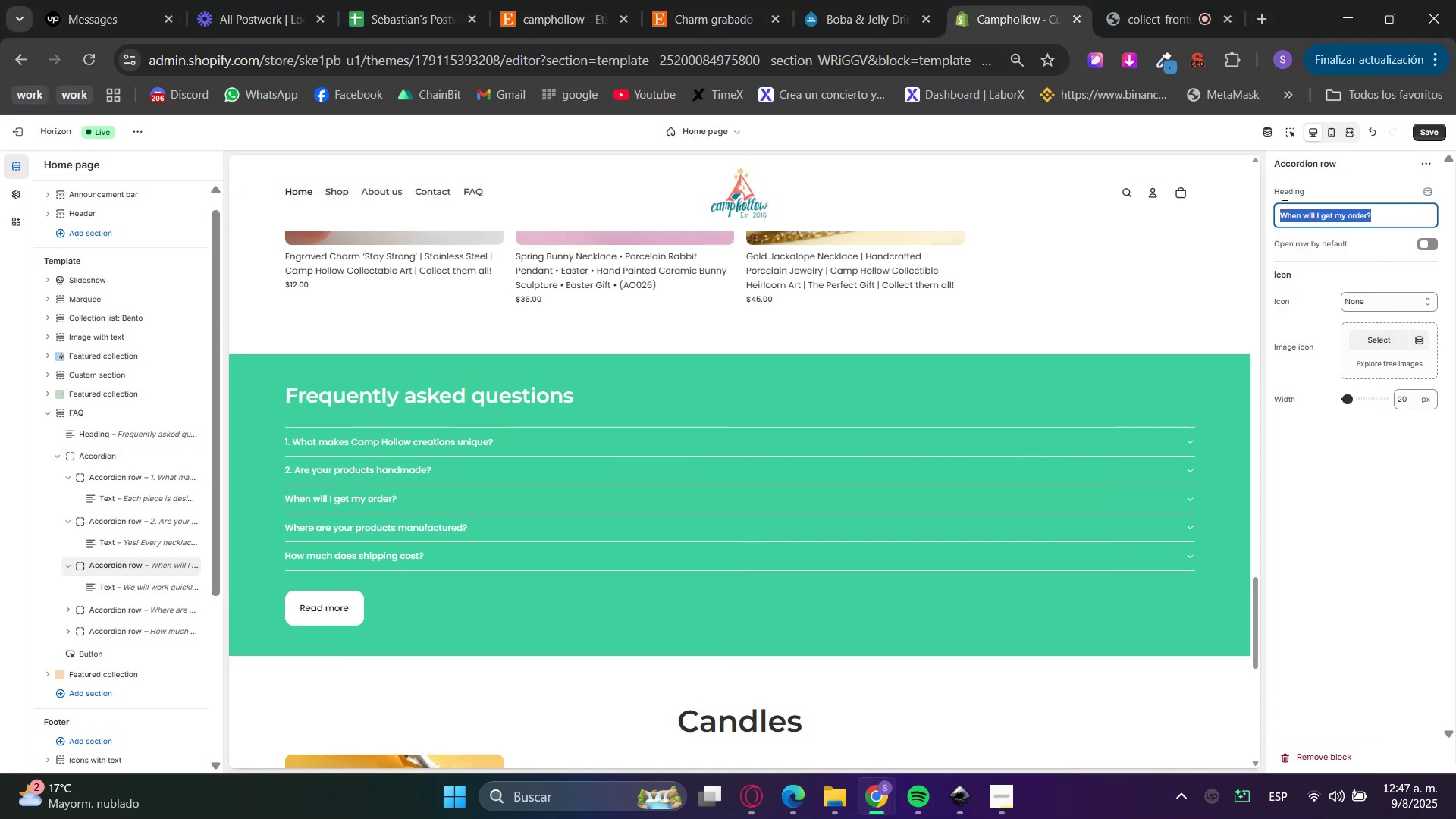 
key(Control+V)
 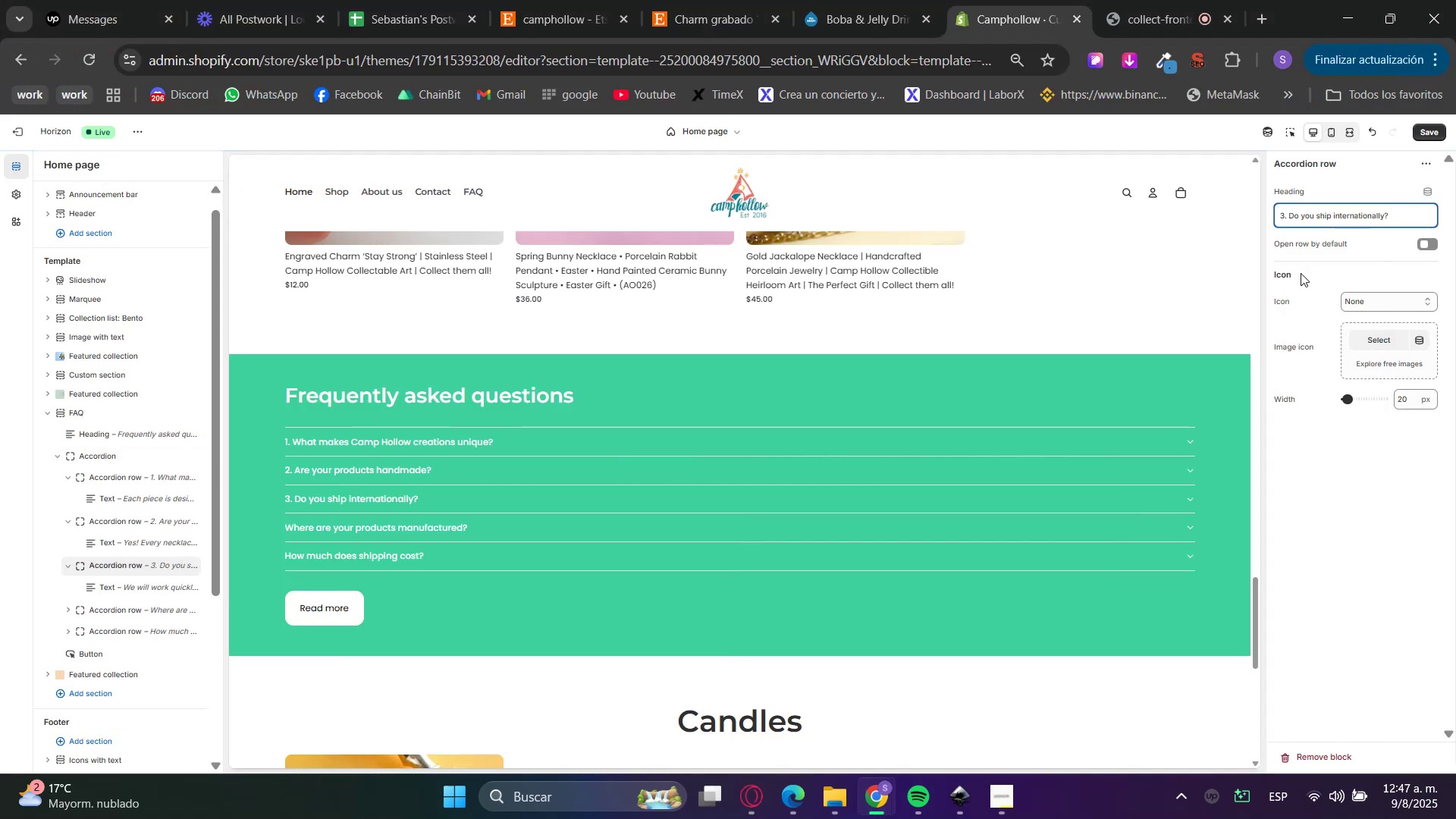 
wait(6.22)
 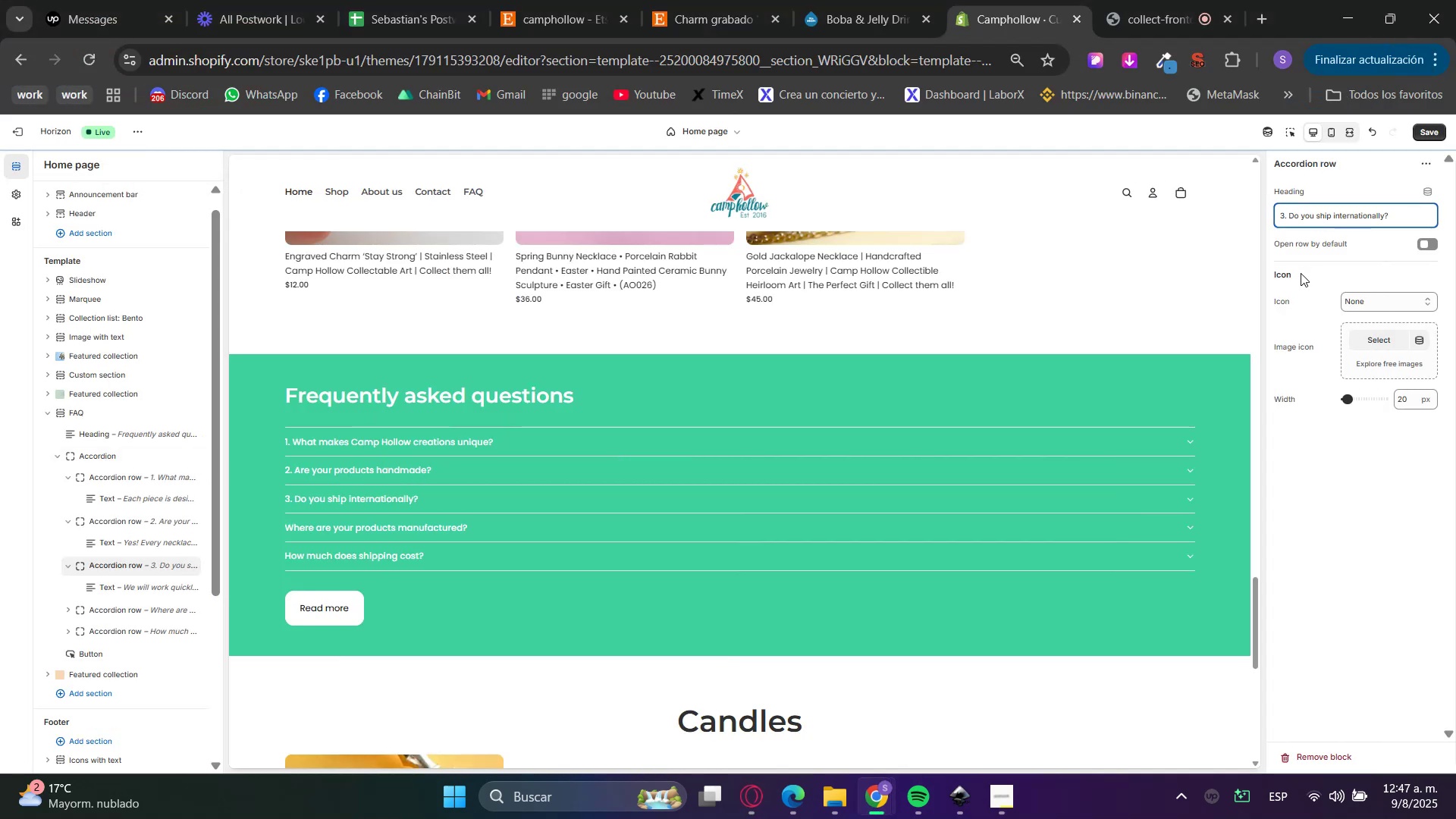 
left_click([113, 607])
 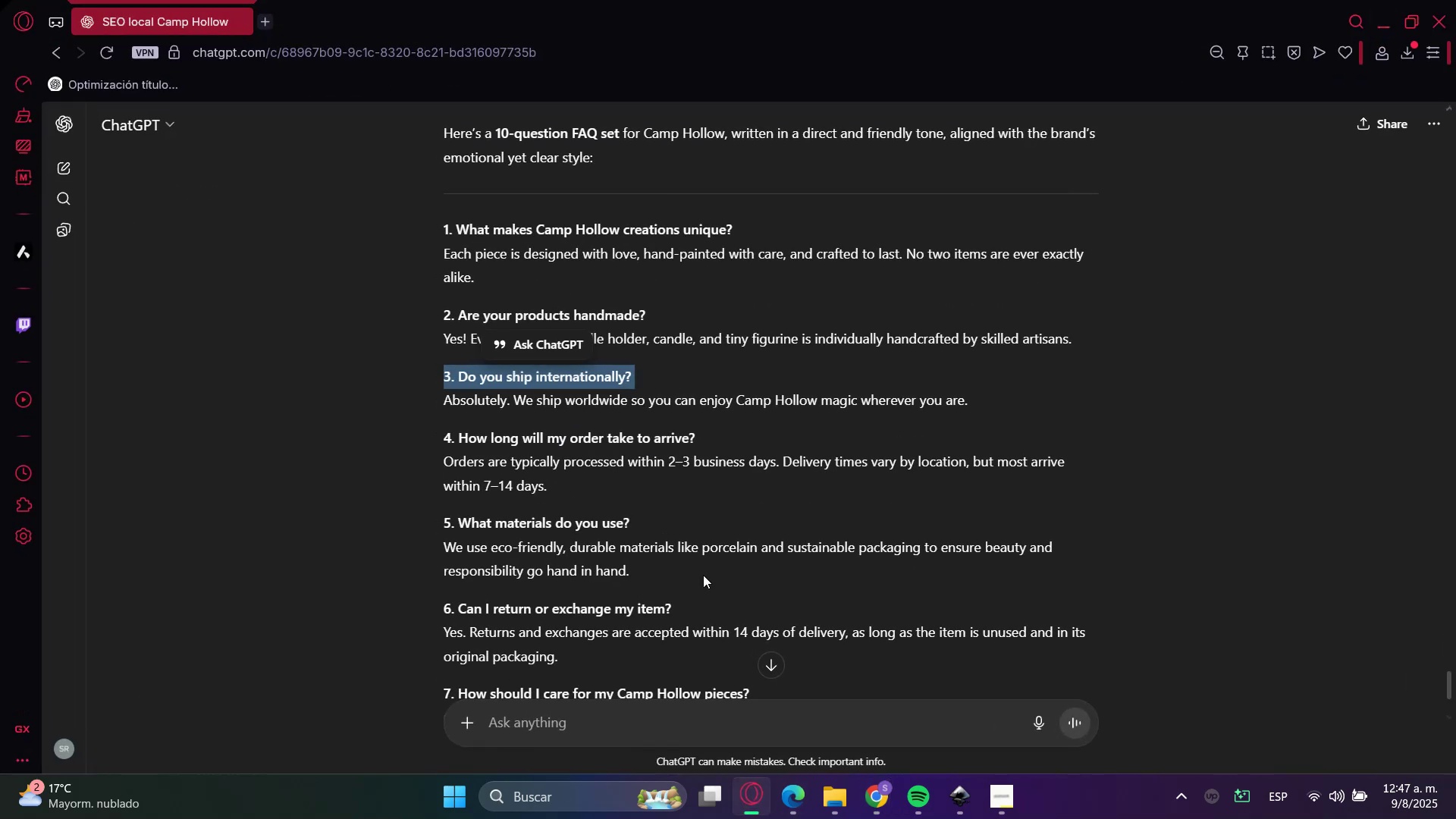 
double_click([542, 438])
 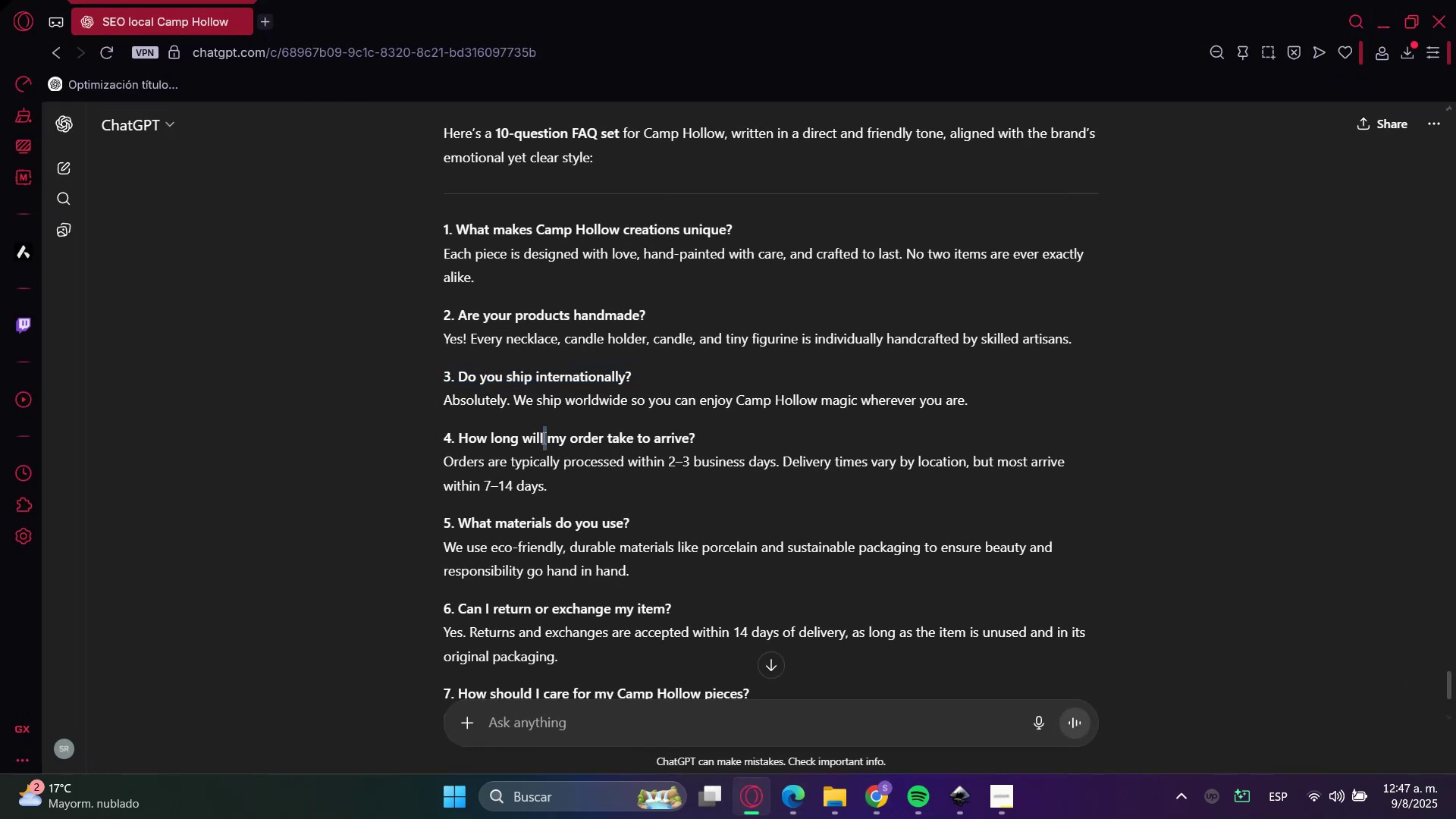 
triple_click([542, 438])
 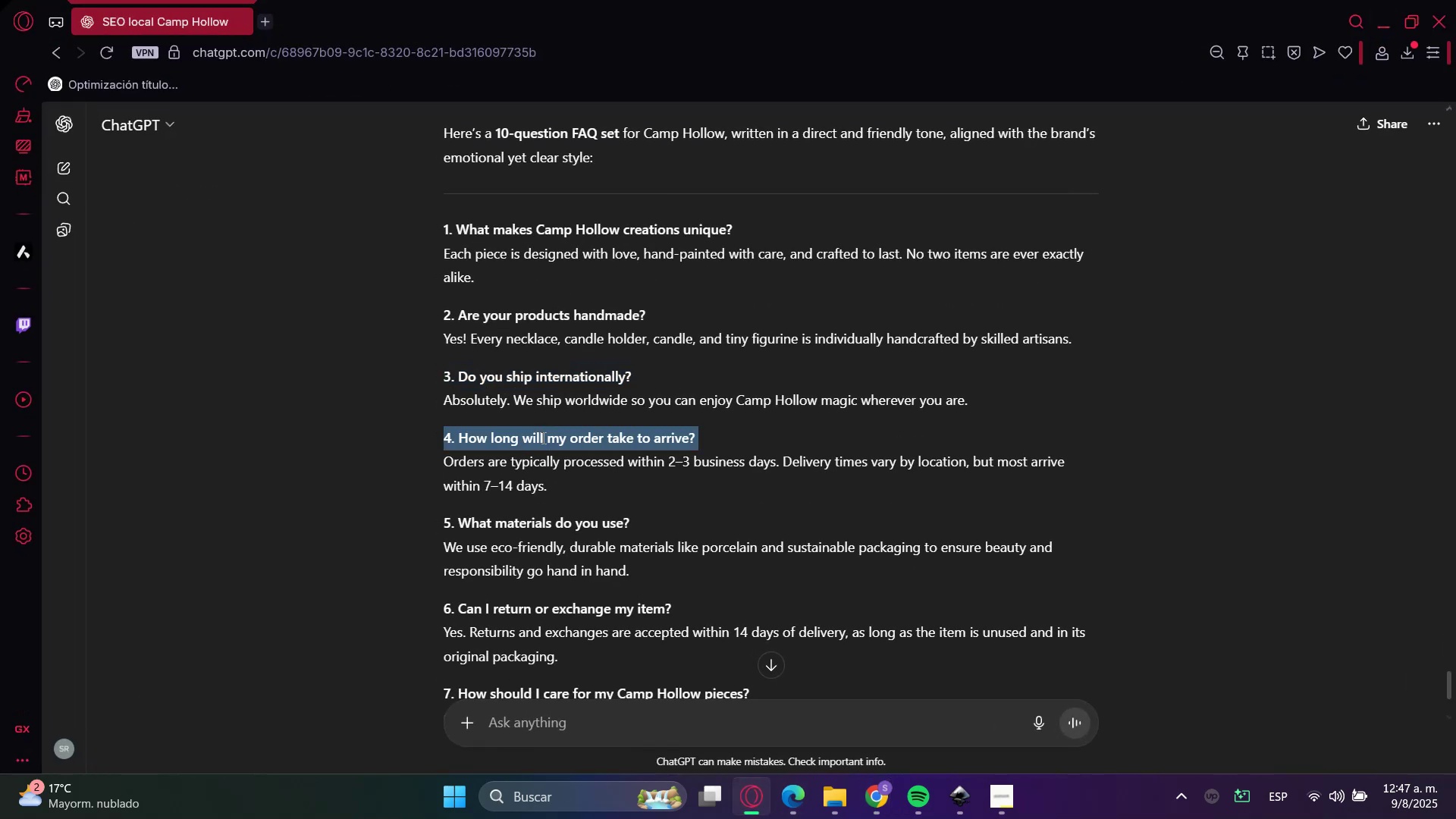 
key(Control+C)
 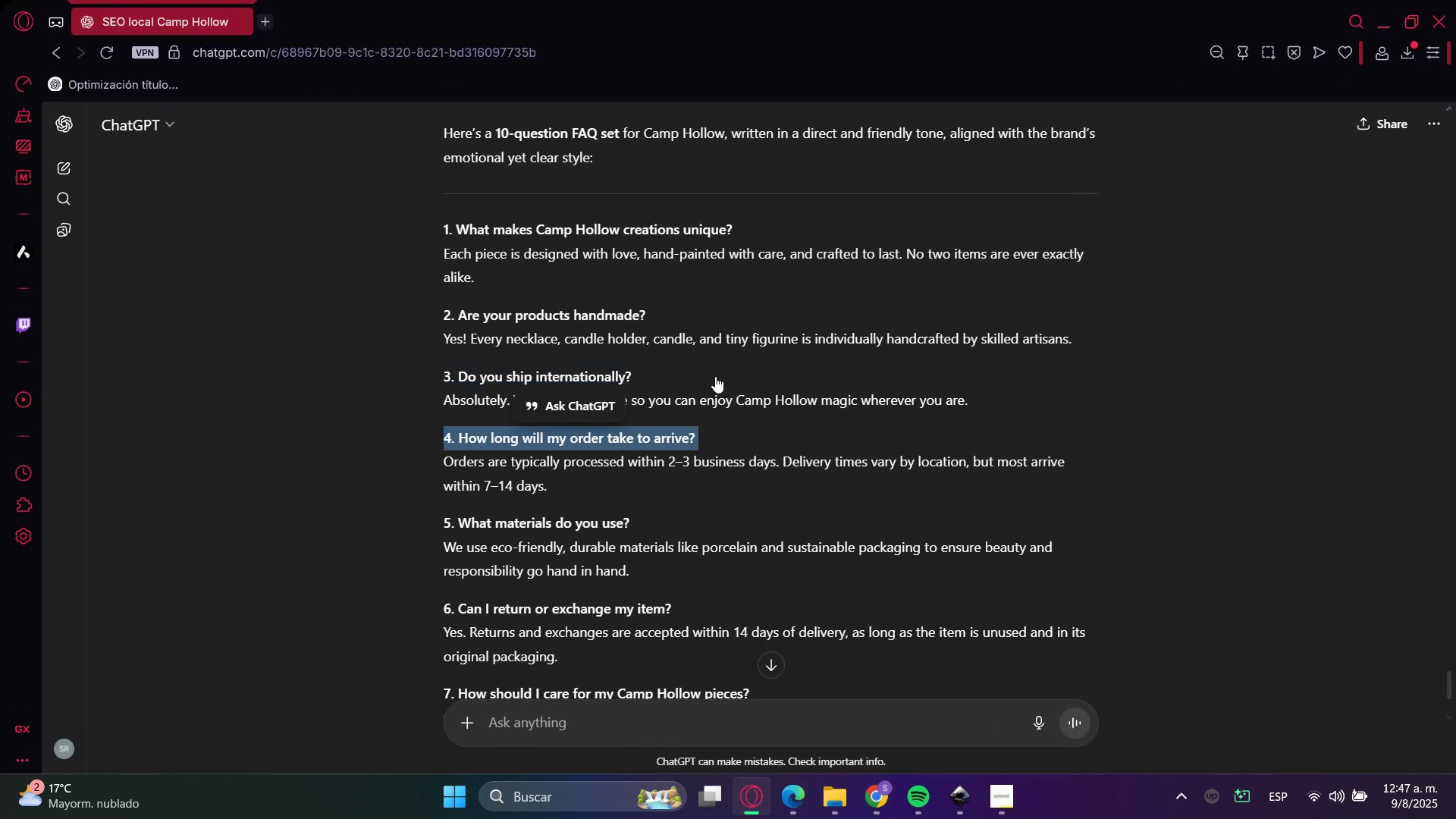 
key(Control+C)
 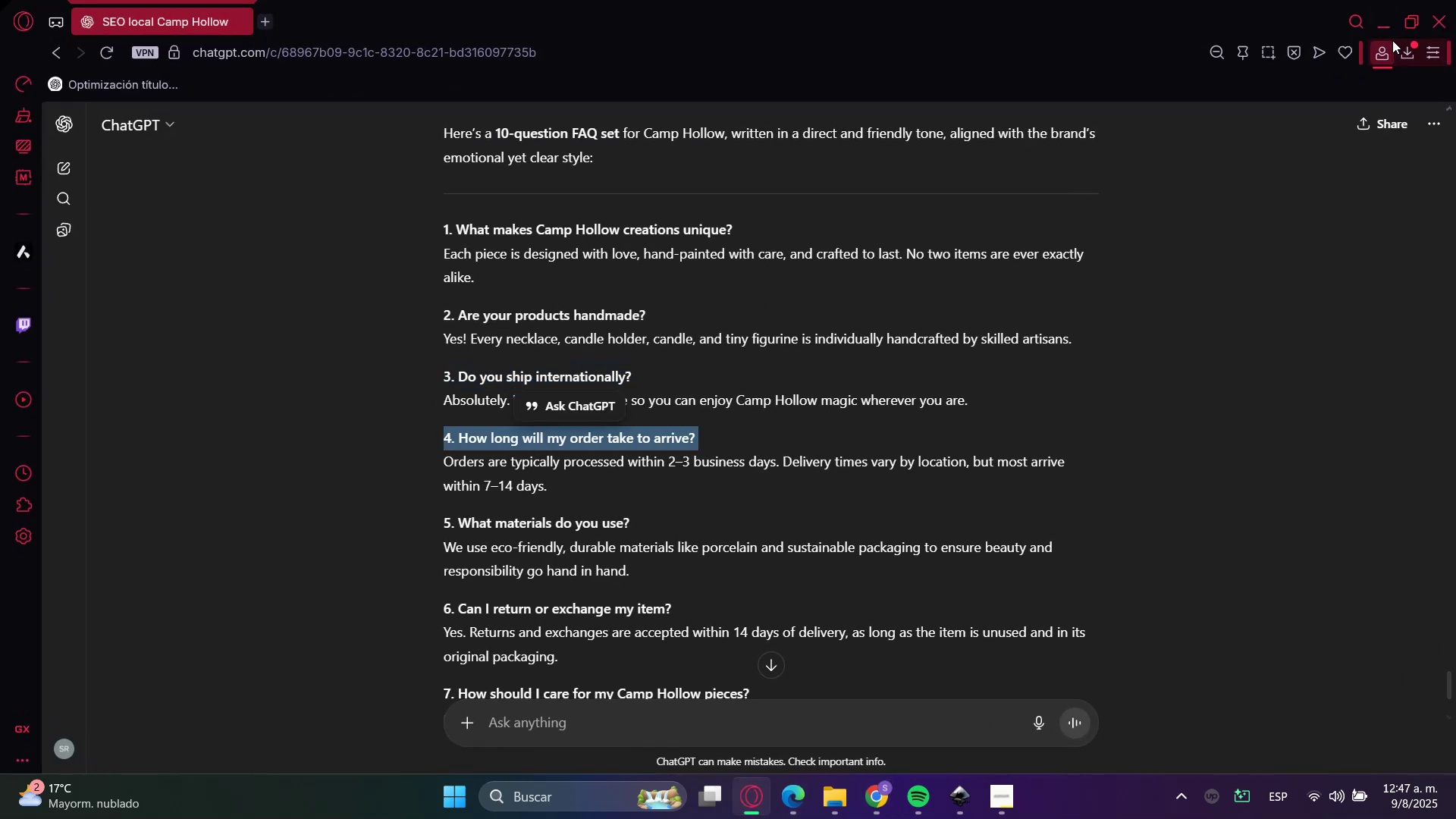 
left_click([1394, 30])
 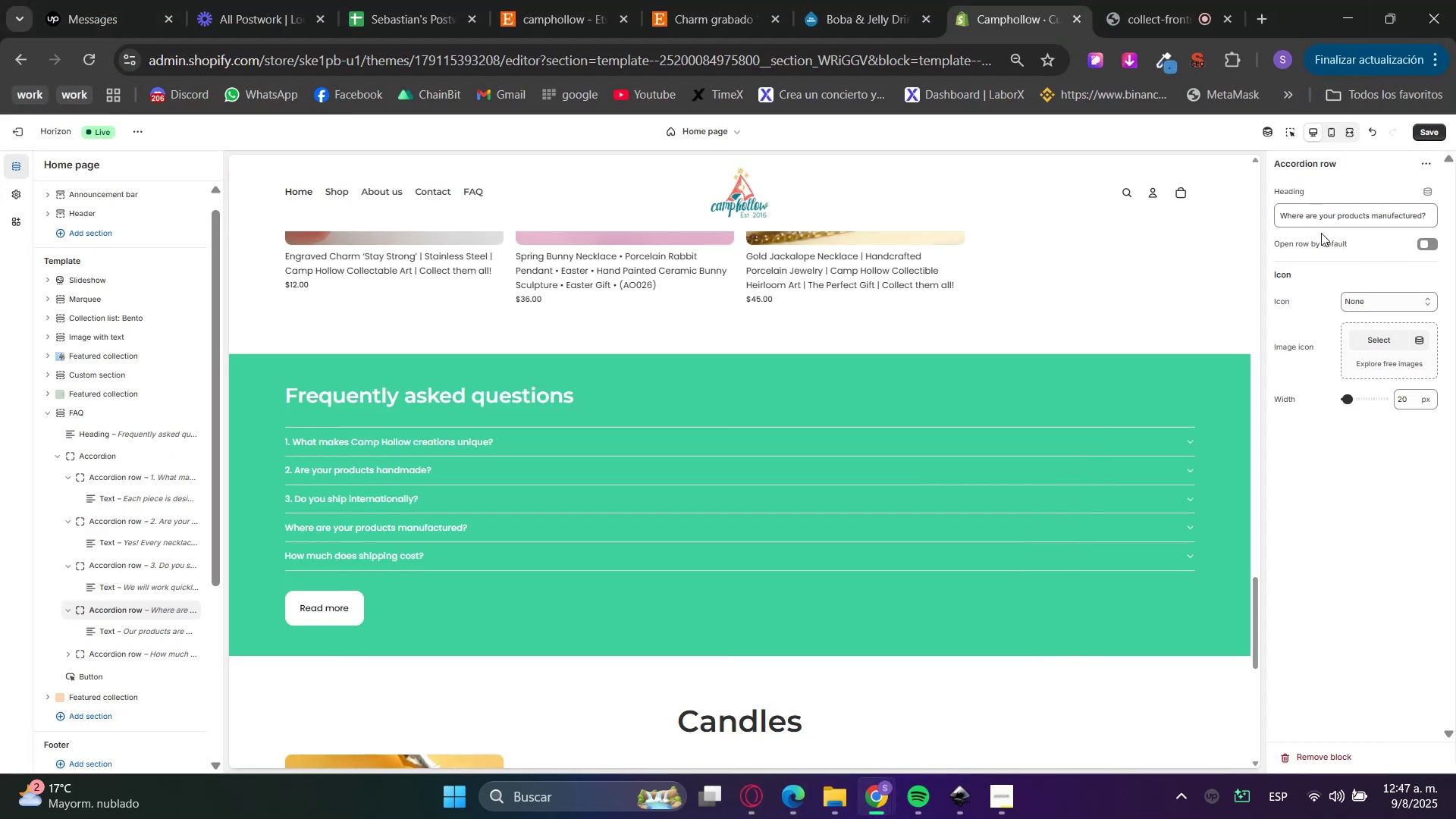 
double_click([1324, 208])
 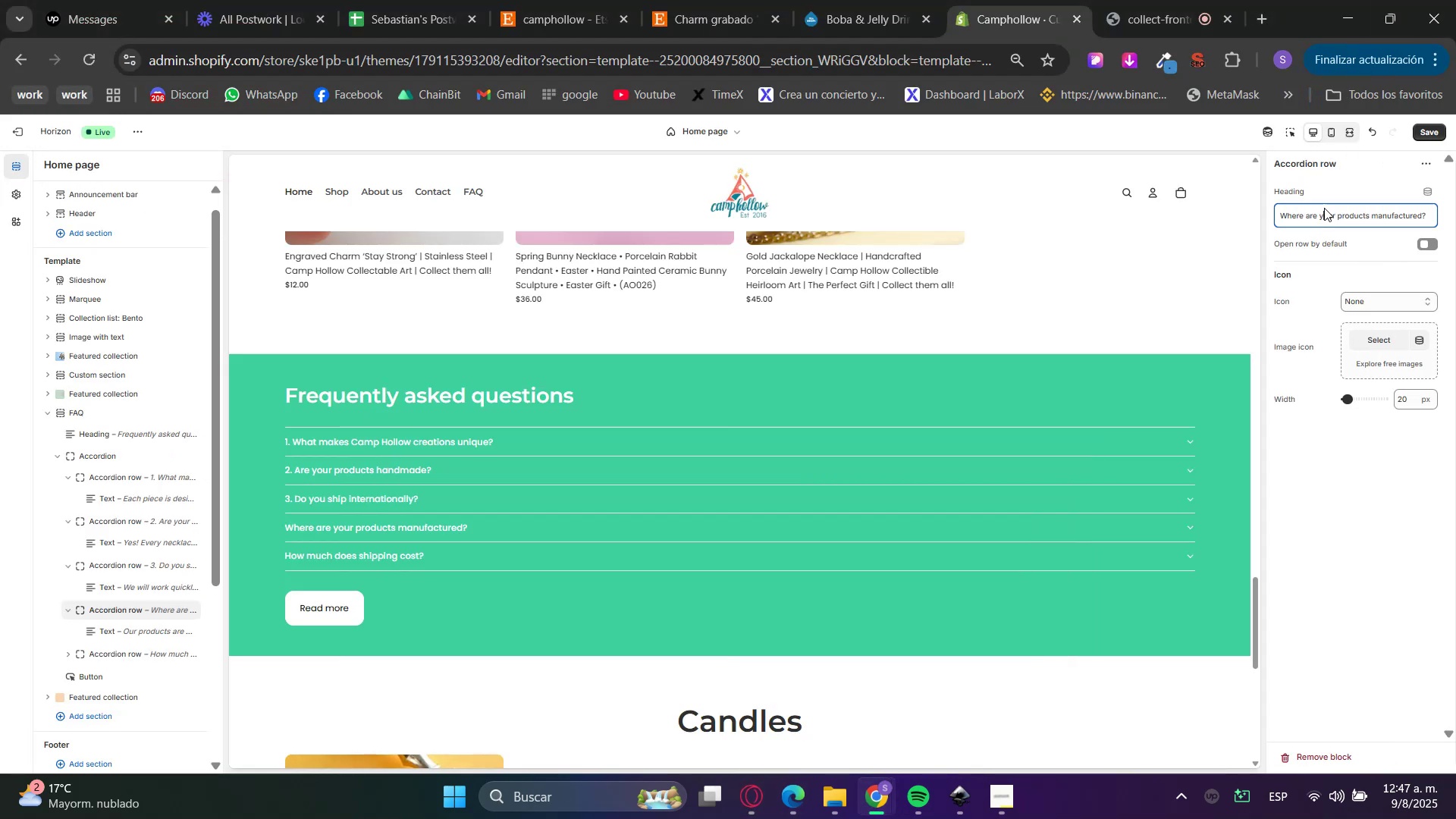 
triple_click([1324, 208])
 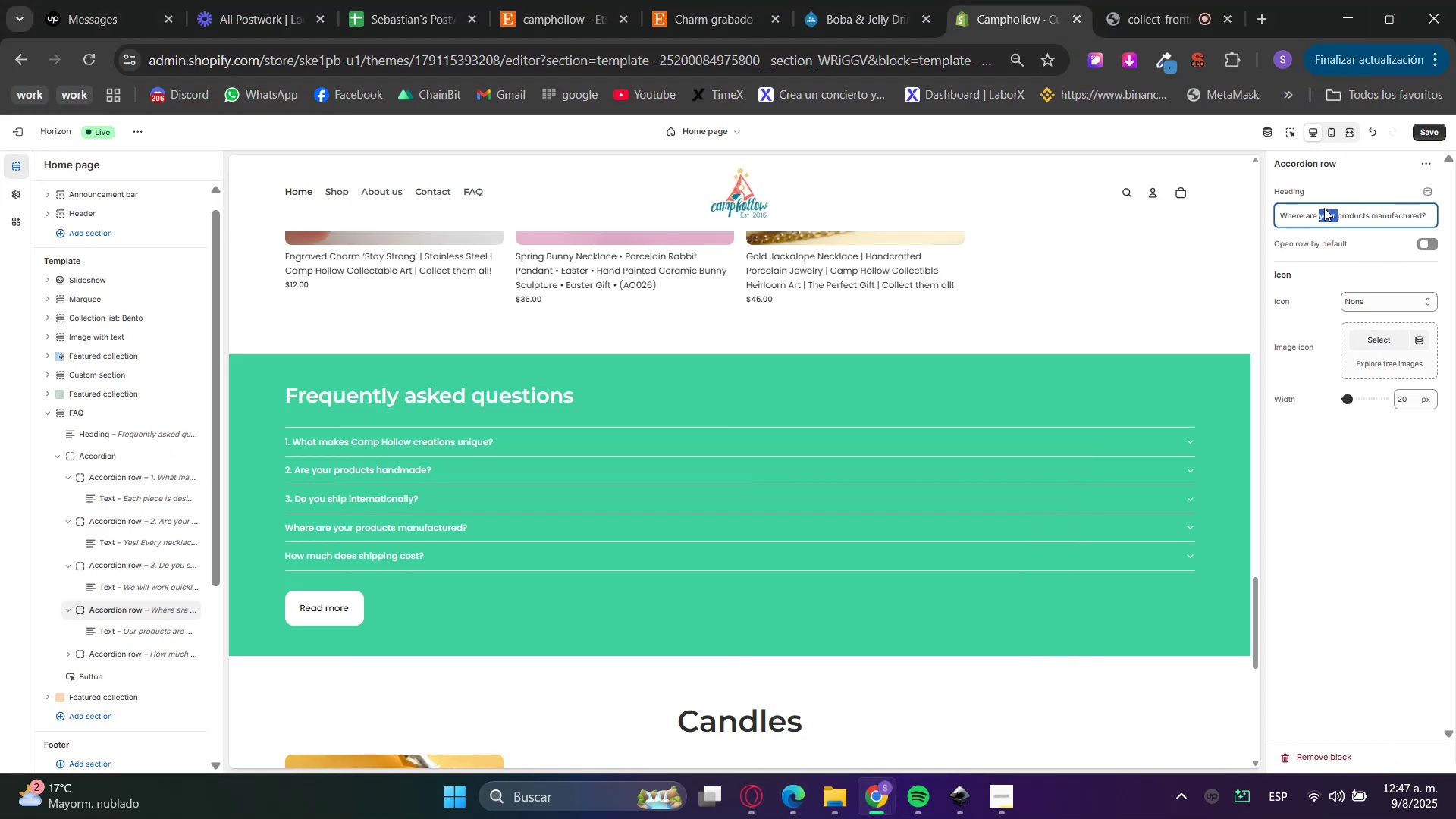 
triple_click([1324, 208])
 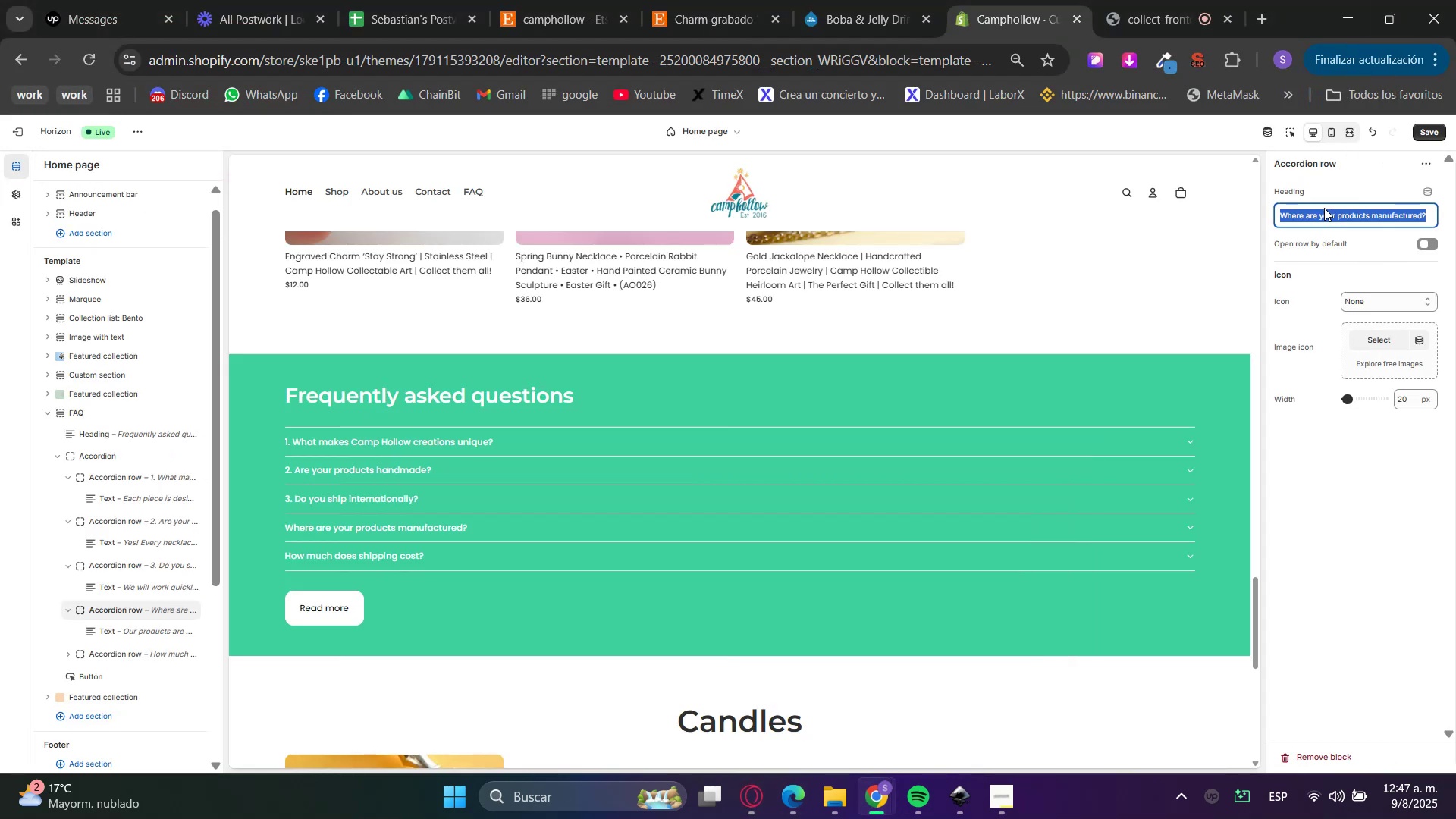 
key(Control+V)
 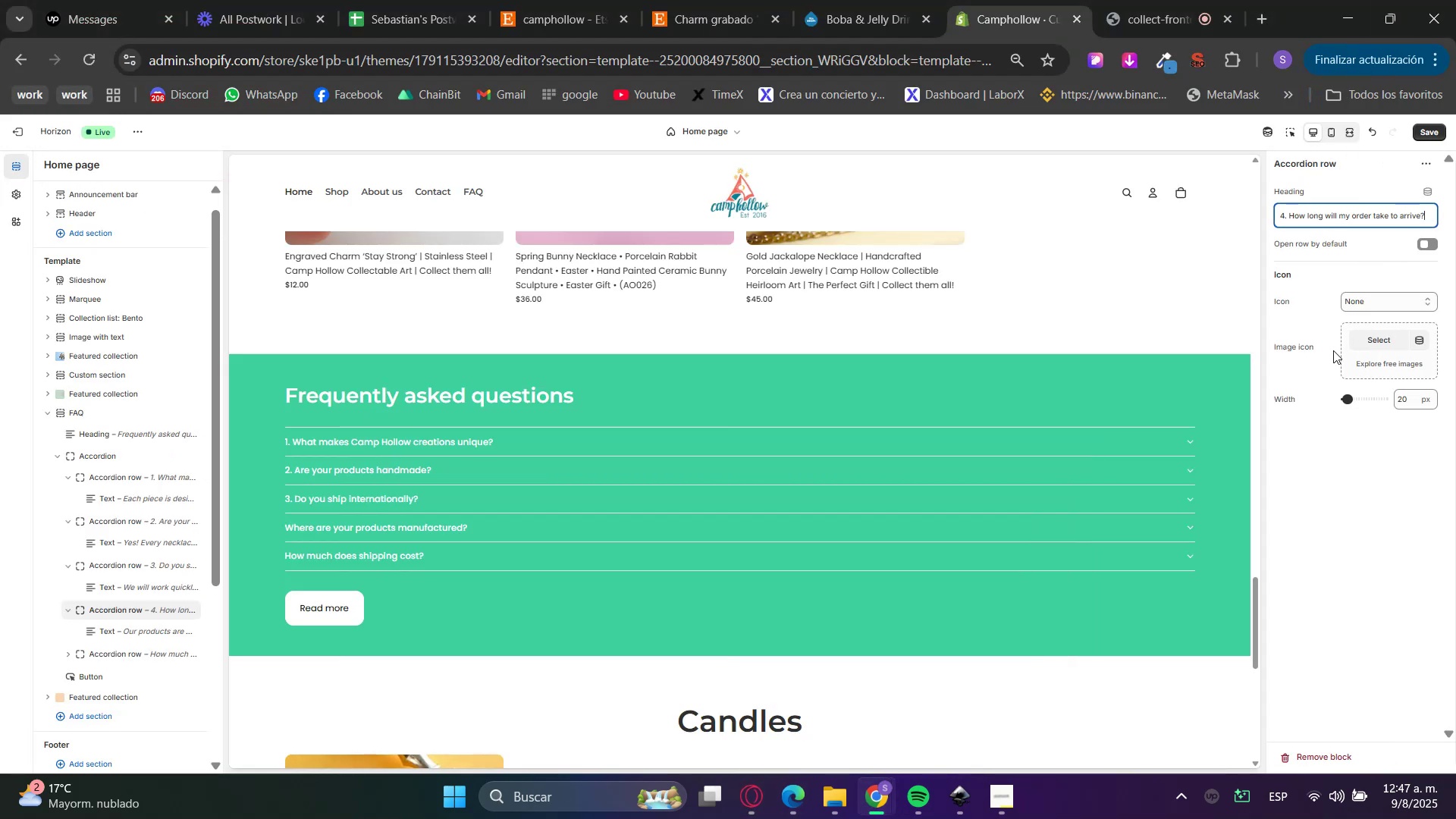 
left_click([1326, 298])
 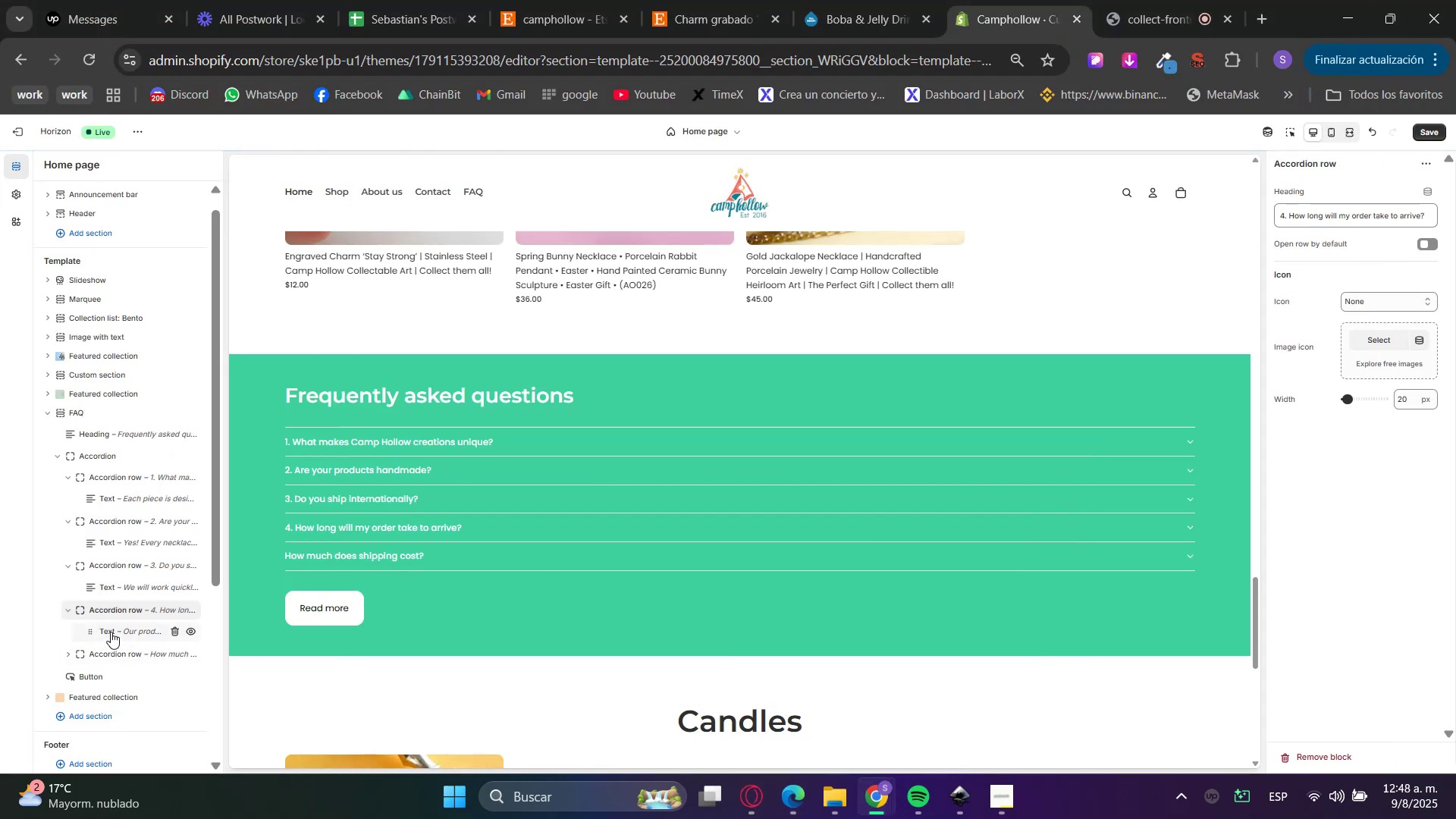 
left_click([763, 790])
 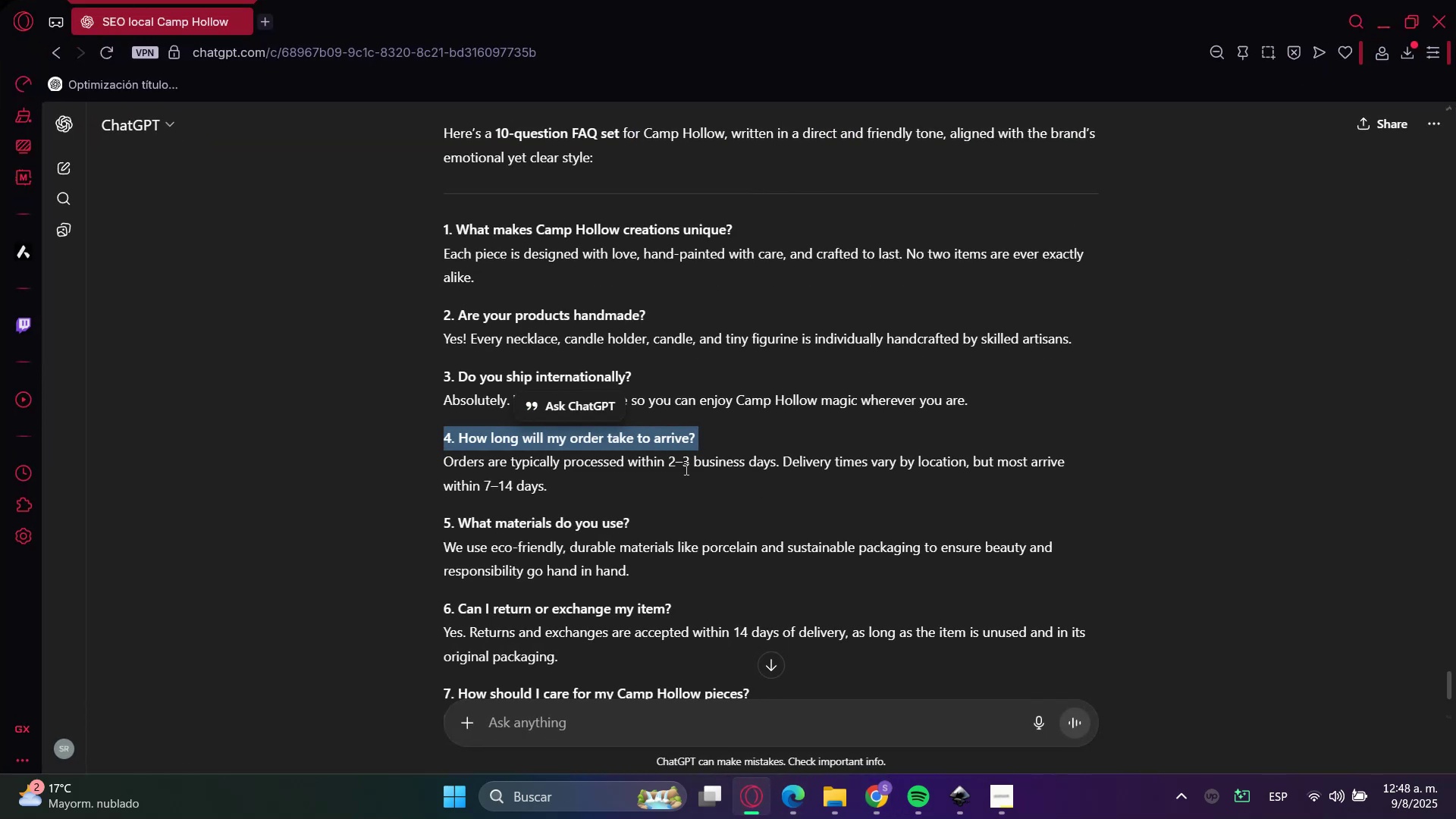 
double_click([679, 469])
 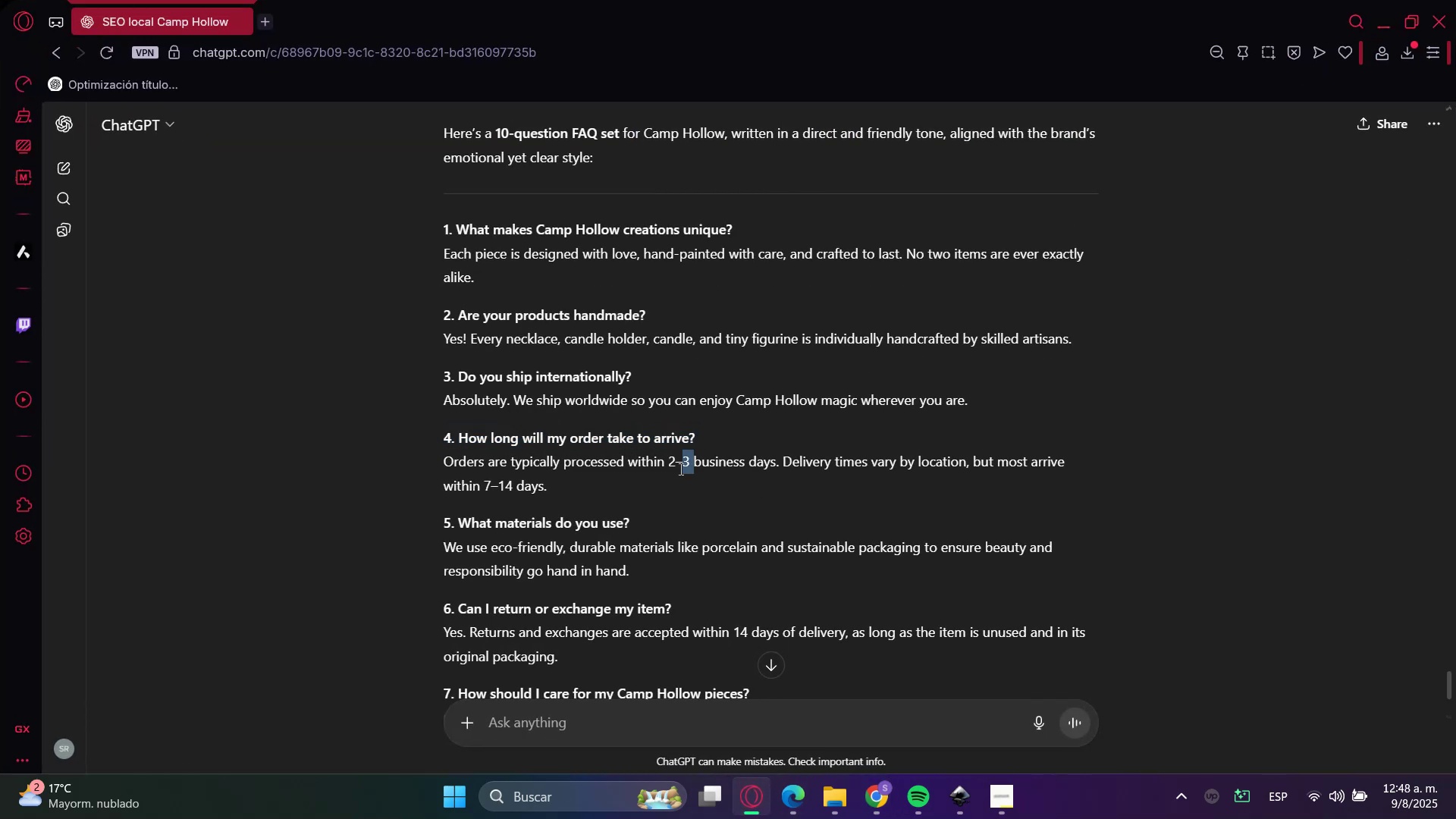 
triple_click([679, 469])
 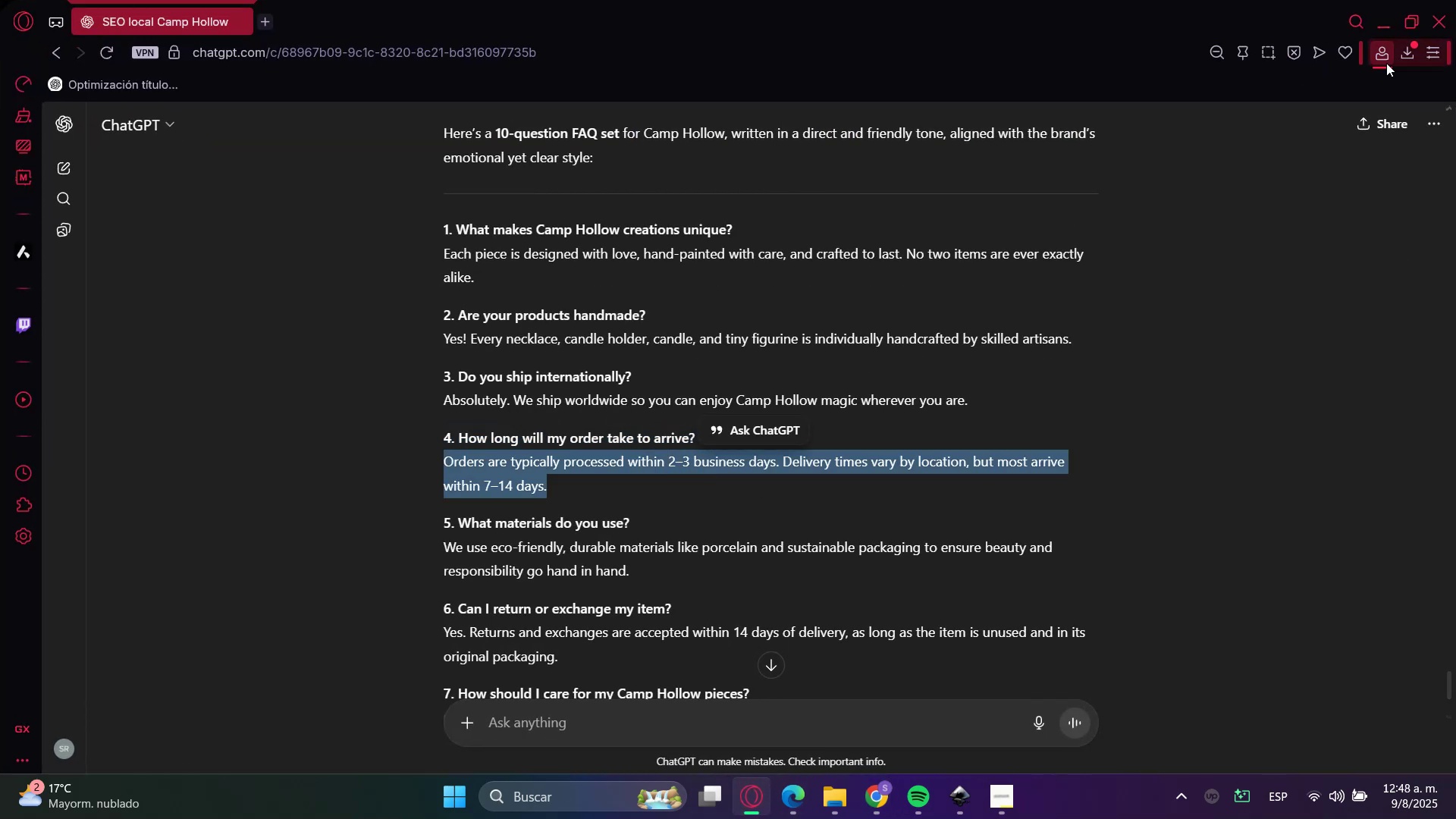 
key(Control+C)
 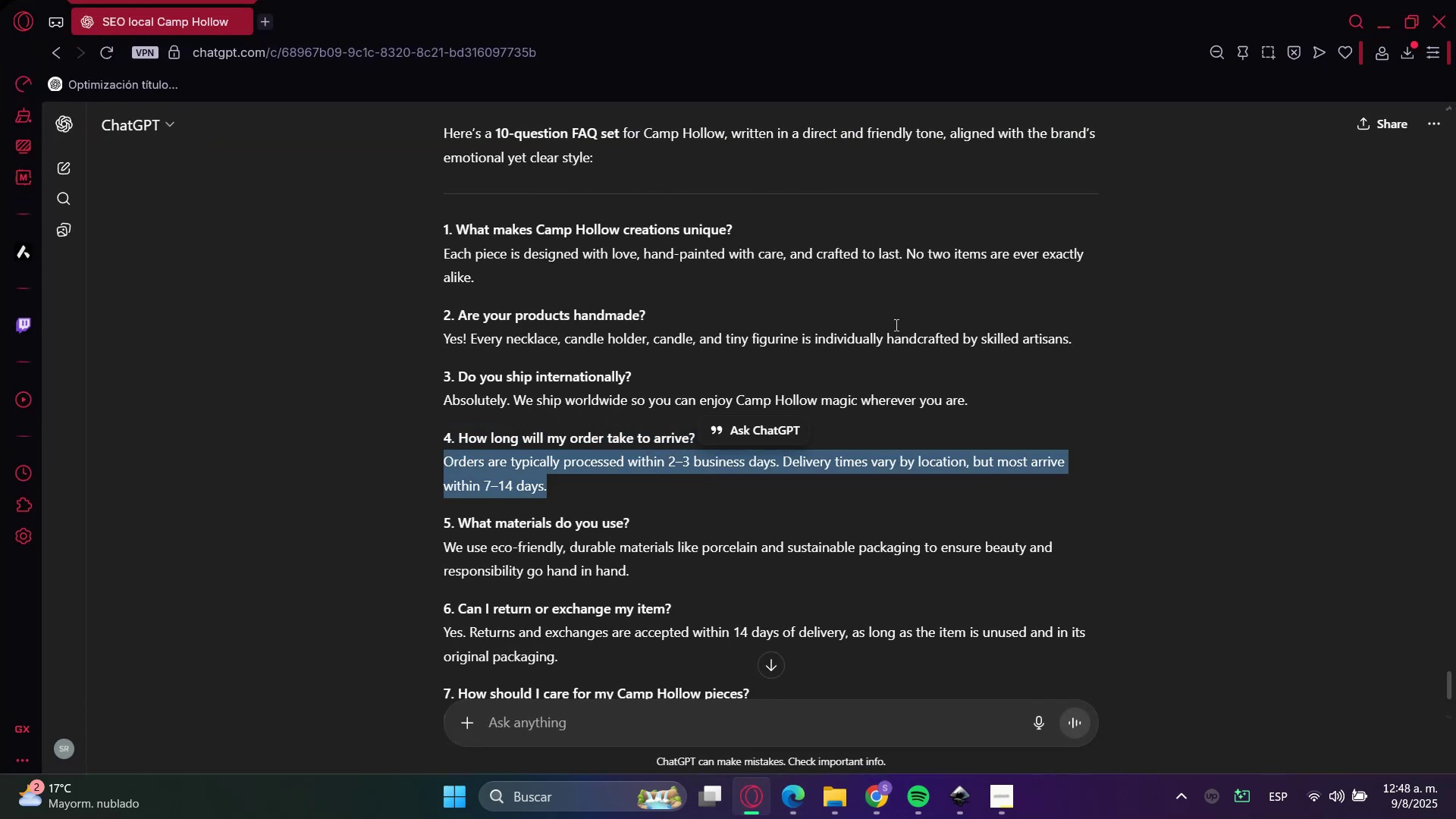 
key(Control+C)
 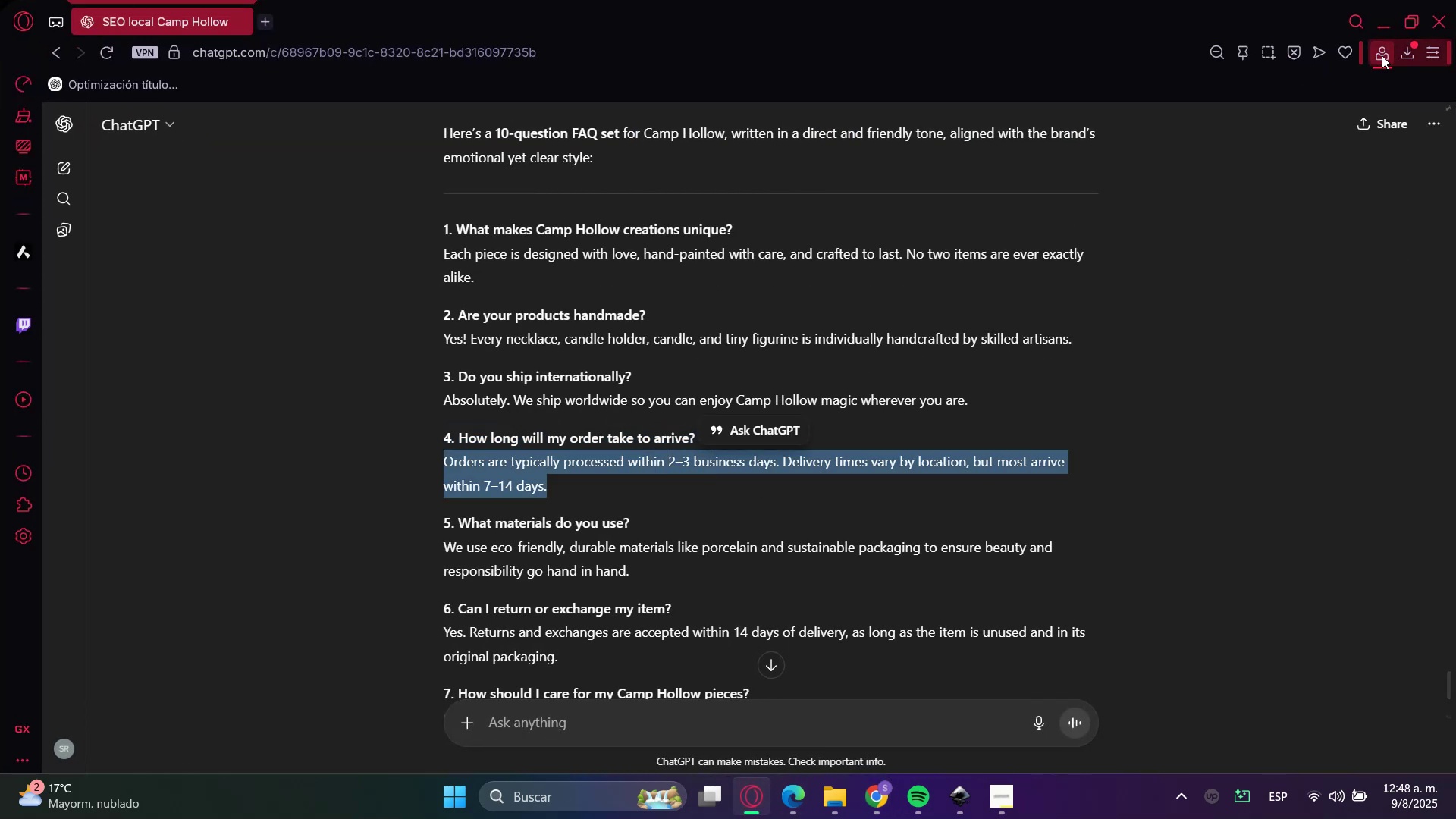 
left_click([1383, 20])
 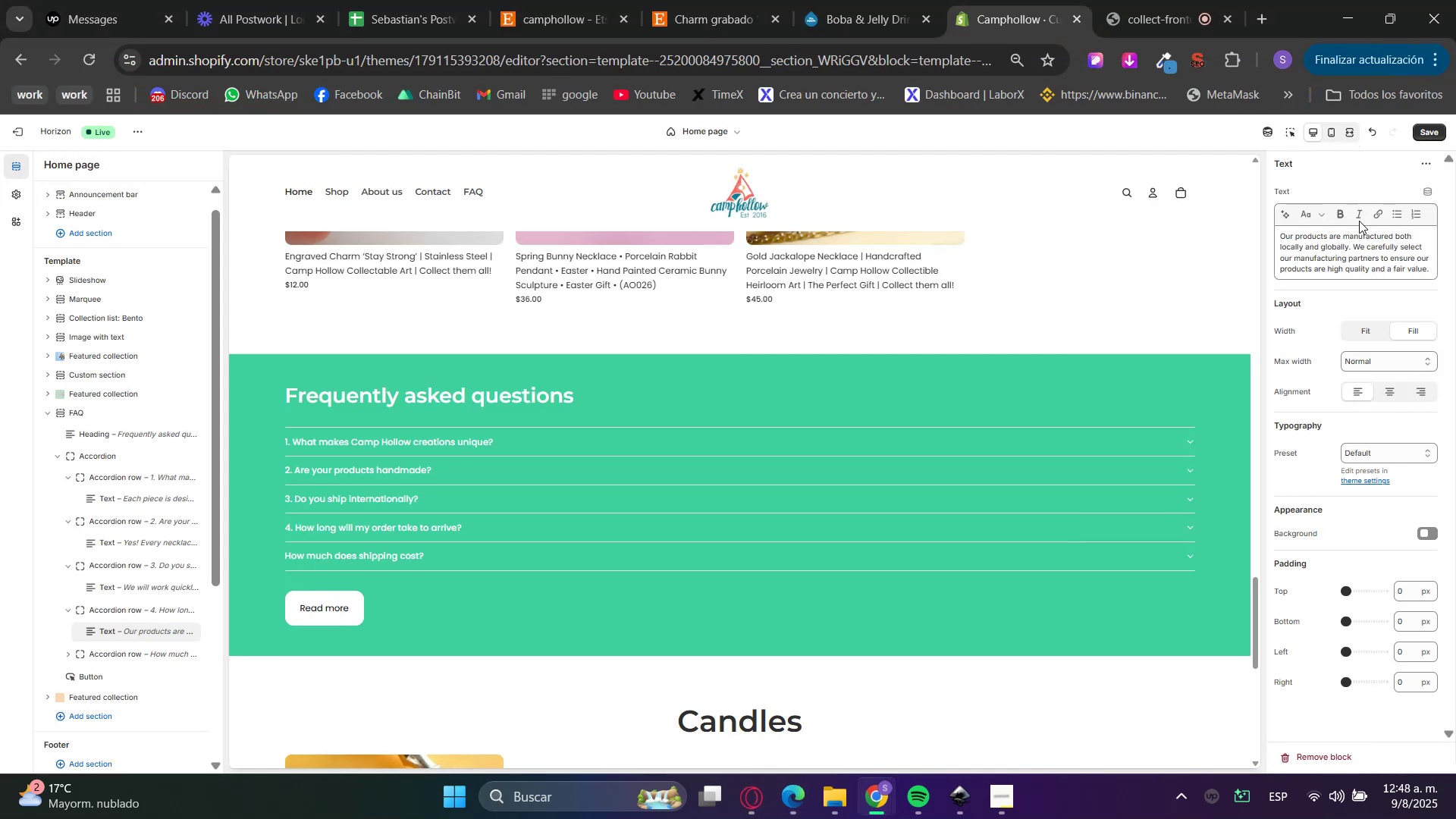 
double_click([1356, 236])
 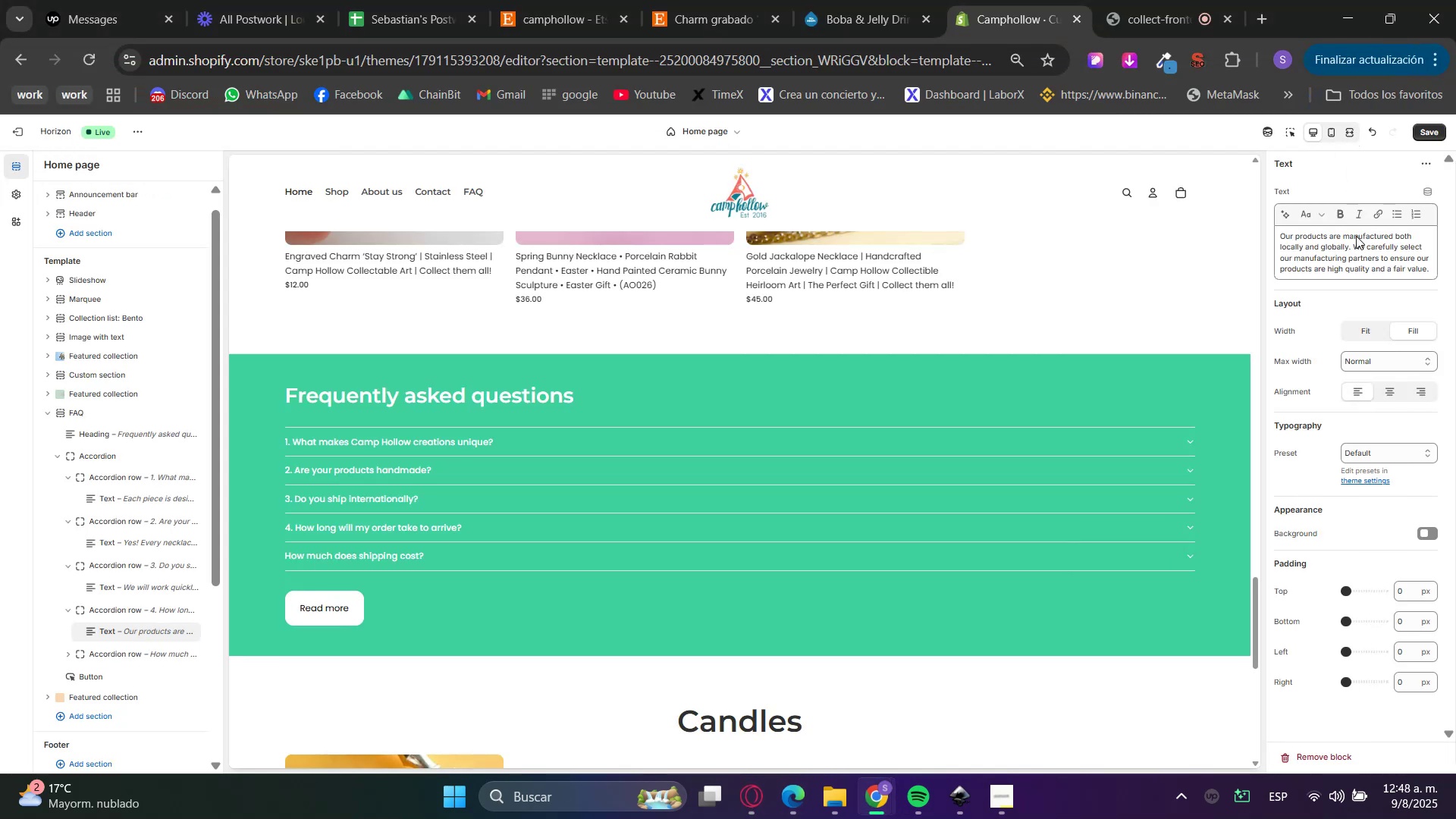 
triple_click([1356, 236])
 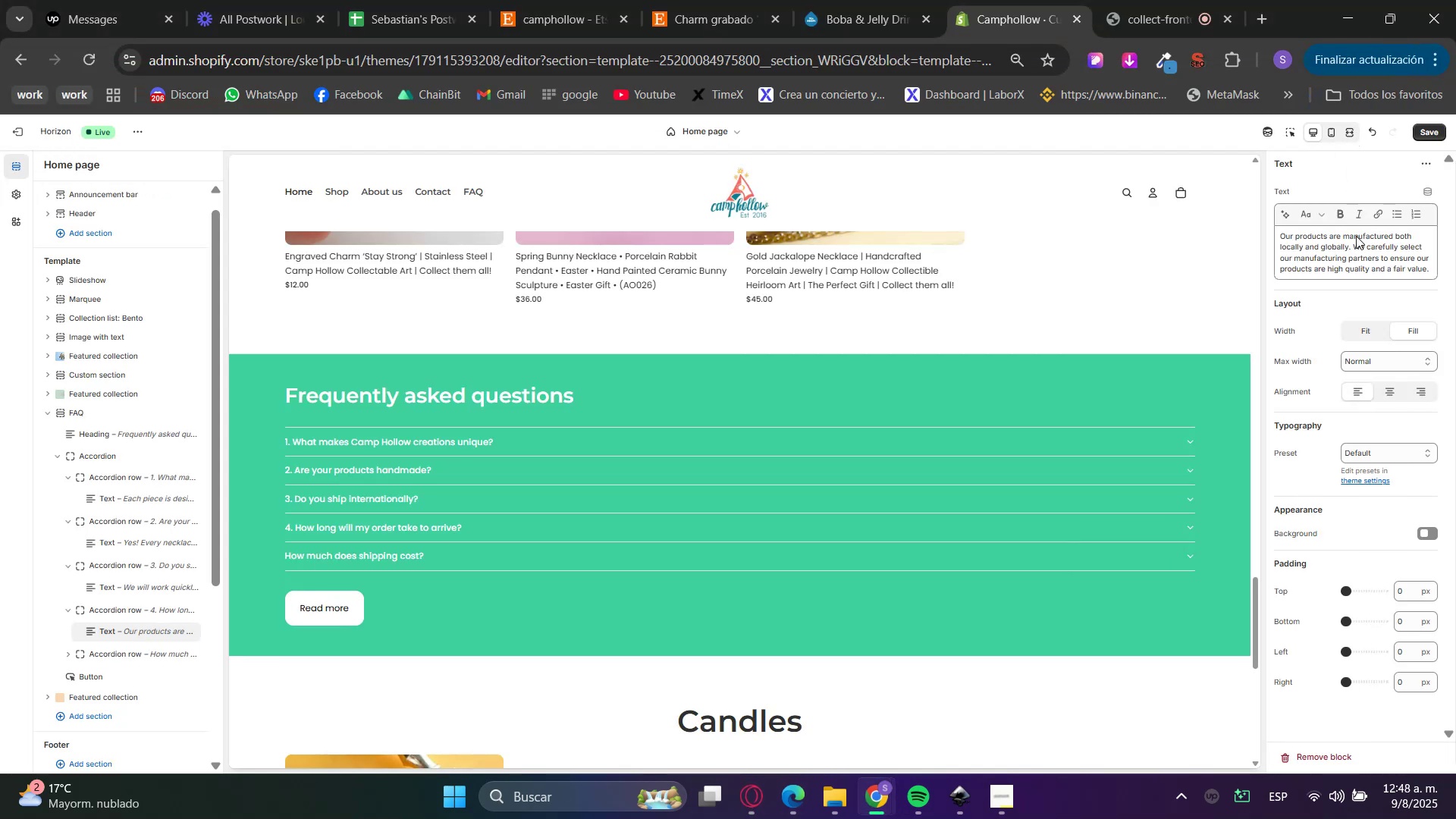 
key(Control+V)
 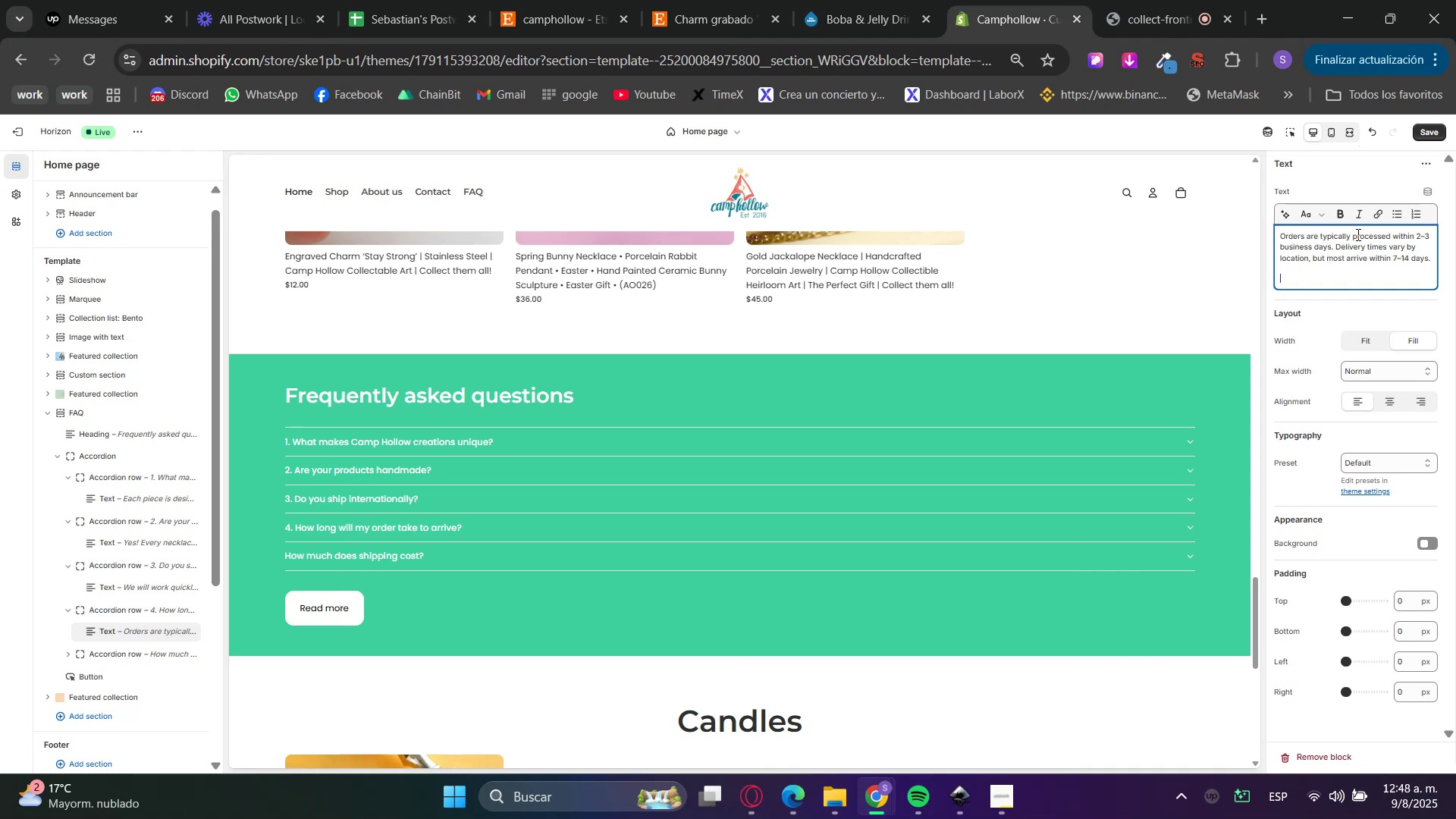 
key(Backspace)
 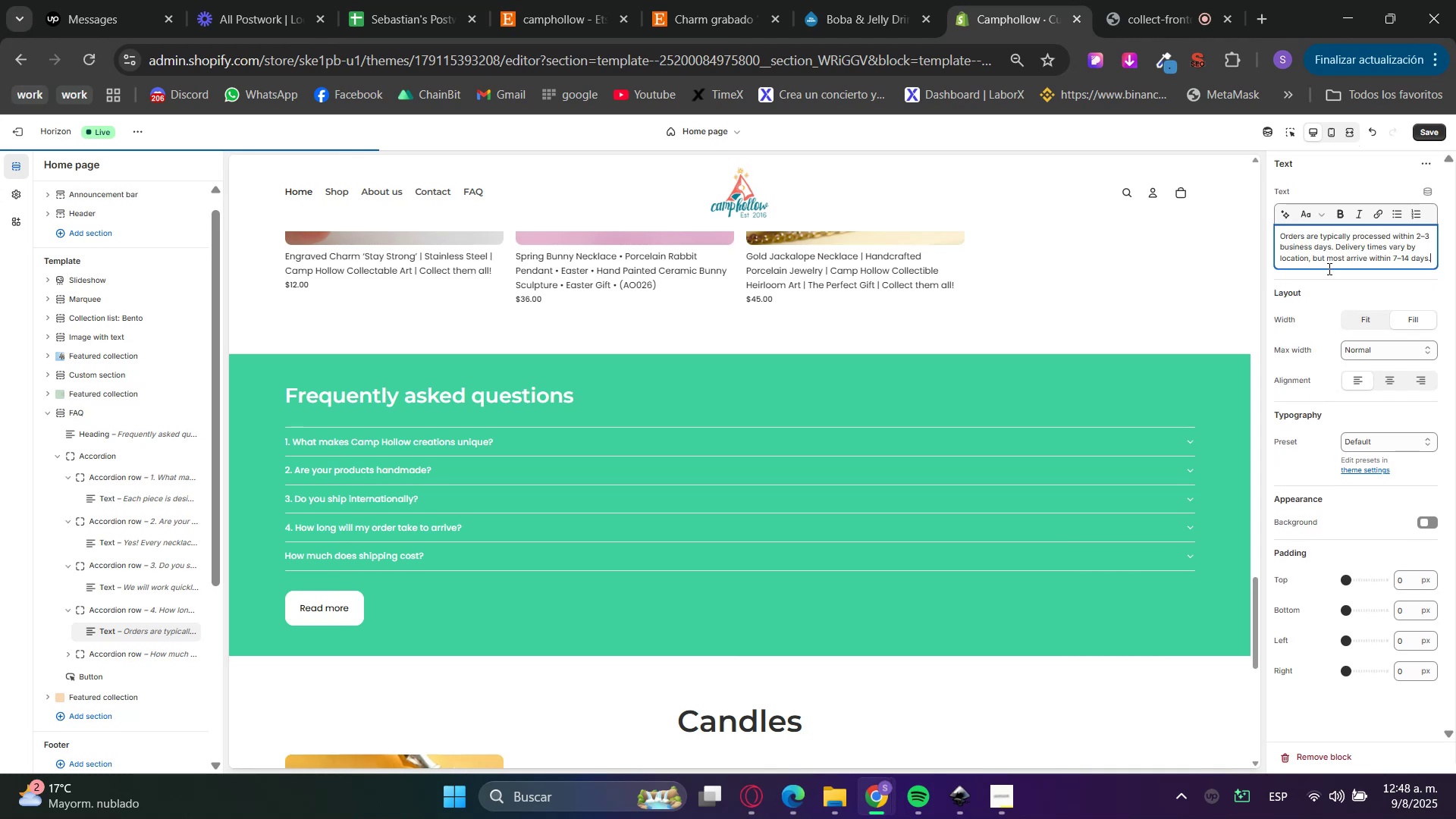 
left_click([1319, 304])
 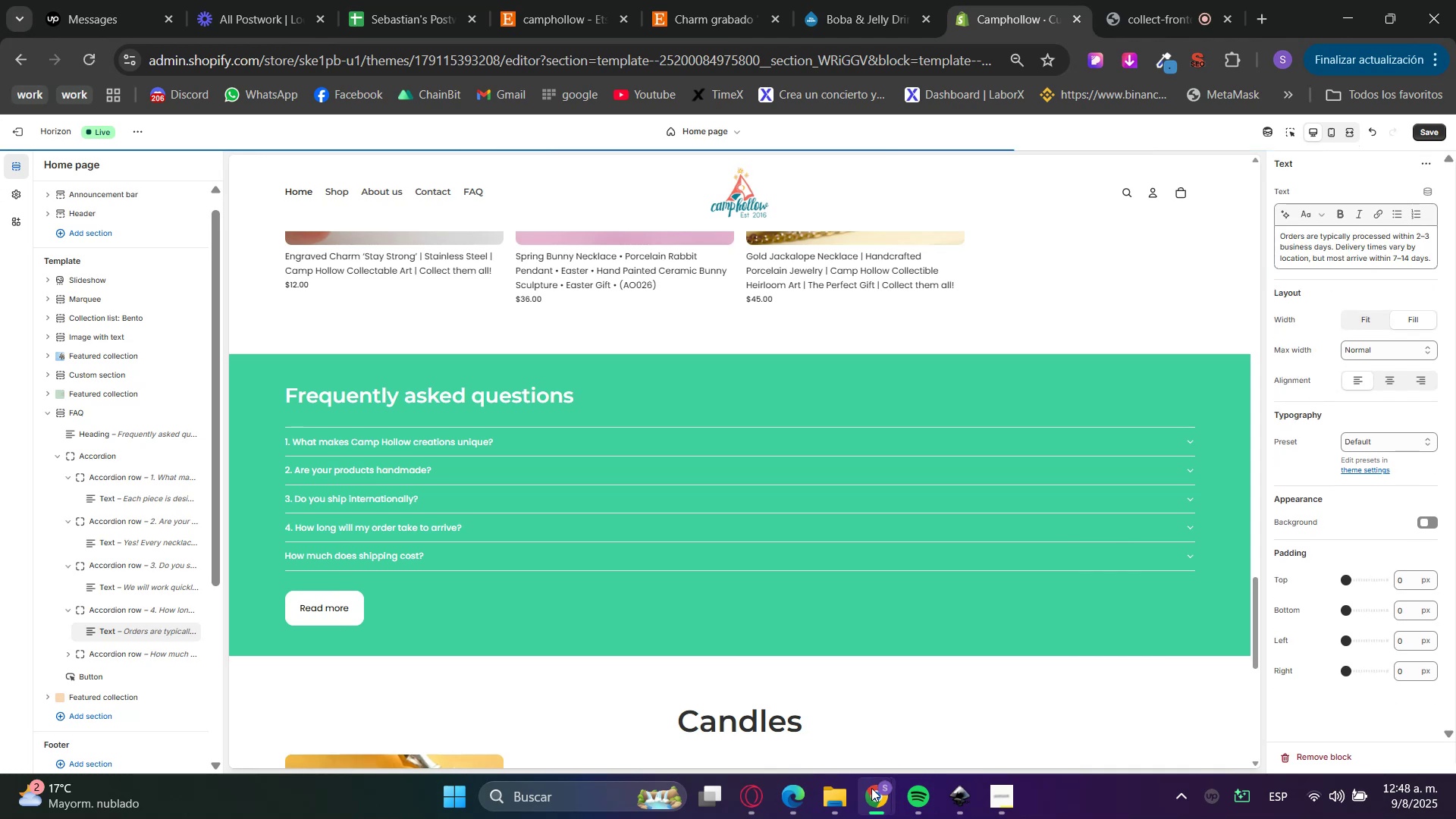 
left_click([755, 785])
 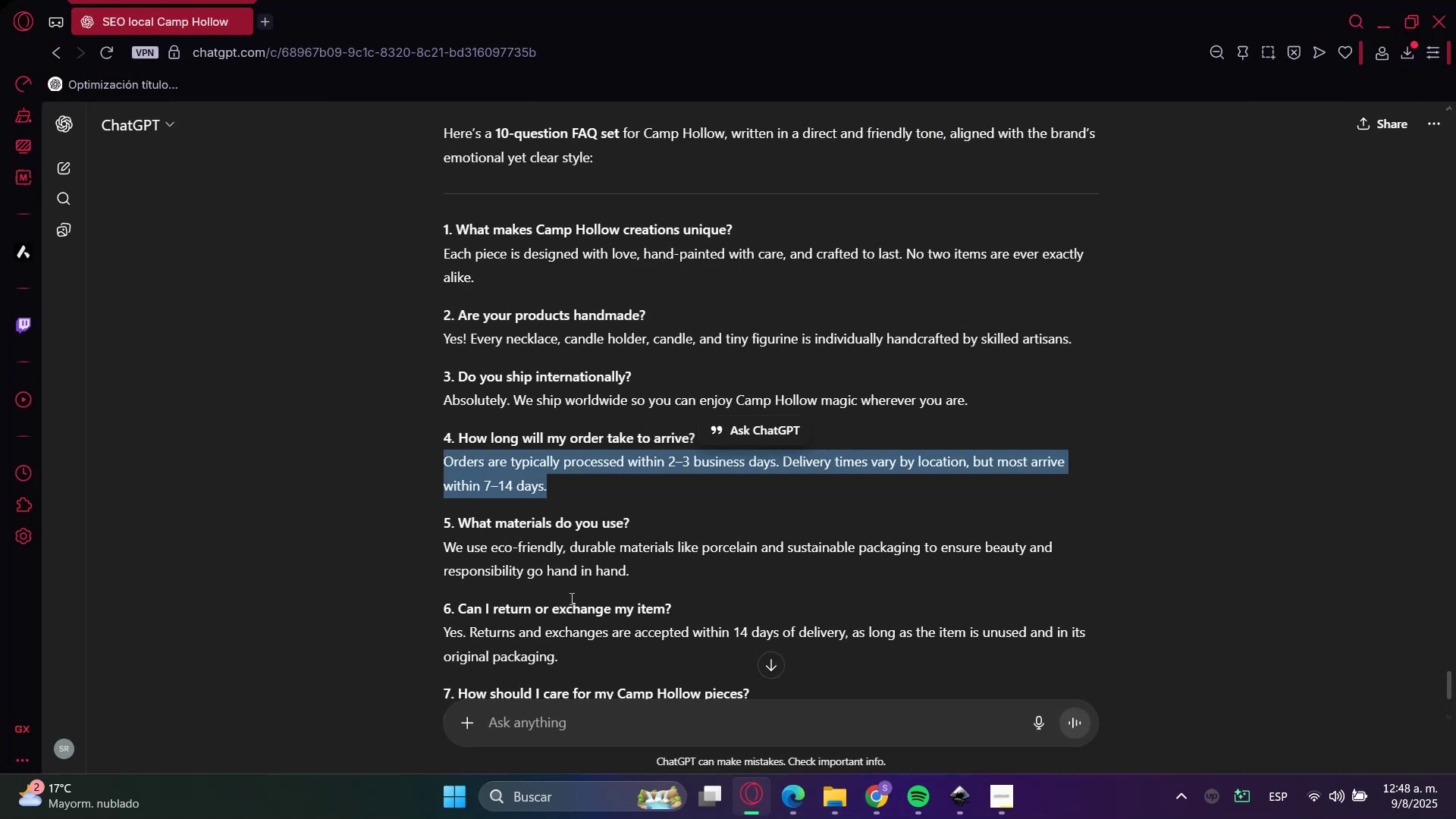 
scroll: coordinate [565, 599], scroll_direction: down, amount: 1.0
 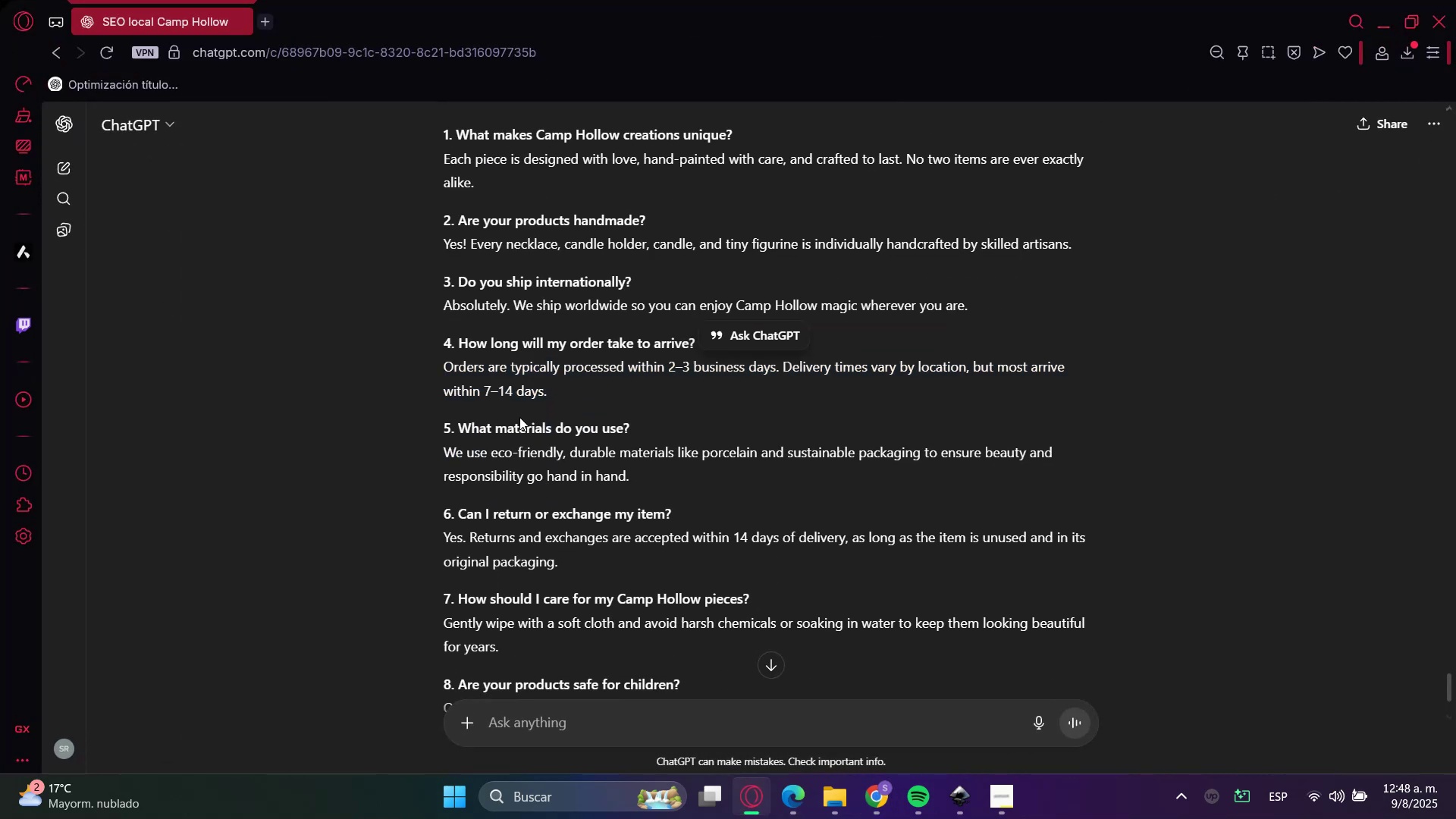 
double_click([519, 430])
 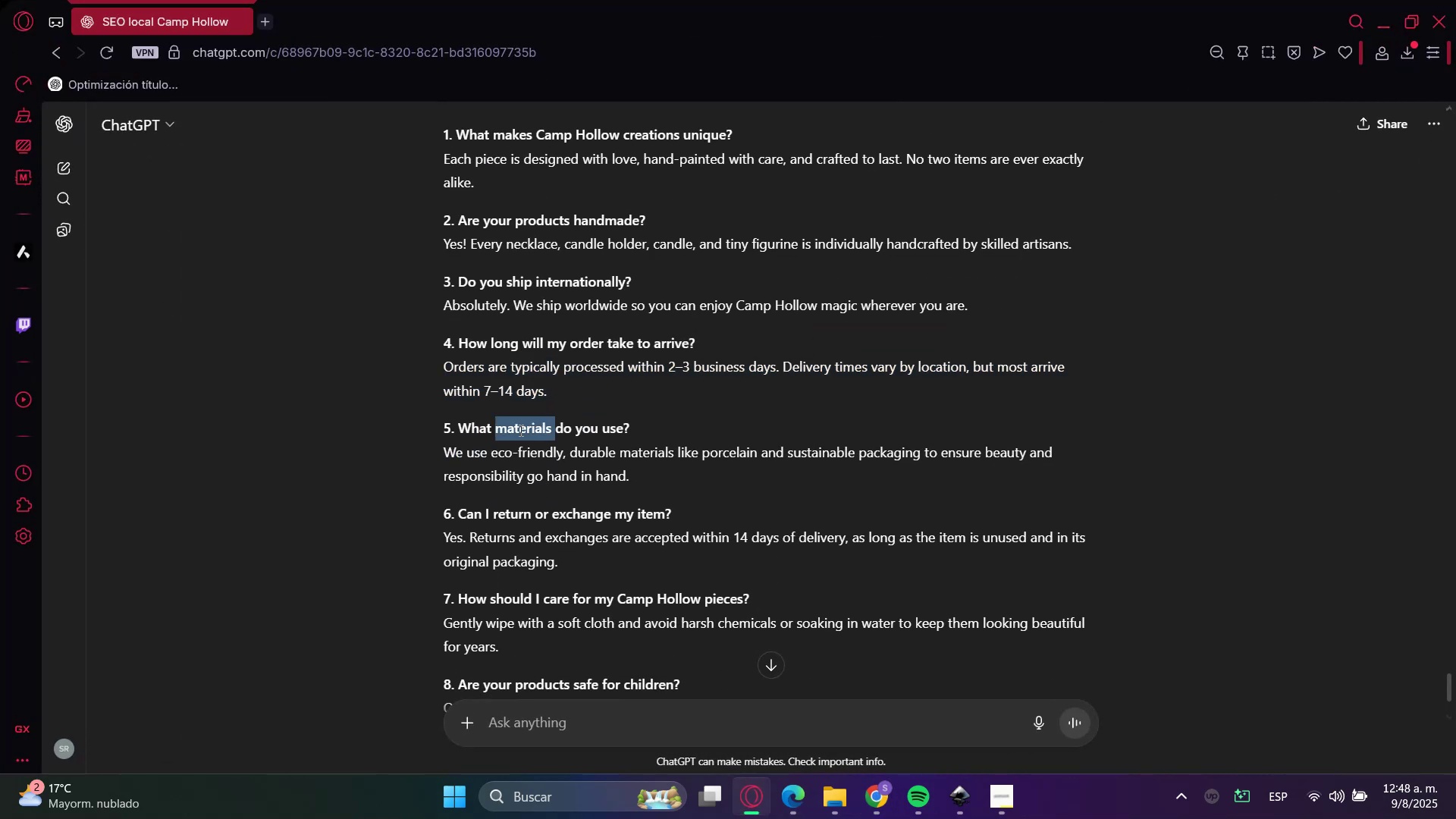 
triple_click([519, 430])
 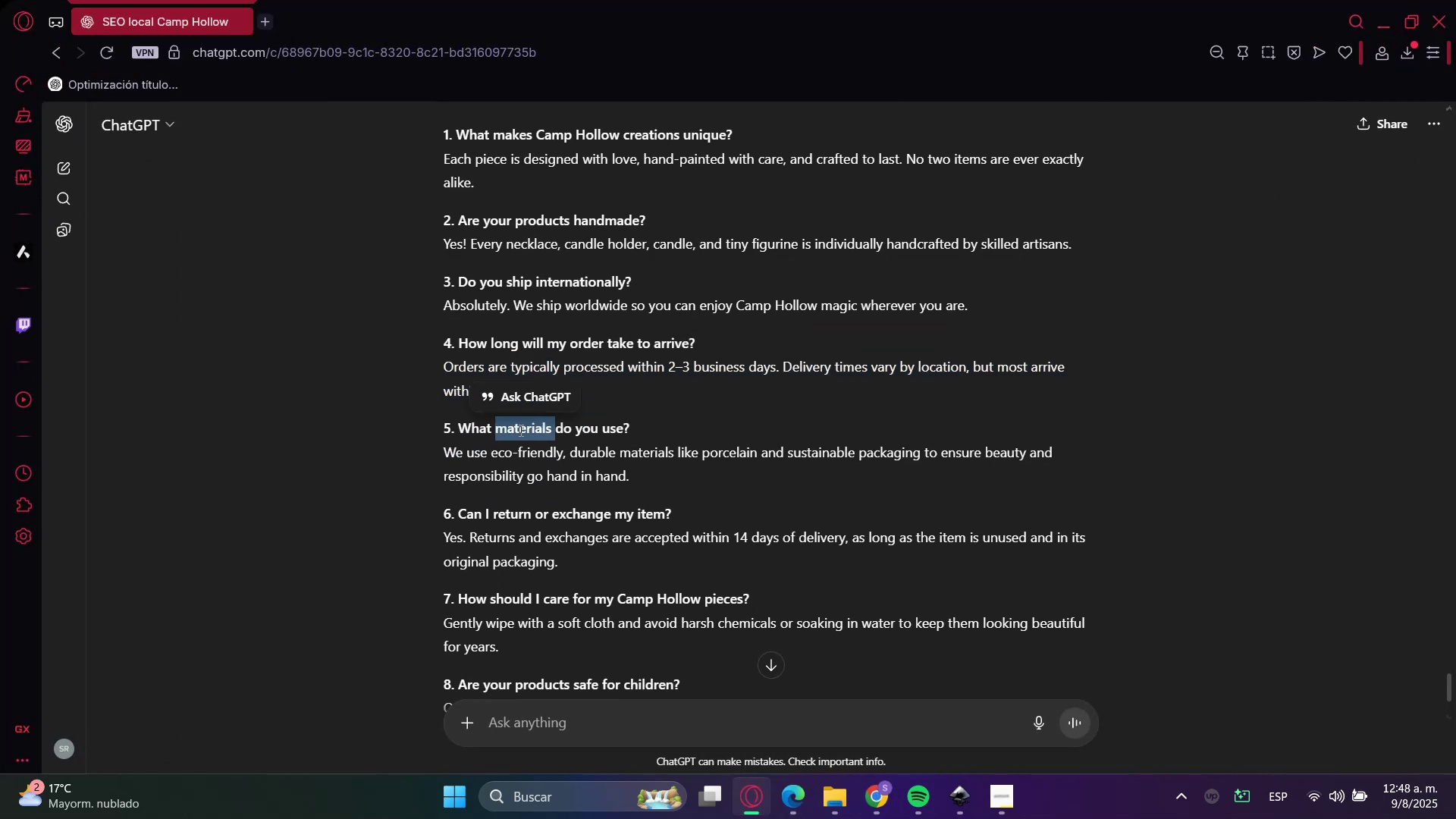 
triple_click([519, 430])
 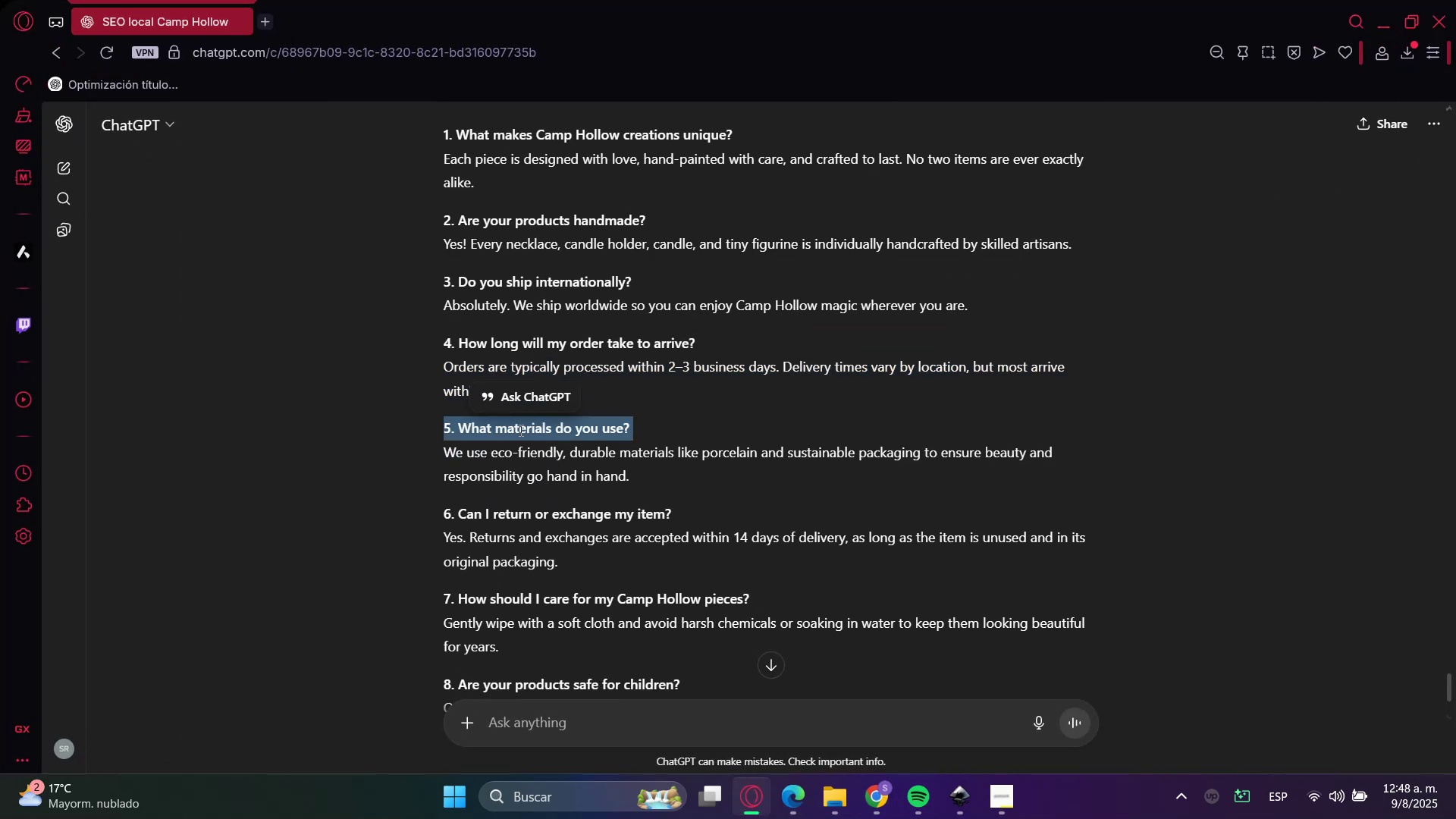 
key(Control+C)
 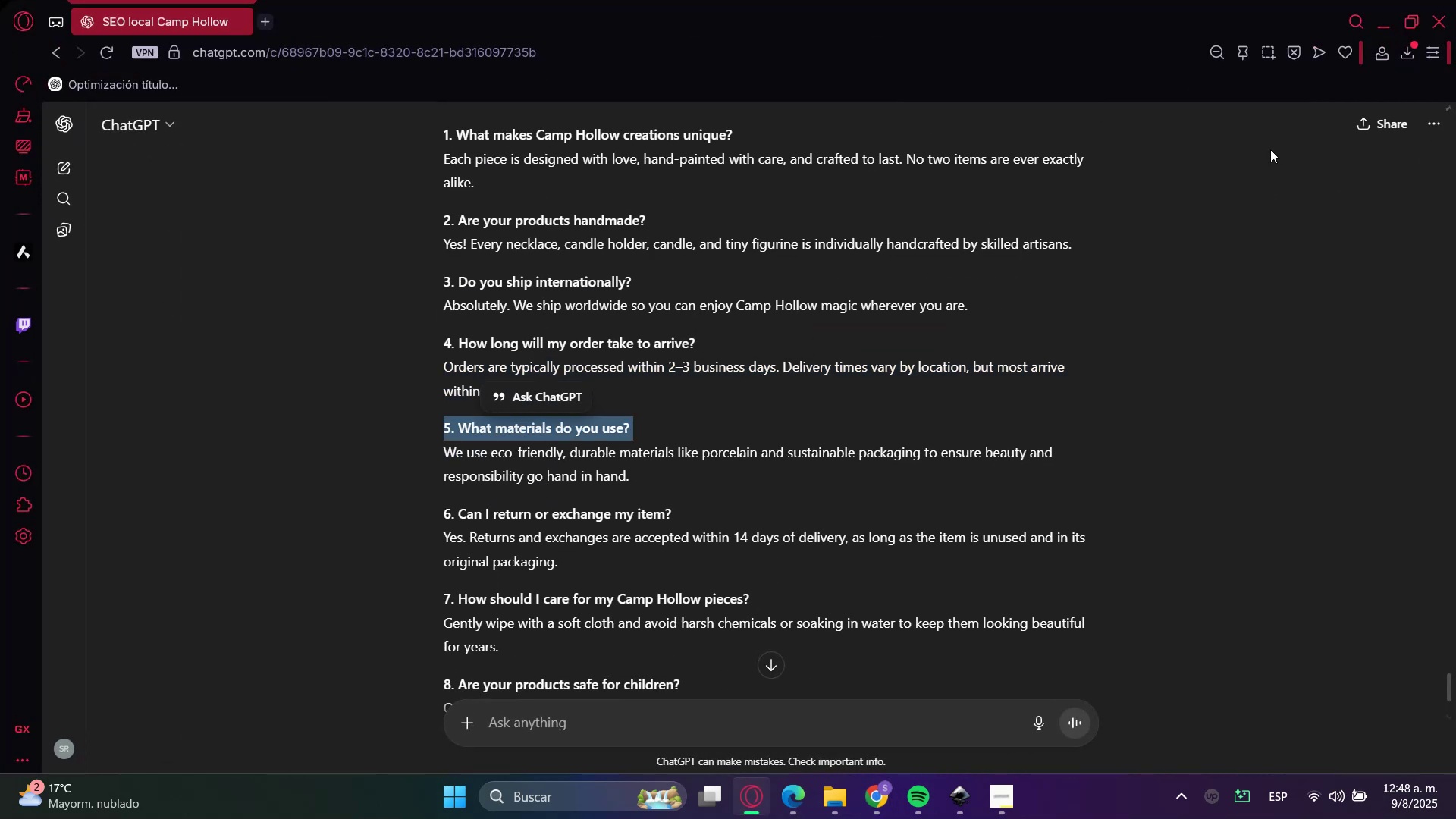 
key(Control+C)
 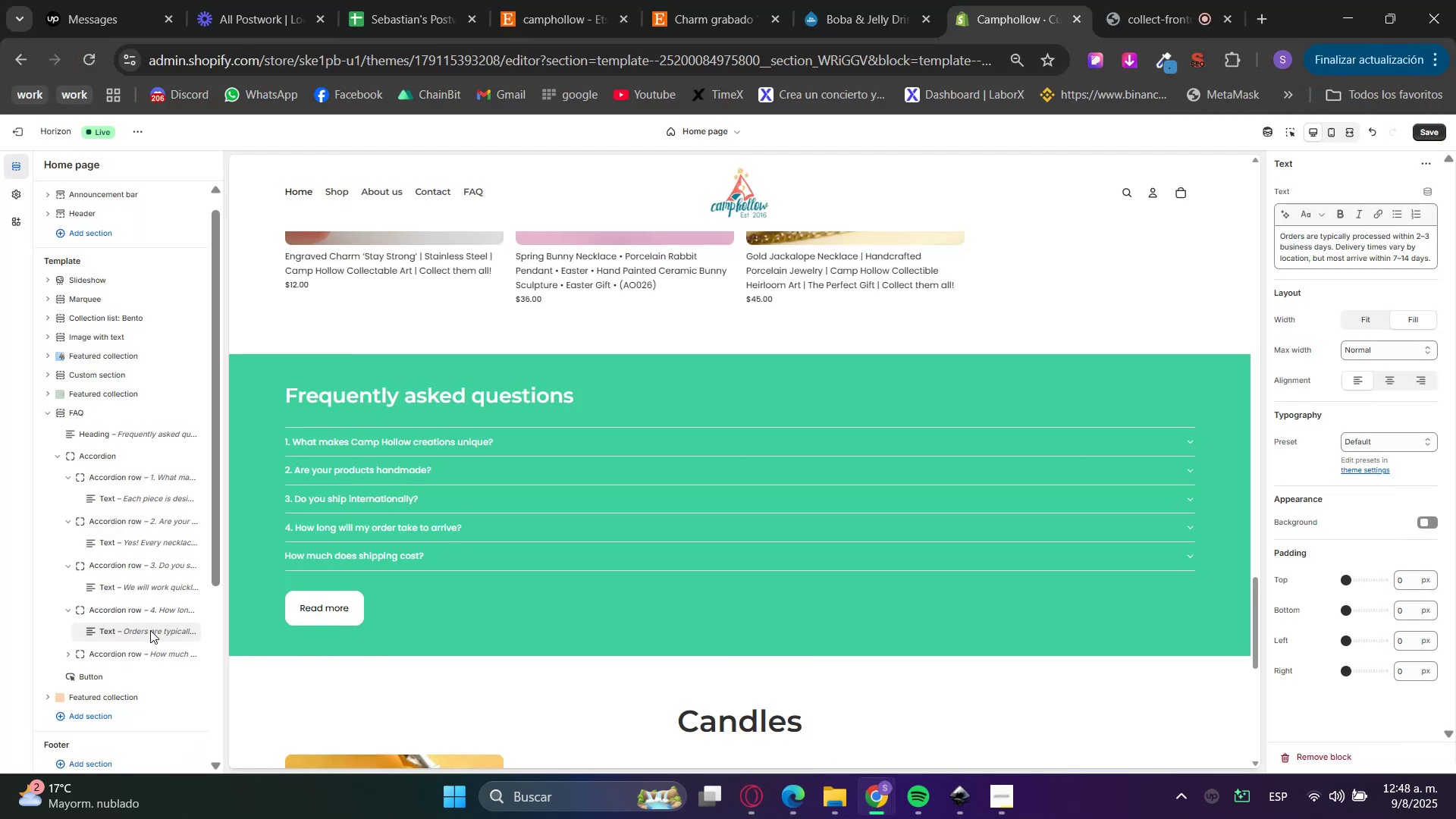 
left_click([105, 657])
 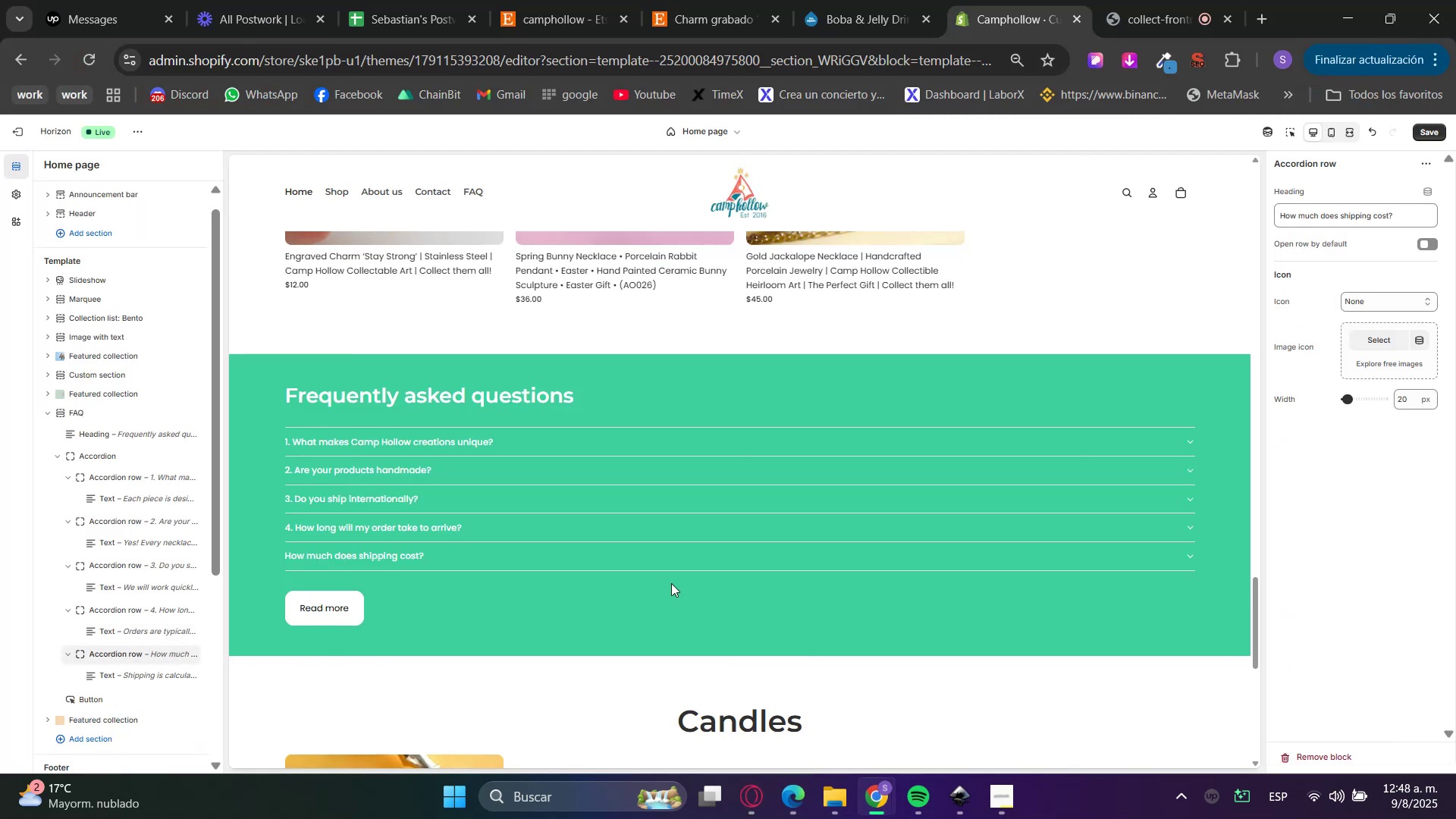 
wait(8.01)
 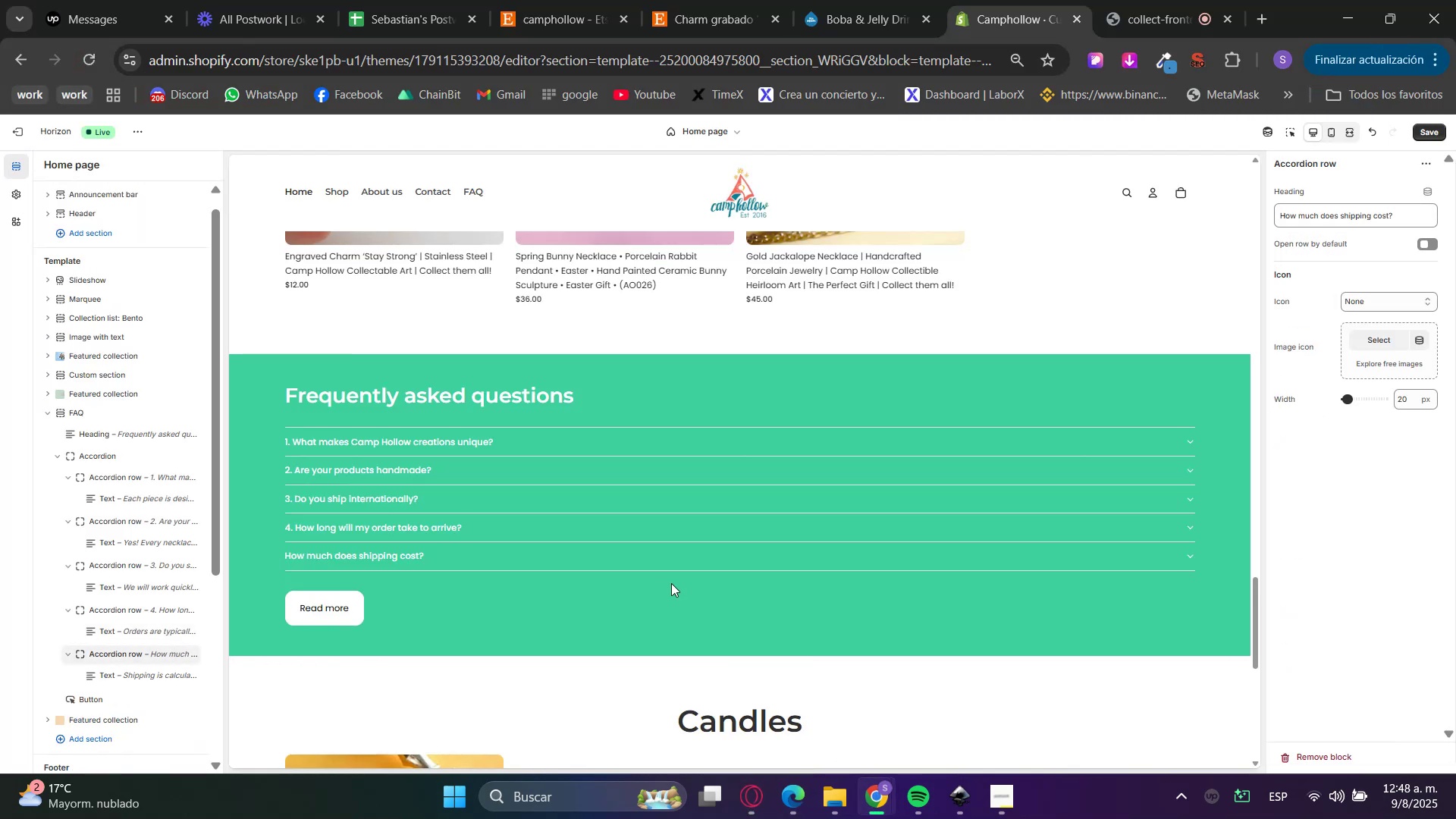 
double_click([1351, 217])
 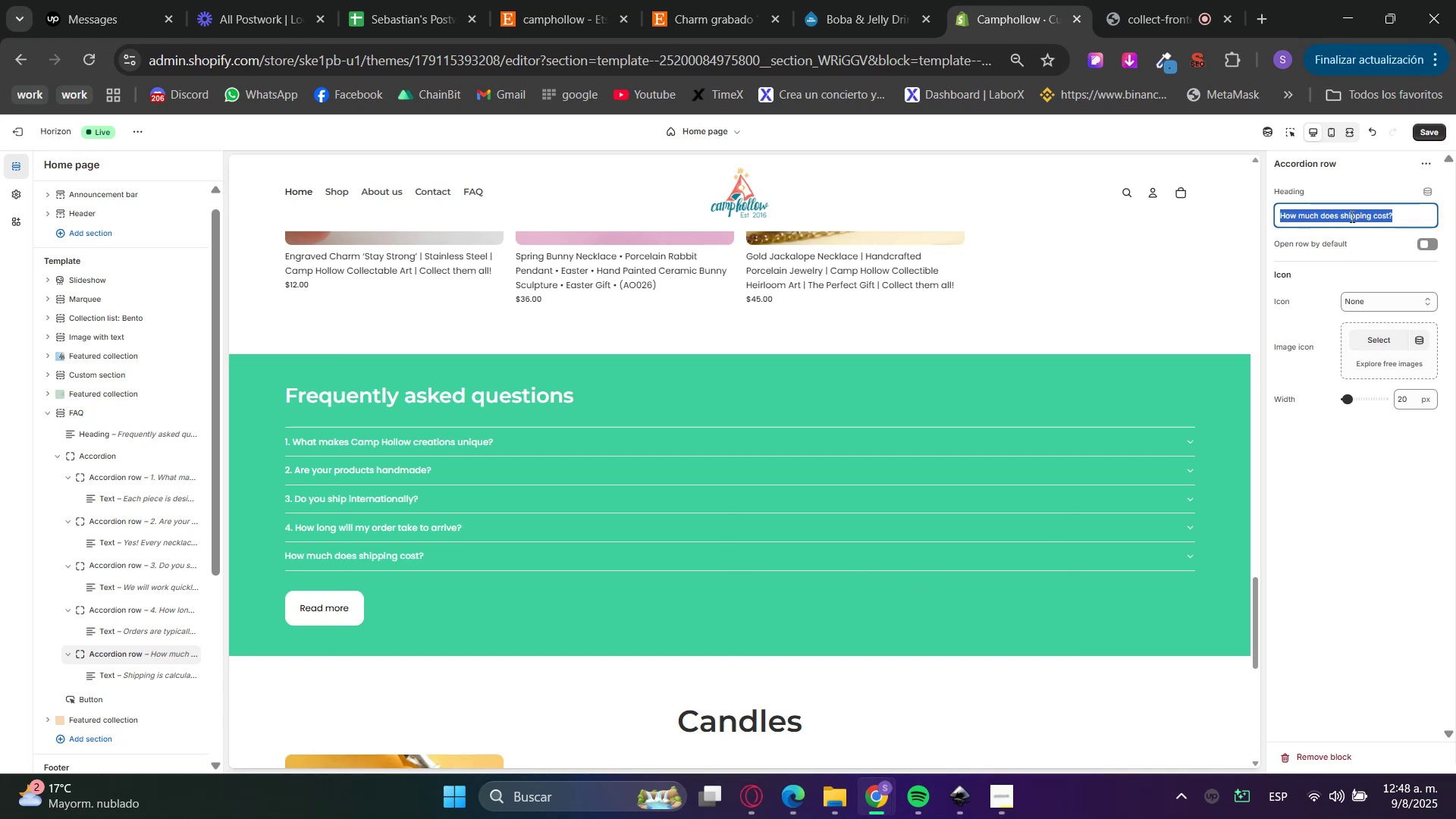 
key(Control+V)
 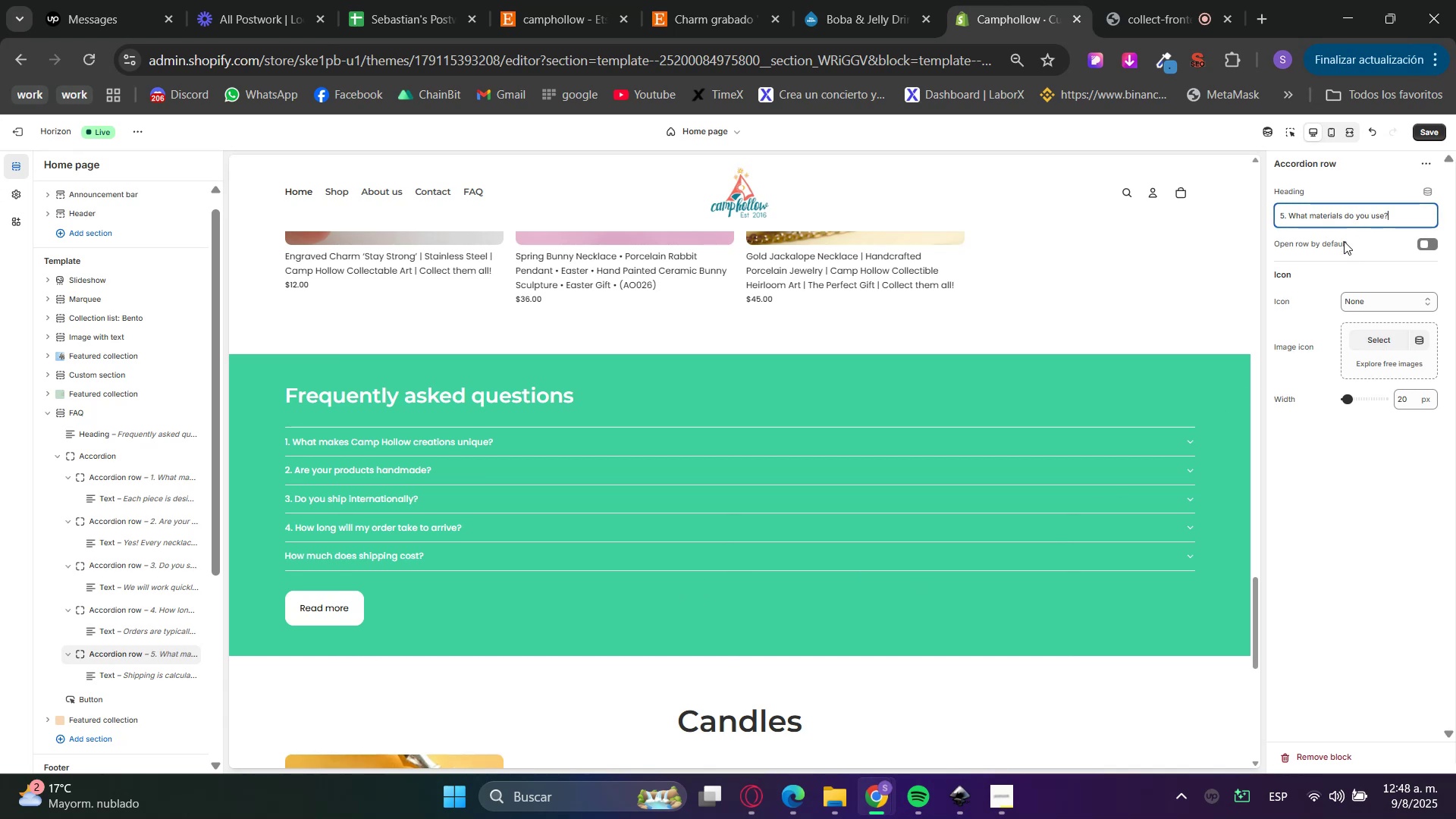 
left_click([1344, 242])
 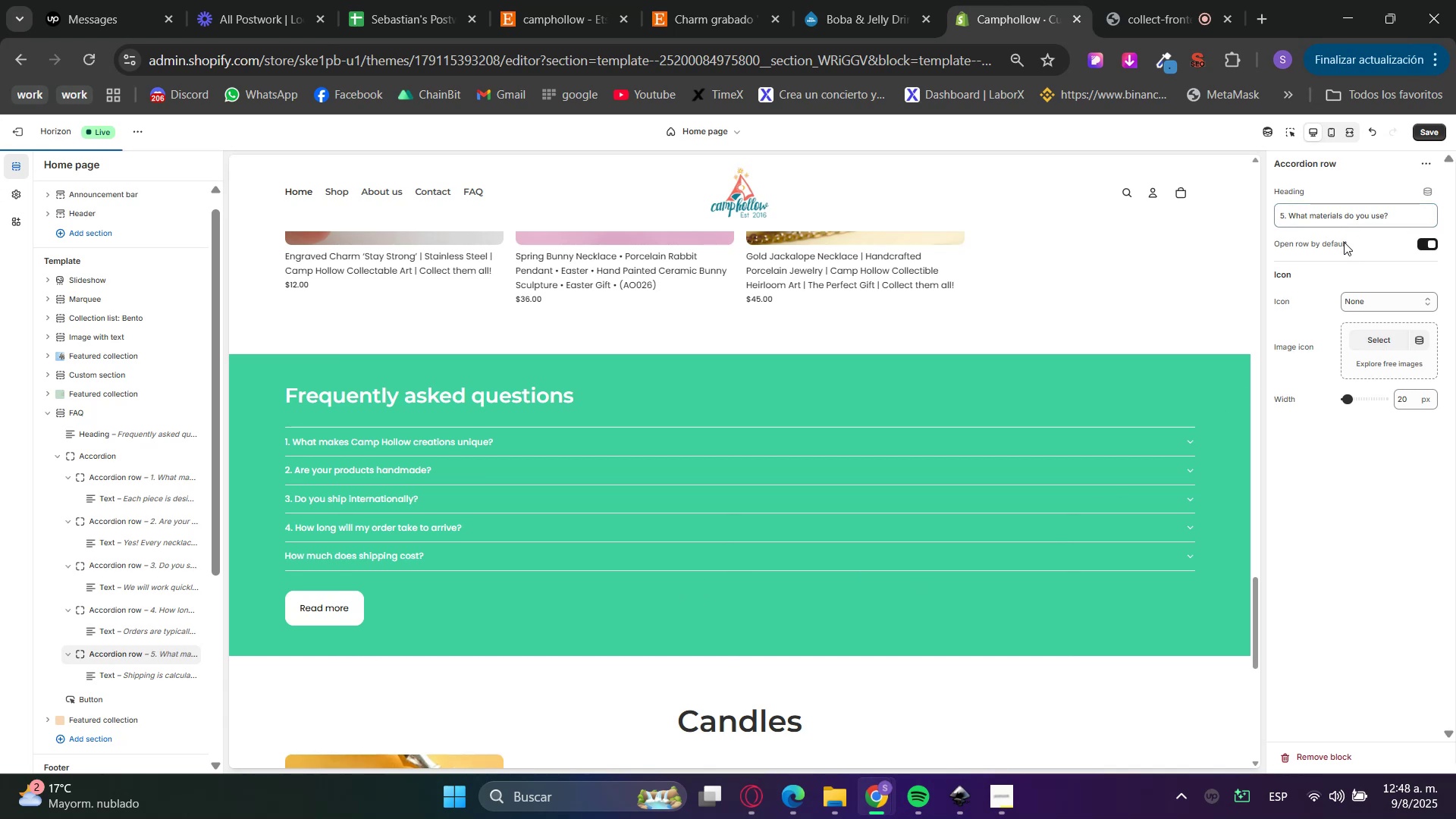 
left_click([1344, 242])
 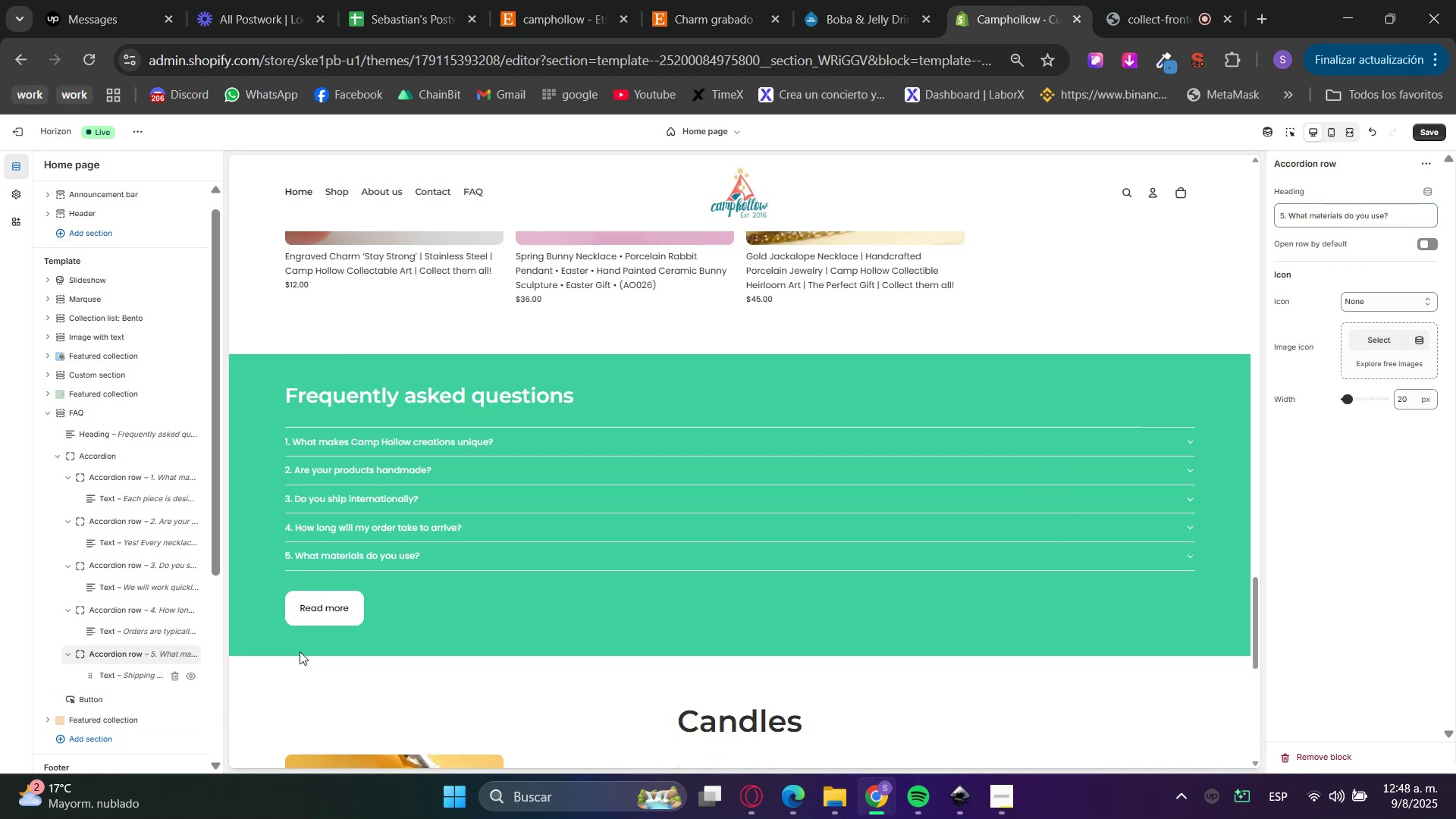 
left_click([756, 797])
 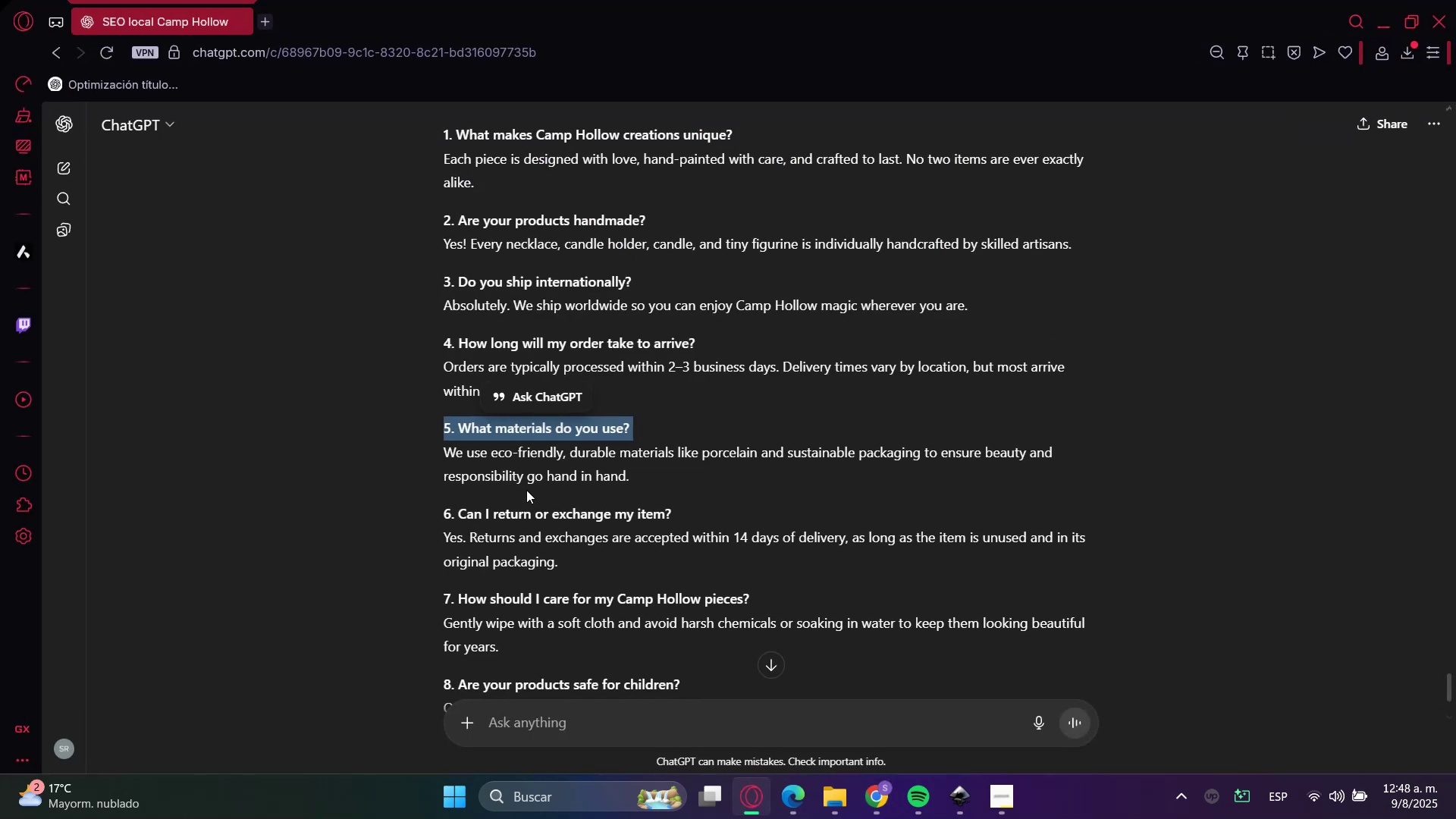 
double_click([518, 469])
 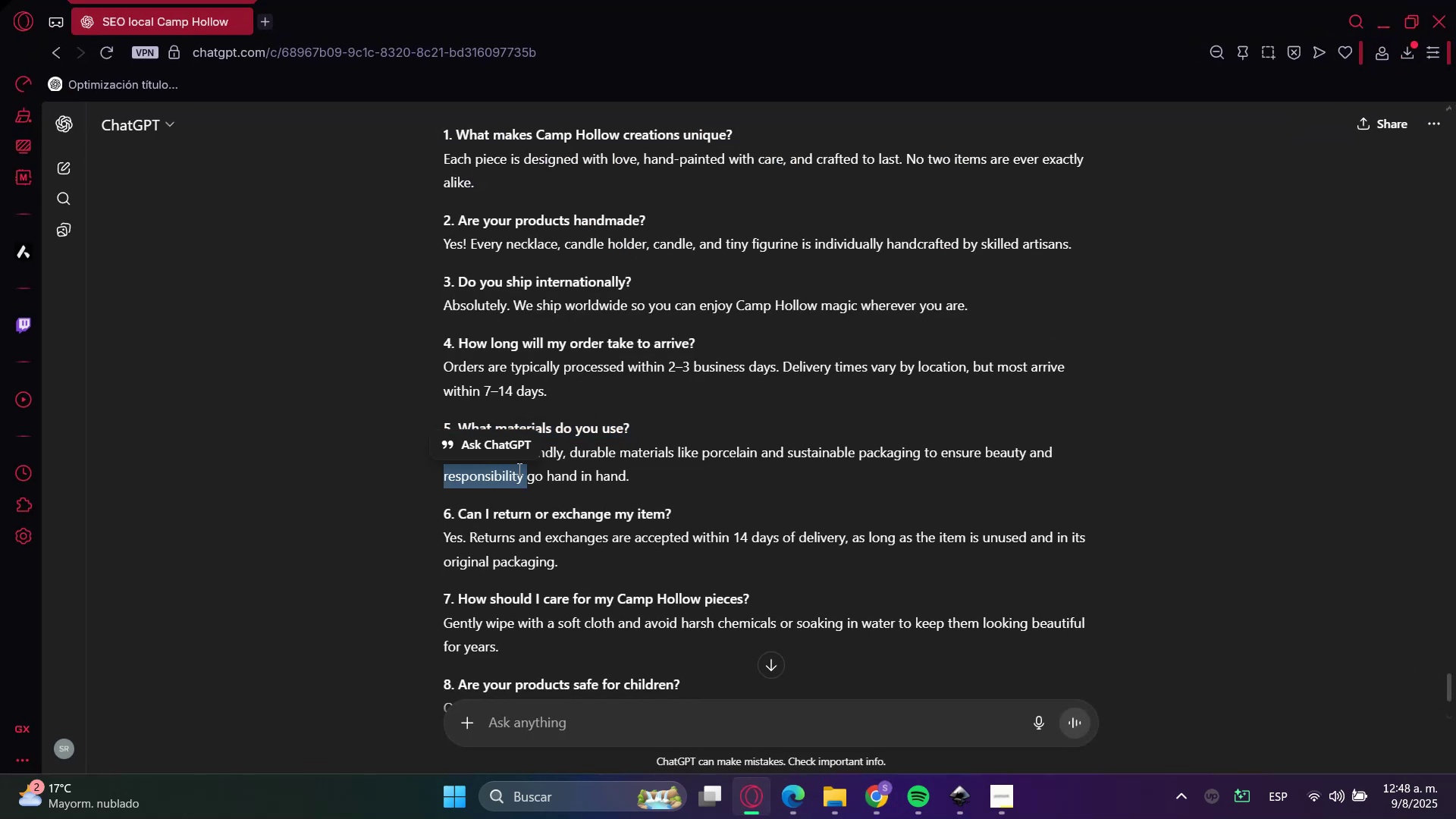 
triple_click([518, 469])
 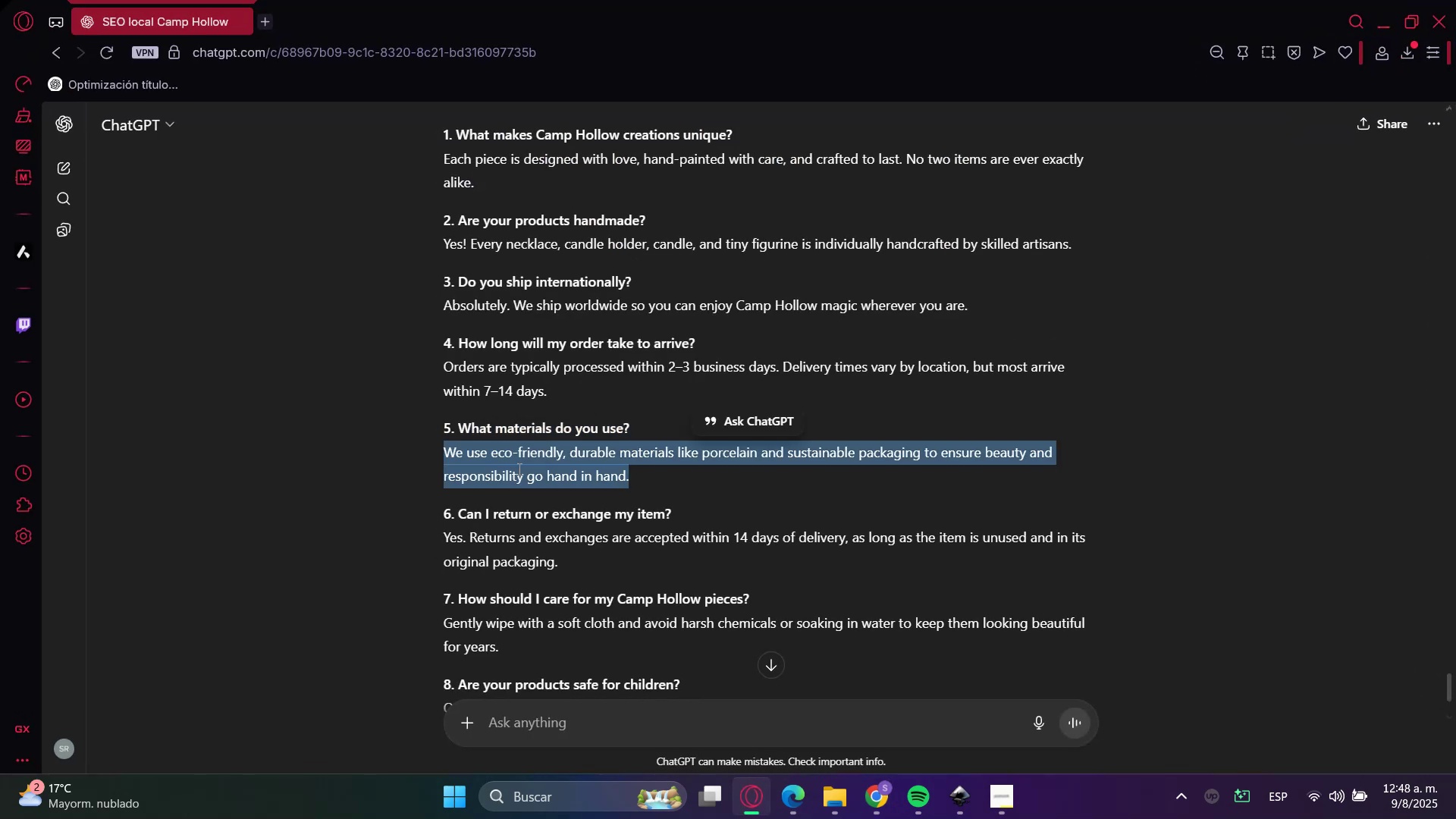 
key(Control+C)
 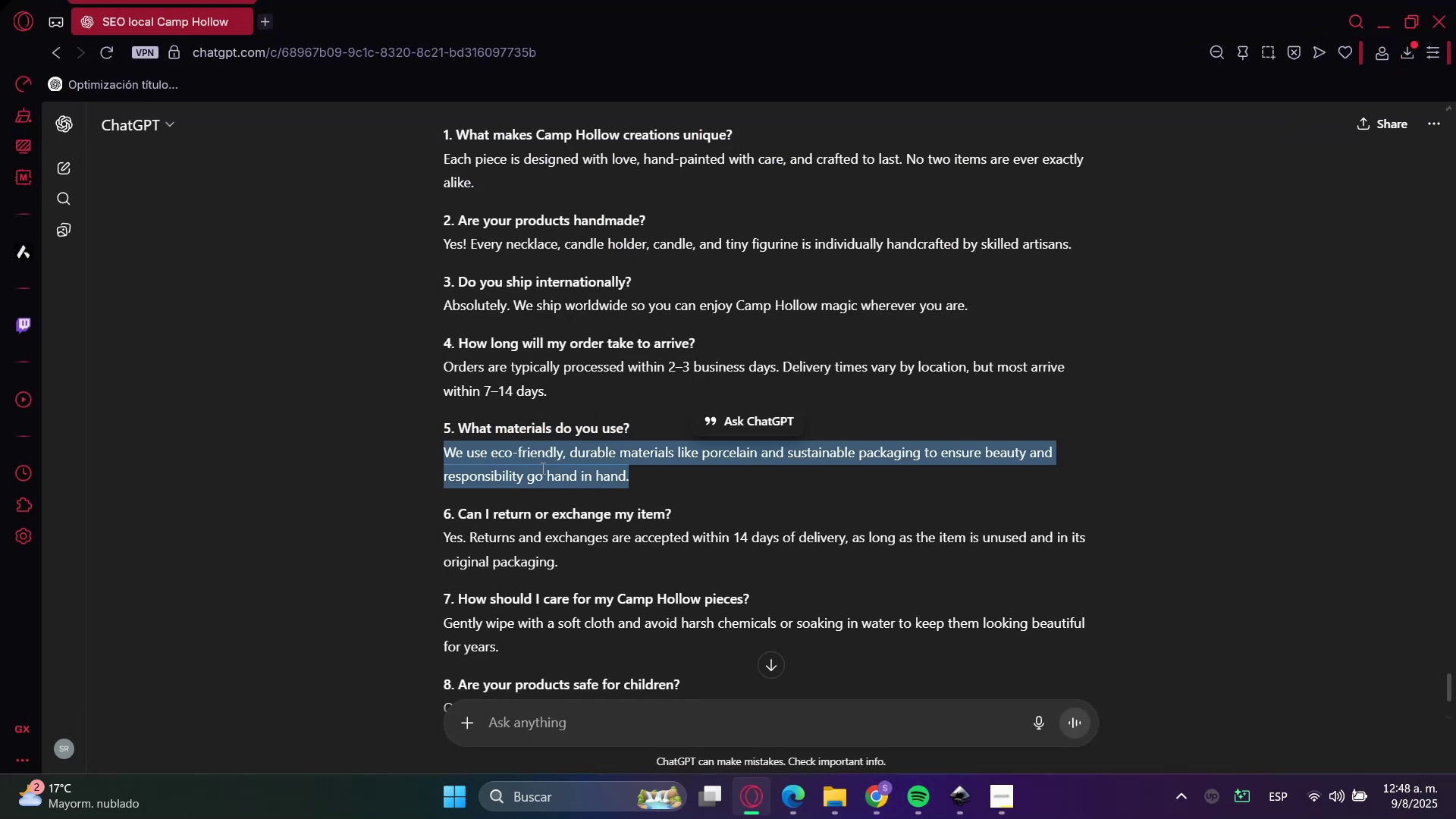 
key(Control+C)
 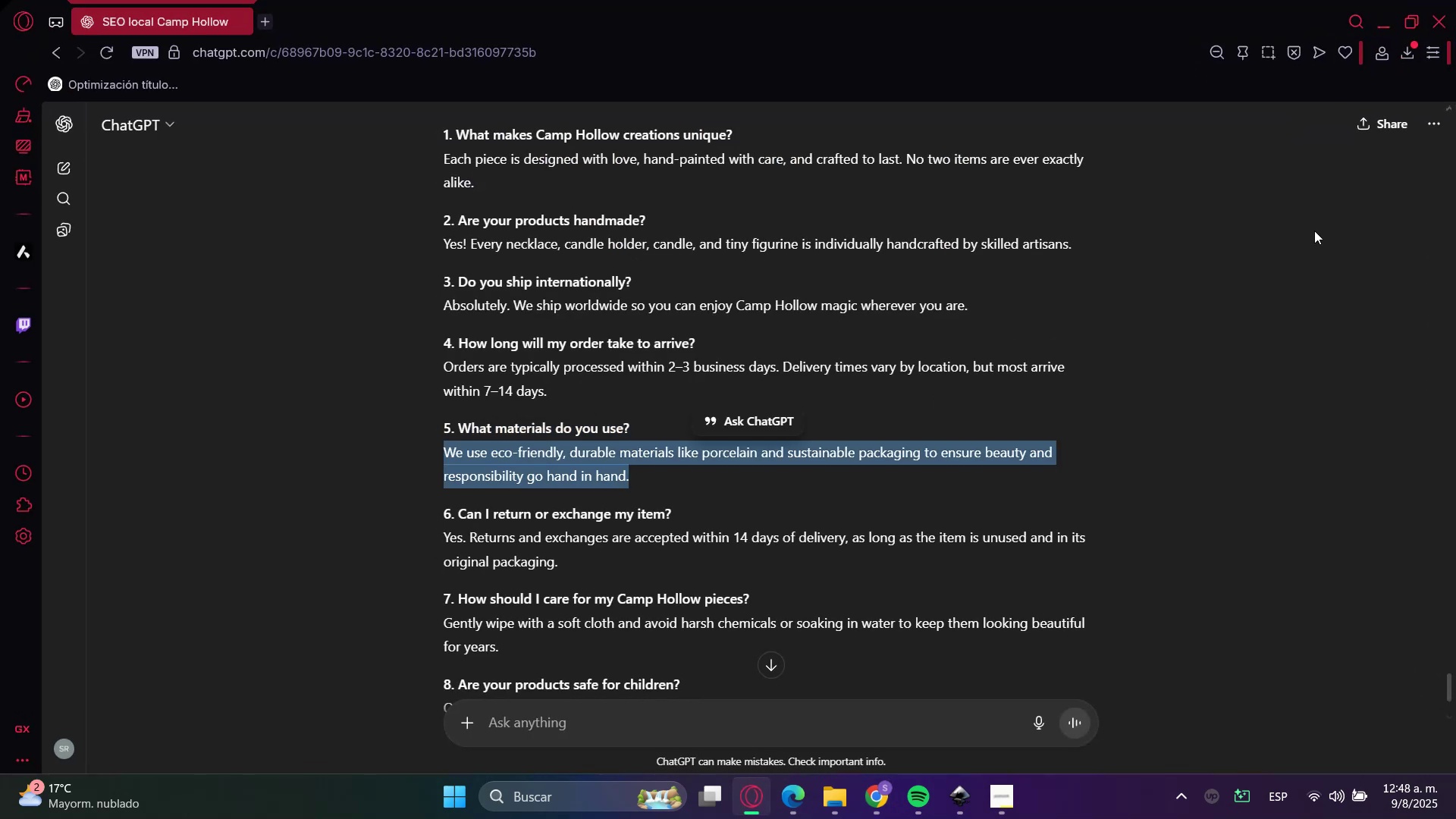 
key(Control+C)
 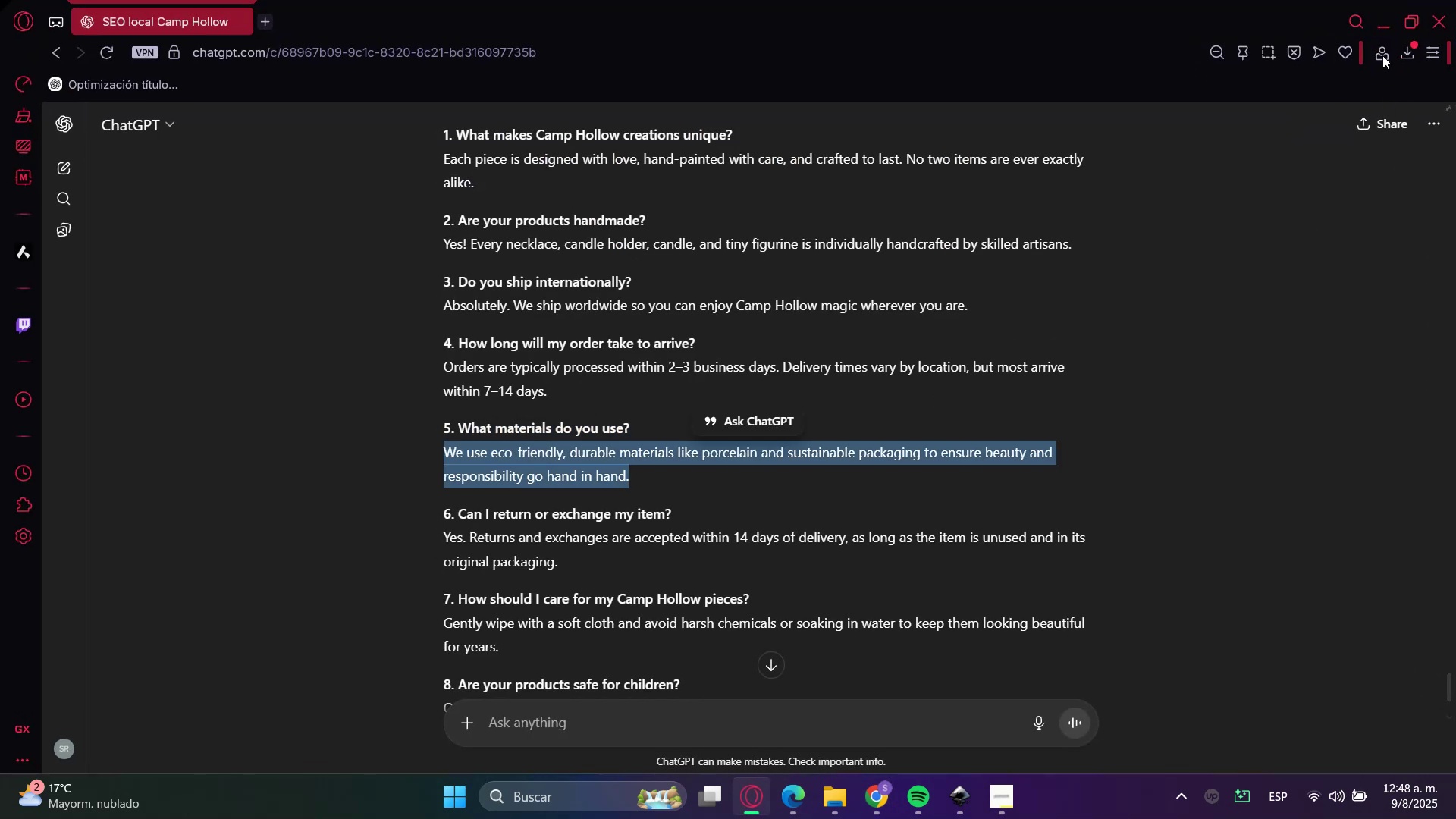 
left_click([1379, 19])
 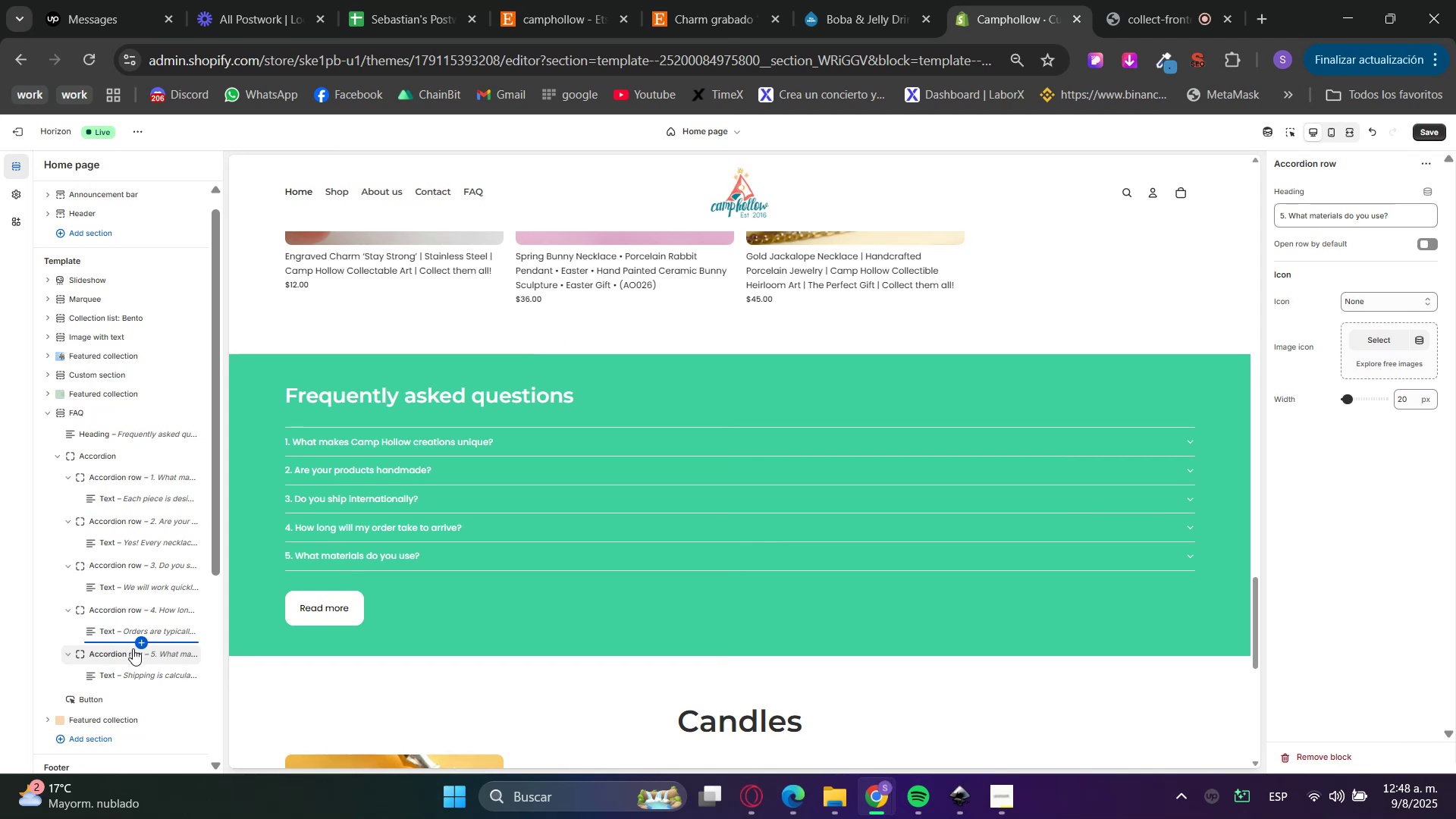 
left_click([126, 673])
 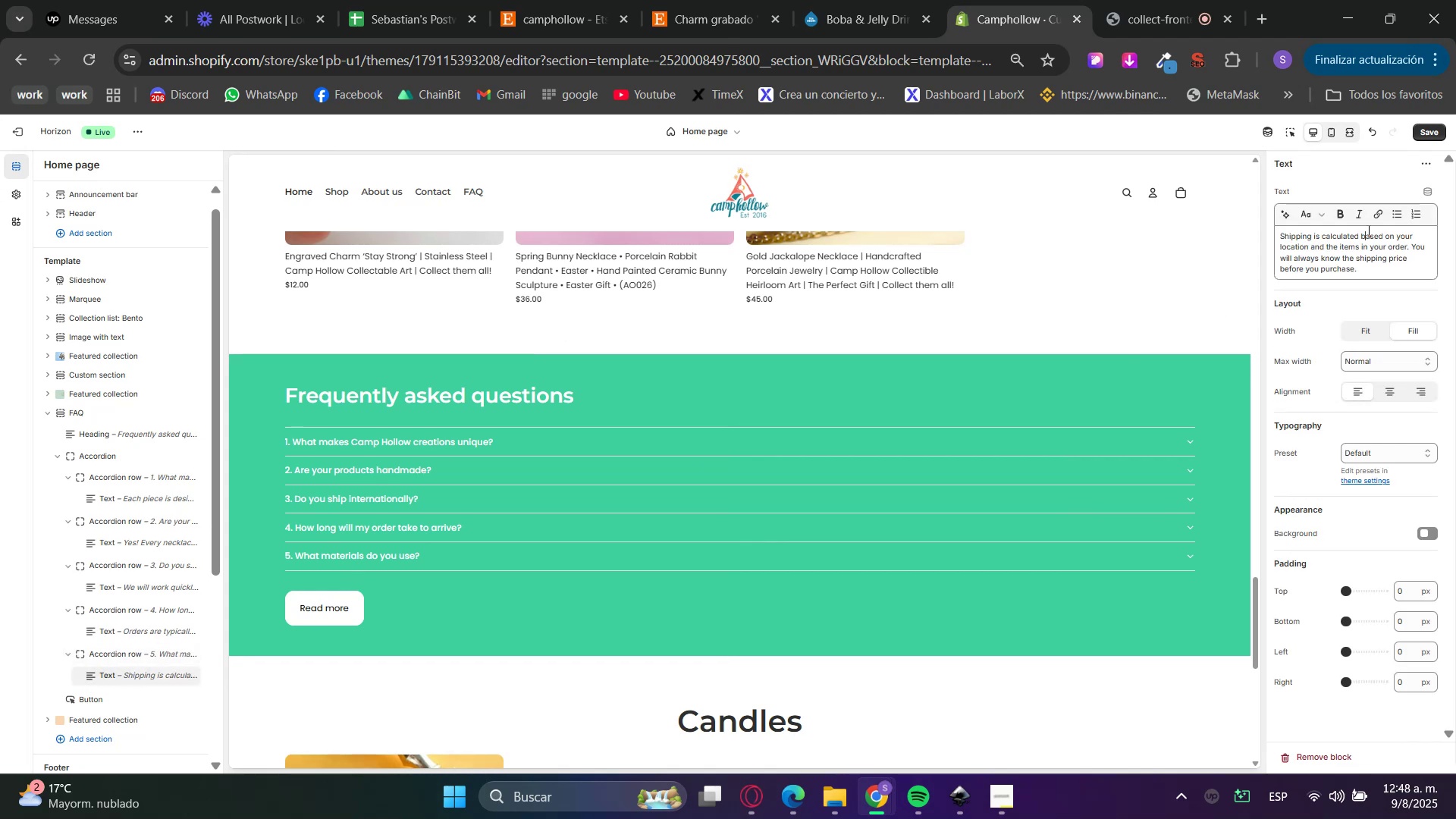 
double_click([1367, 231])
 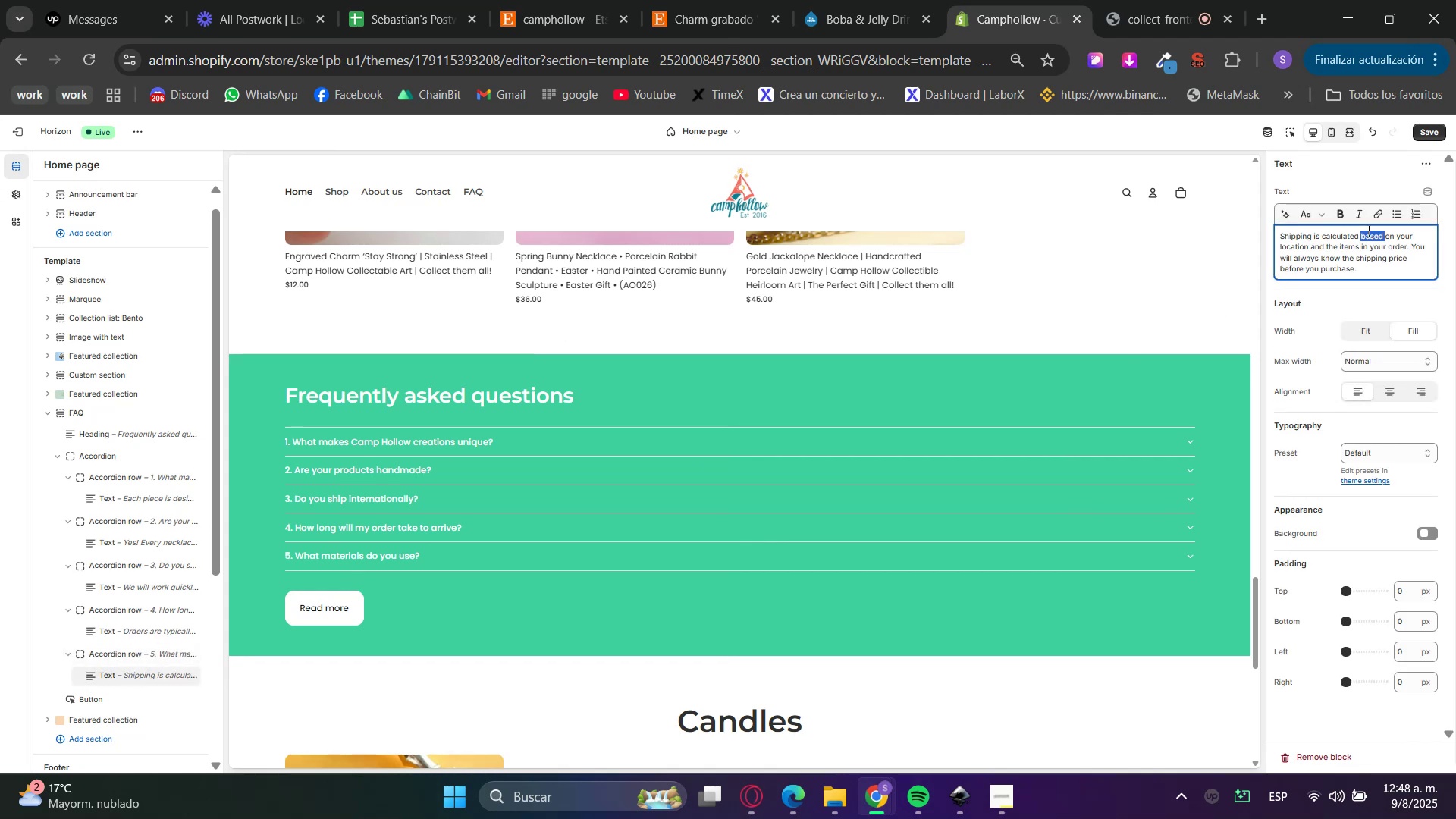 
triple_click([1367, 231])
 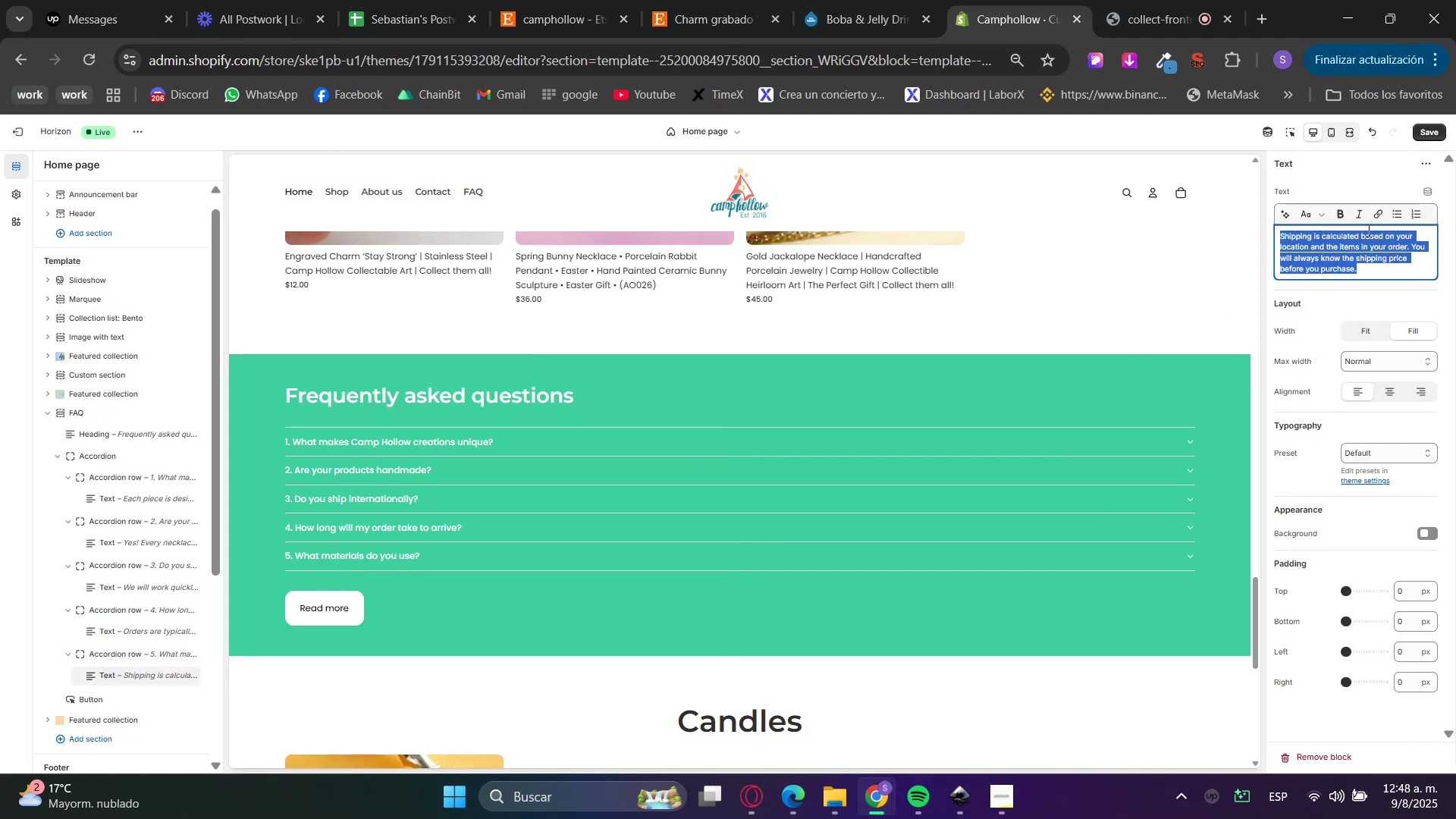 
key(Control+V)
 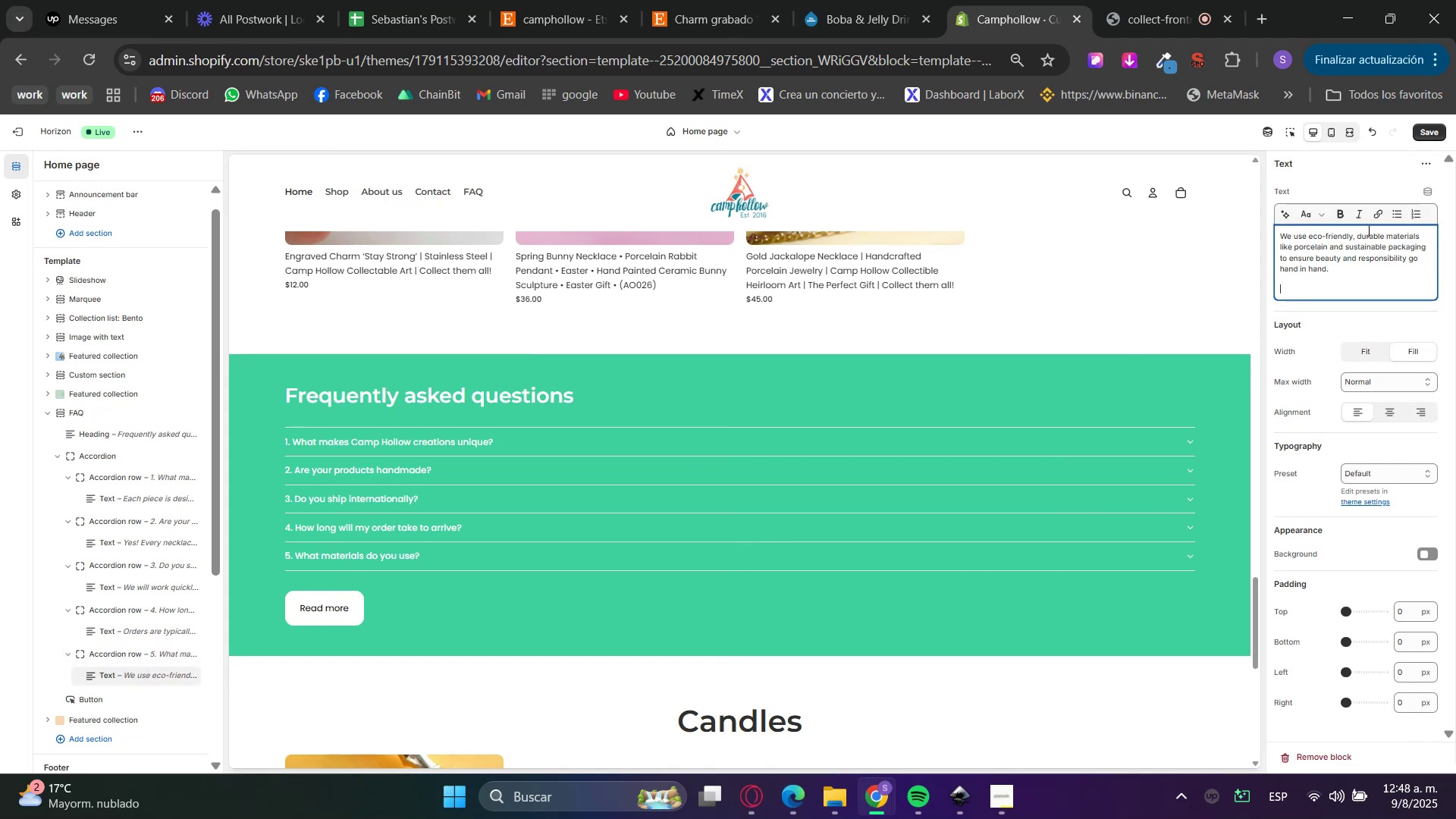 
key(Backspace)
 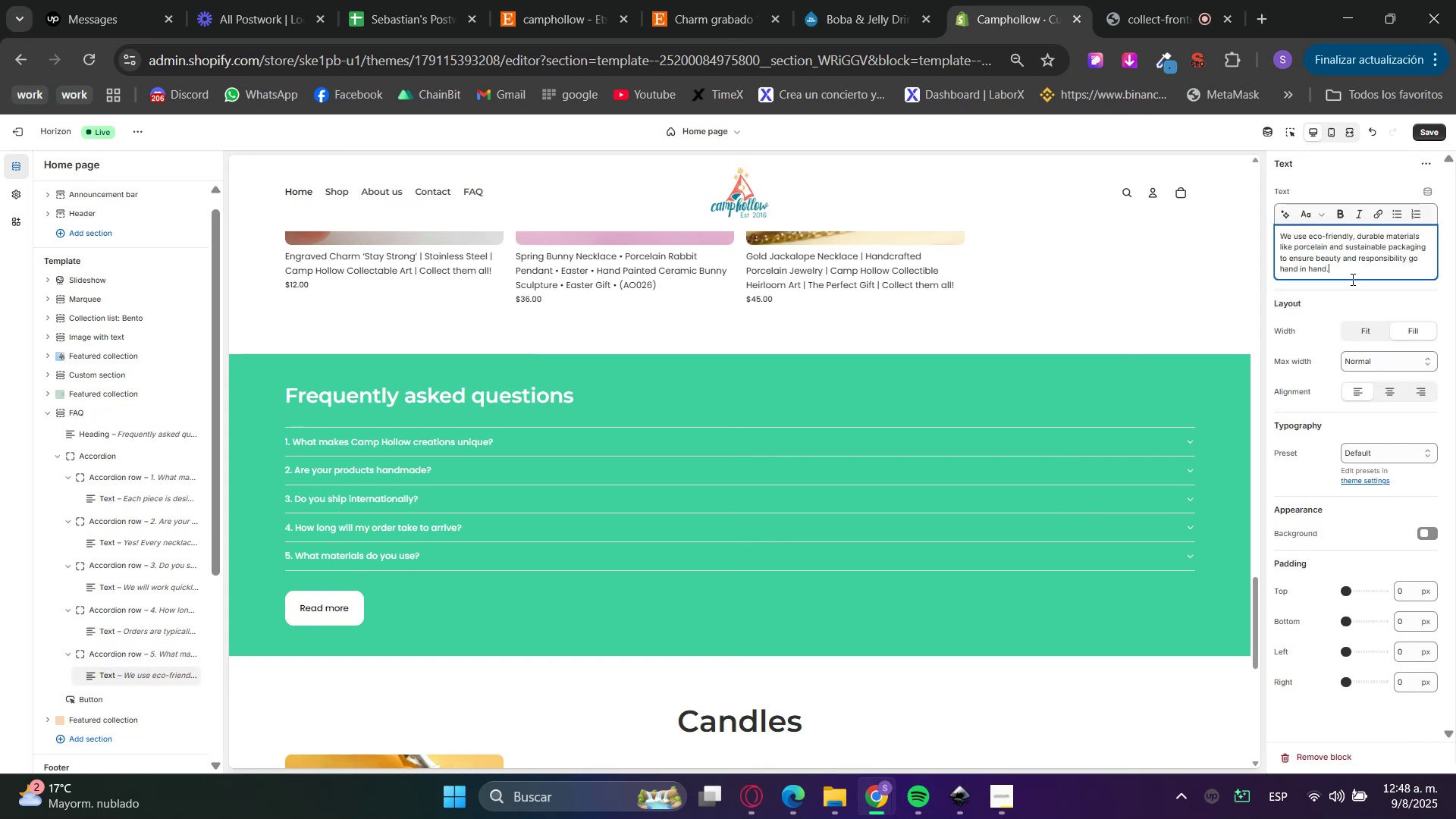 
left_click([1338, 306])
 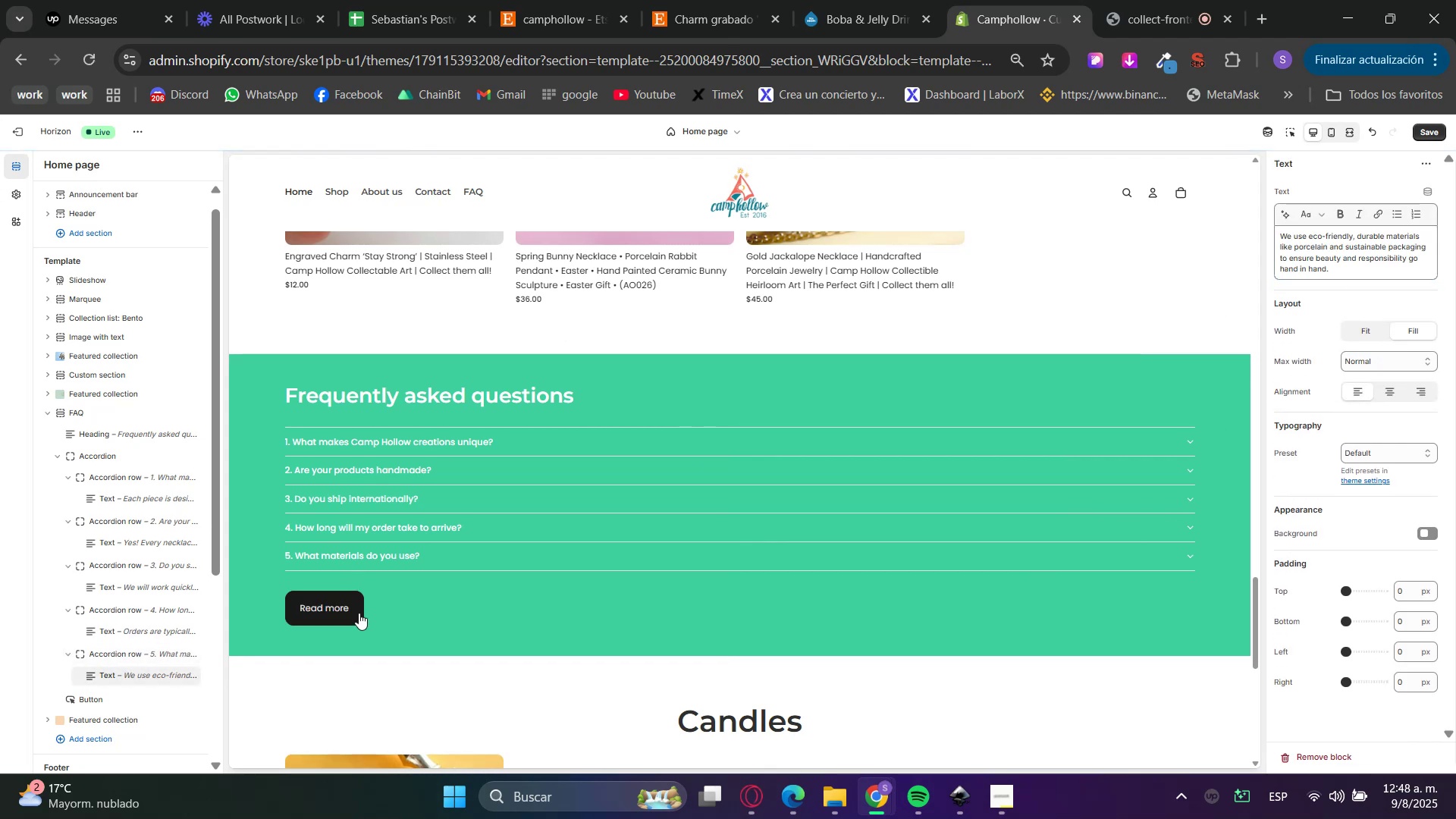 
scroll: coordinate [468, 626], scroll_direction: down, amount: 5.0
 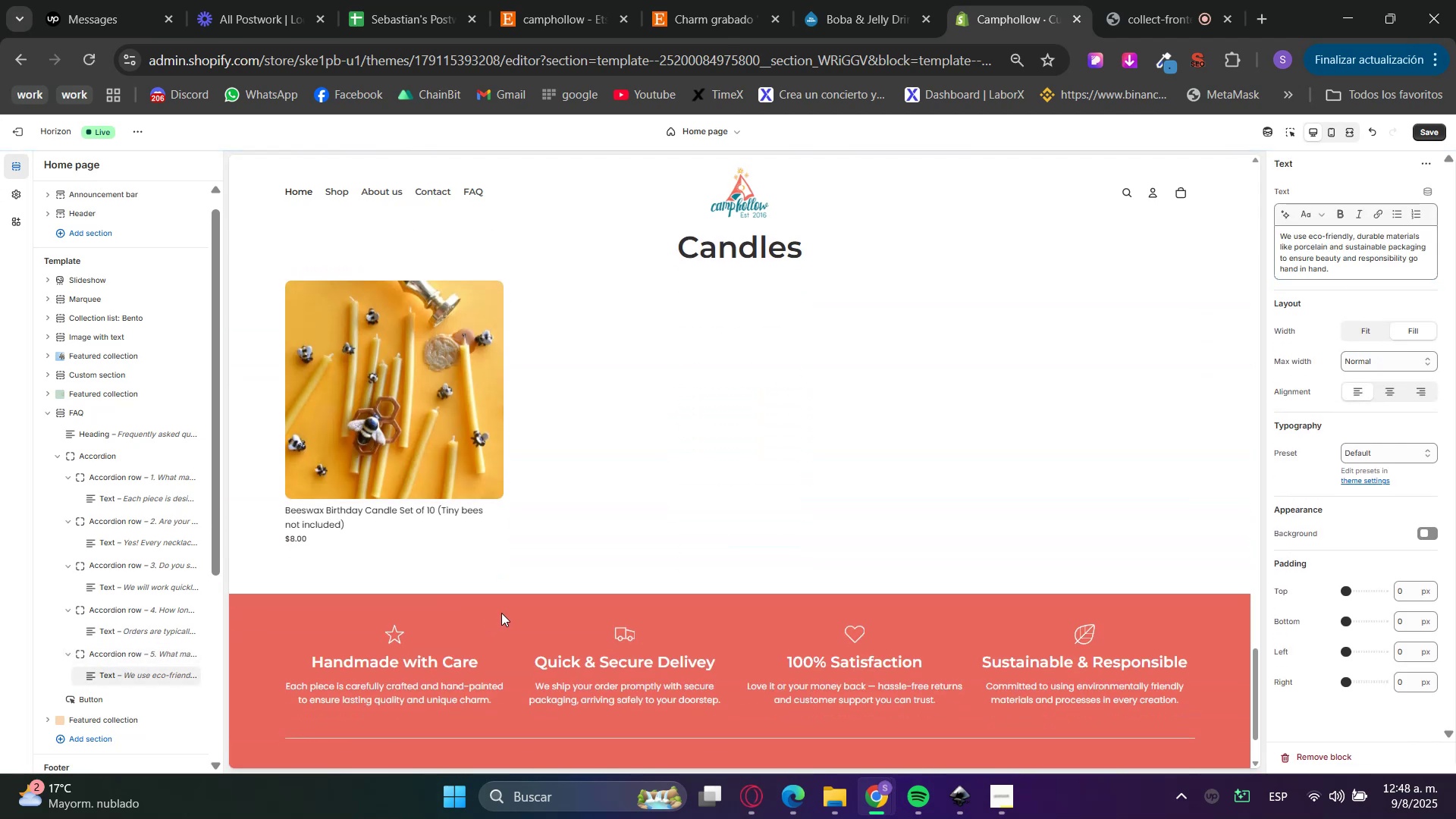 
scroll: coordinate [967, 599], scroll_direction: up, amount: 27.0
 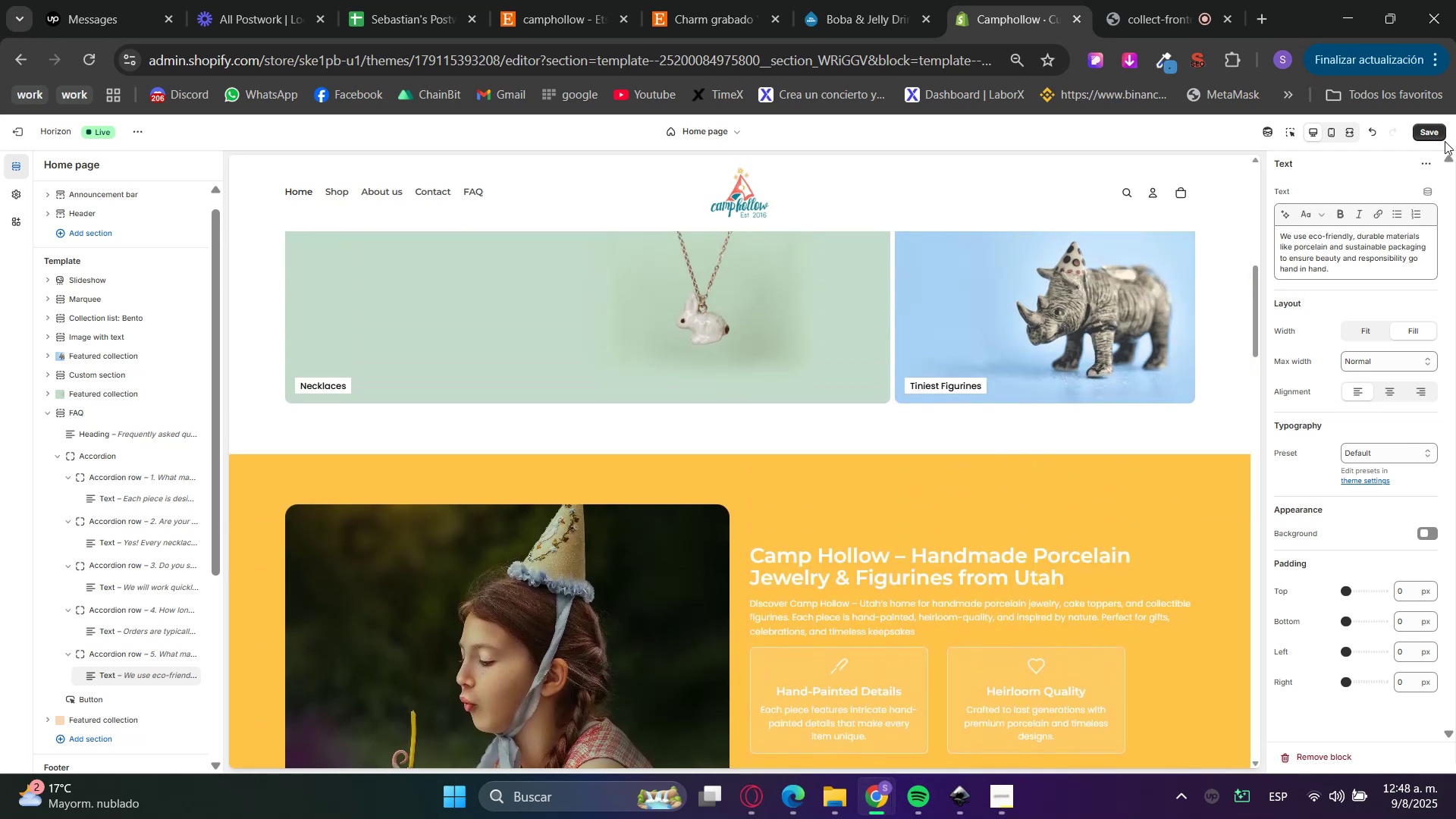 
double_click([1434, 134])
 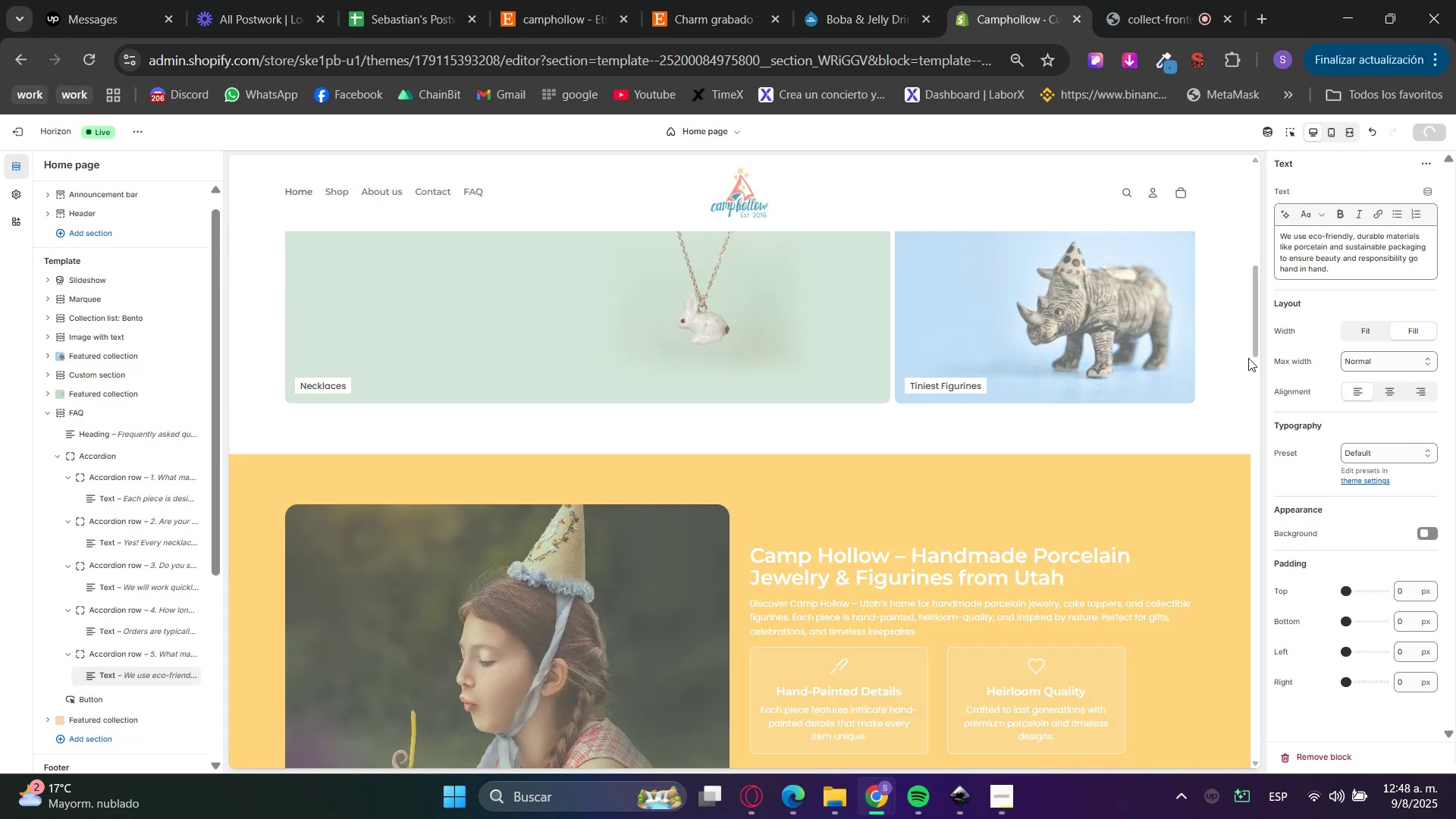 
scroll: coordinate [1178, 366], scroll_direction: down, amount: 8.0
 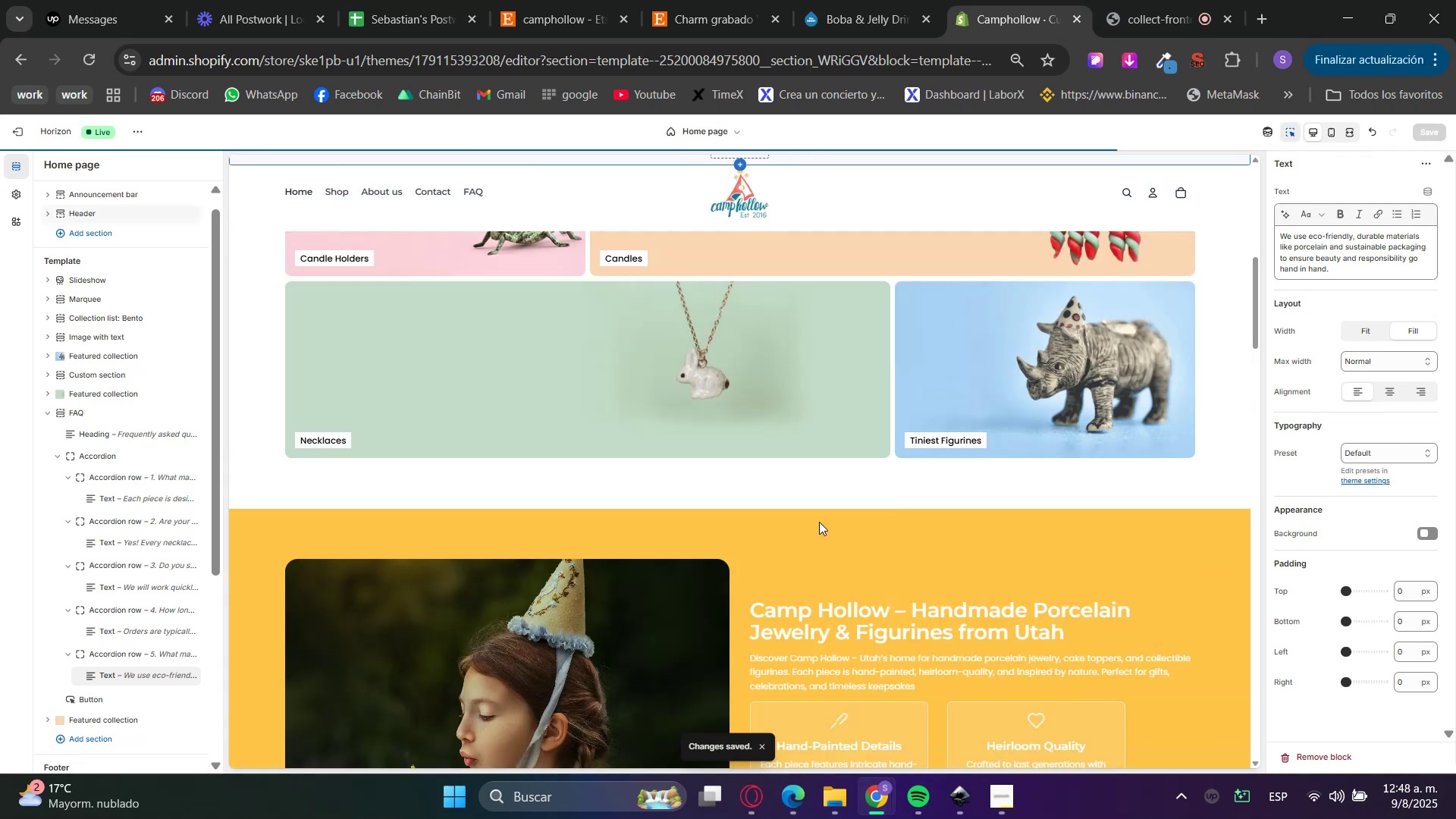 
left_click([870, 494])
 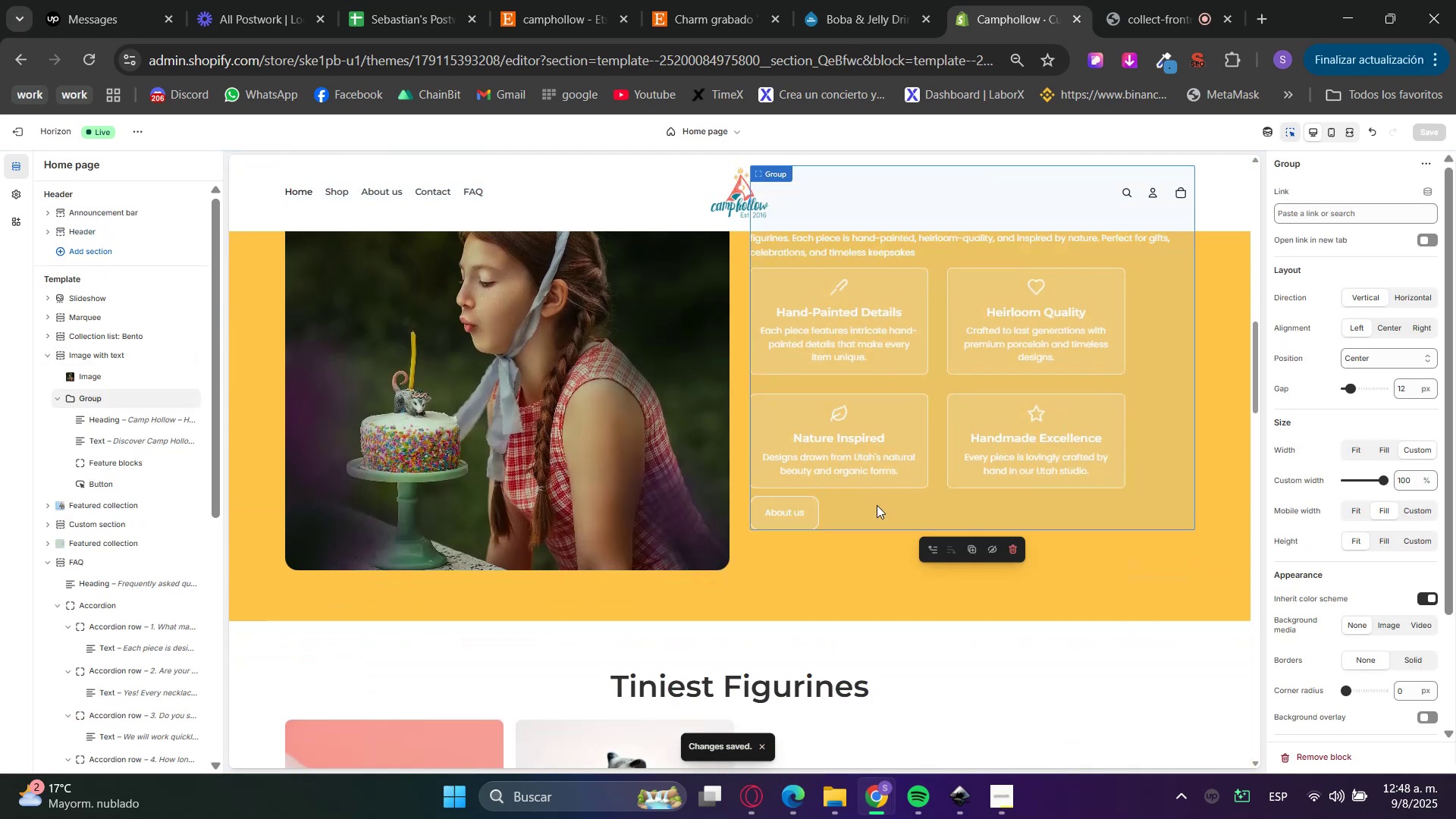 
scroll: coordinate [1312, 497], scroll_direction: down, amount: 4.0
 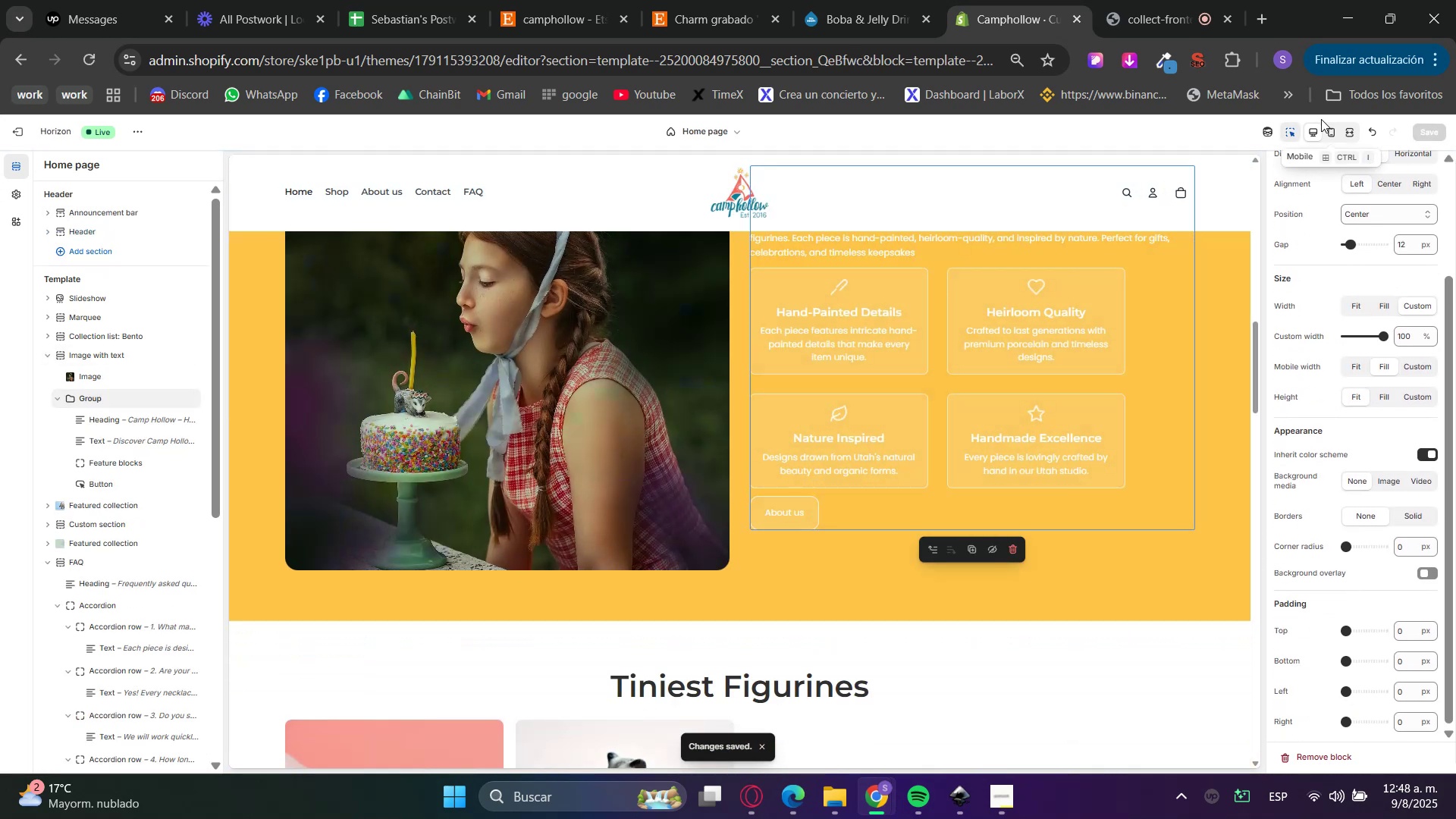 
left_click([1289, 135])
 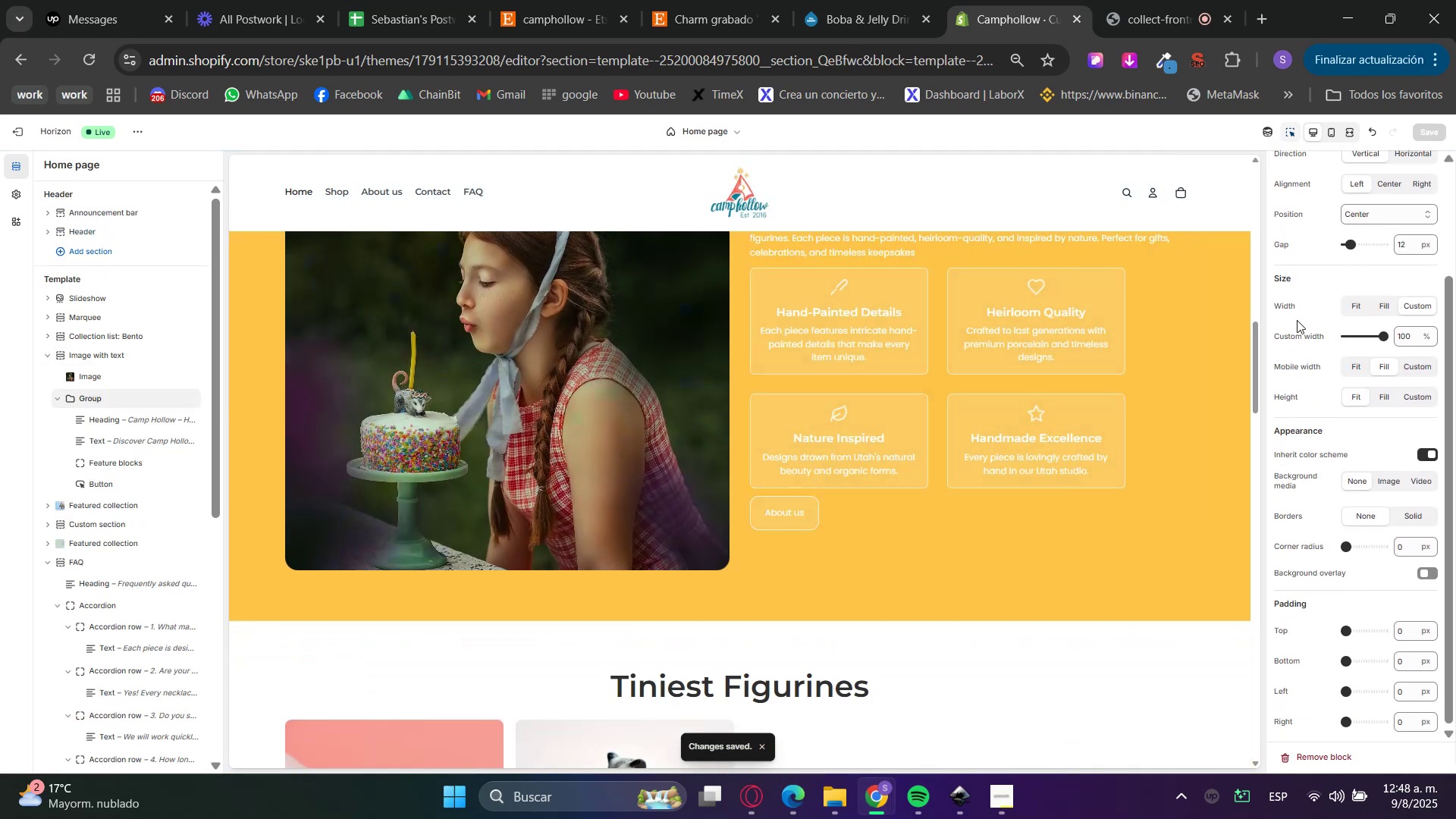 
scroll: coordinate [1338, 447], scroll_direction: up, amount: 4.0
 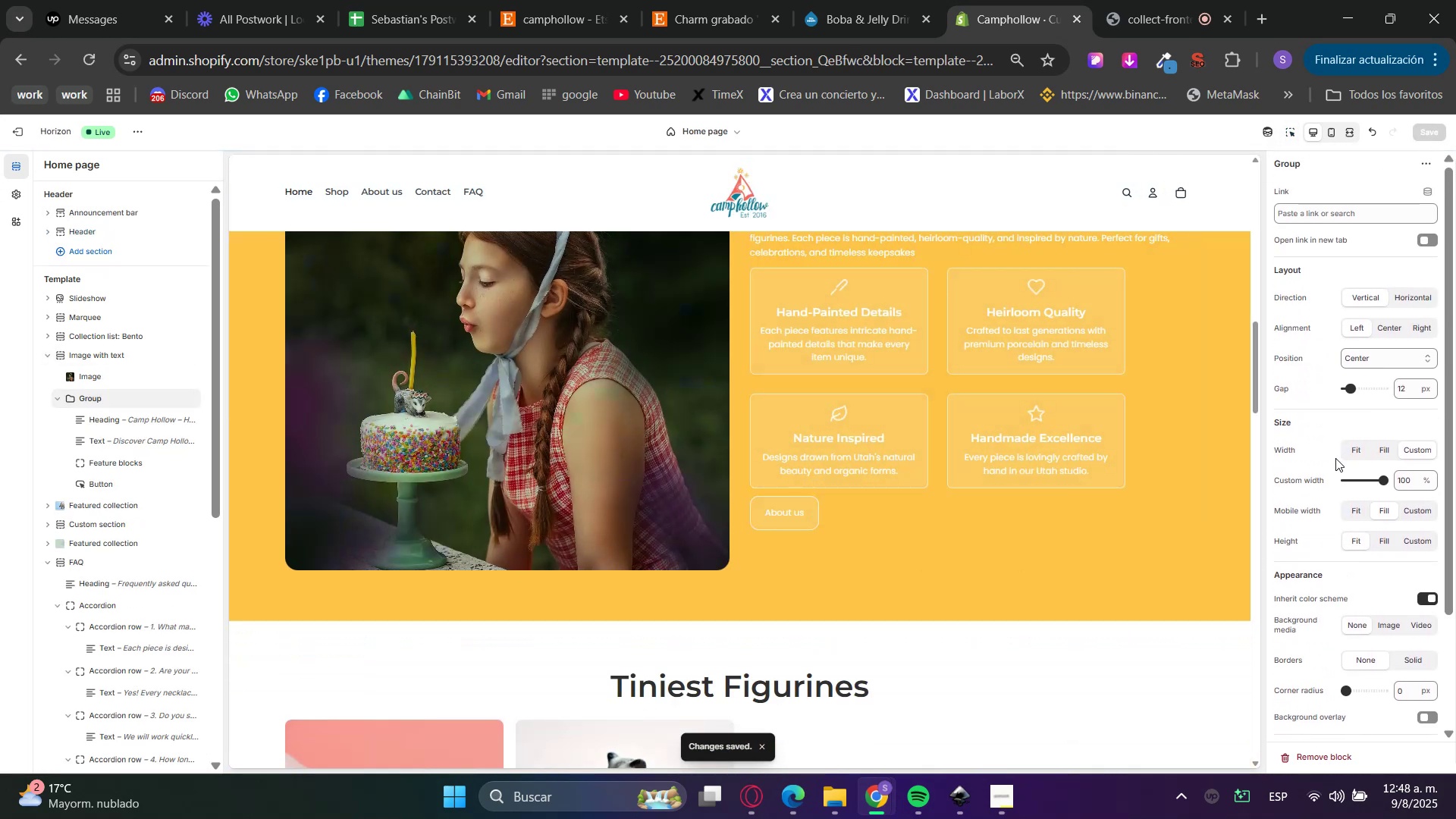 
scroll: coordinate [1312, 506], scroll_direction: down, amount: 1.0
 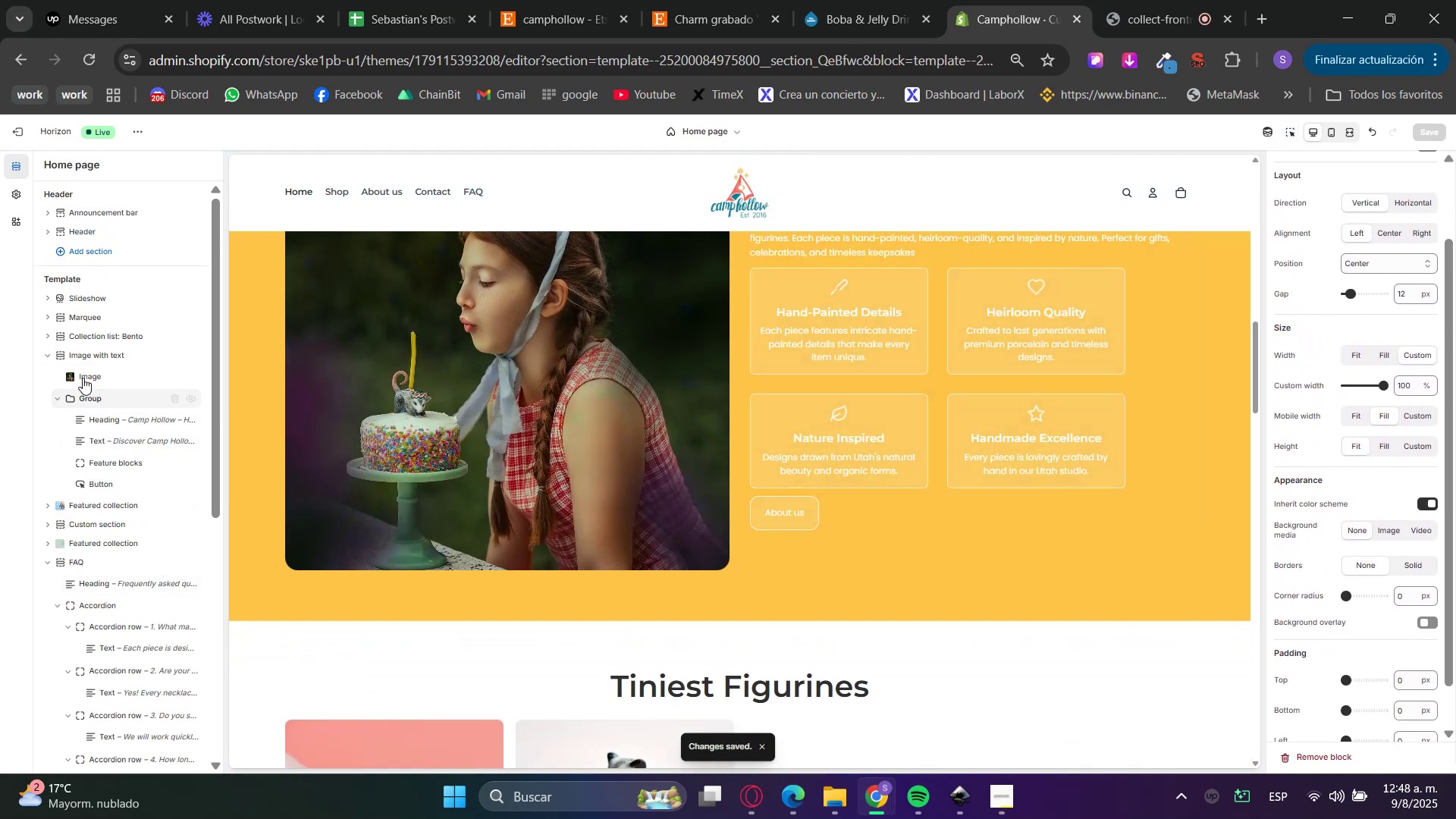 
left_click([79, 353])
 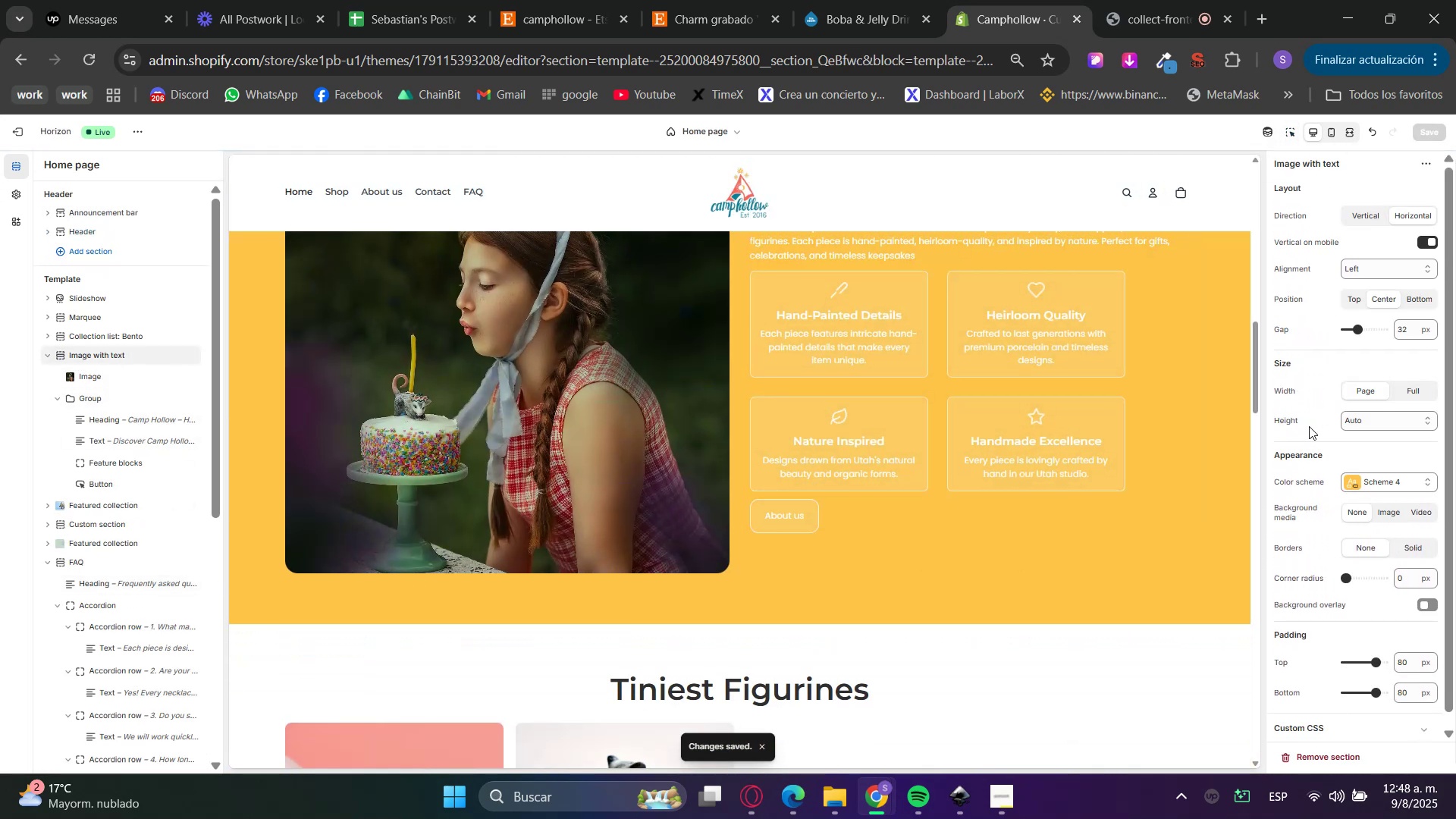 
scroll: coordinate [1391, 504], scroll_direction: down, amount: 5.0
 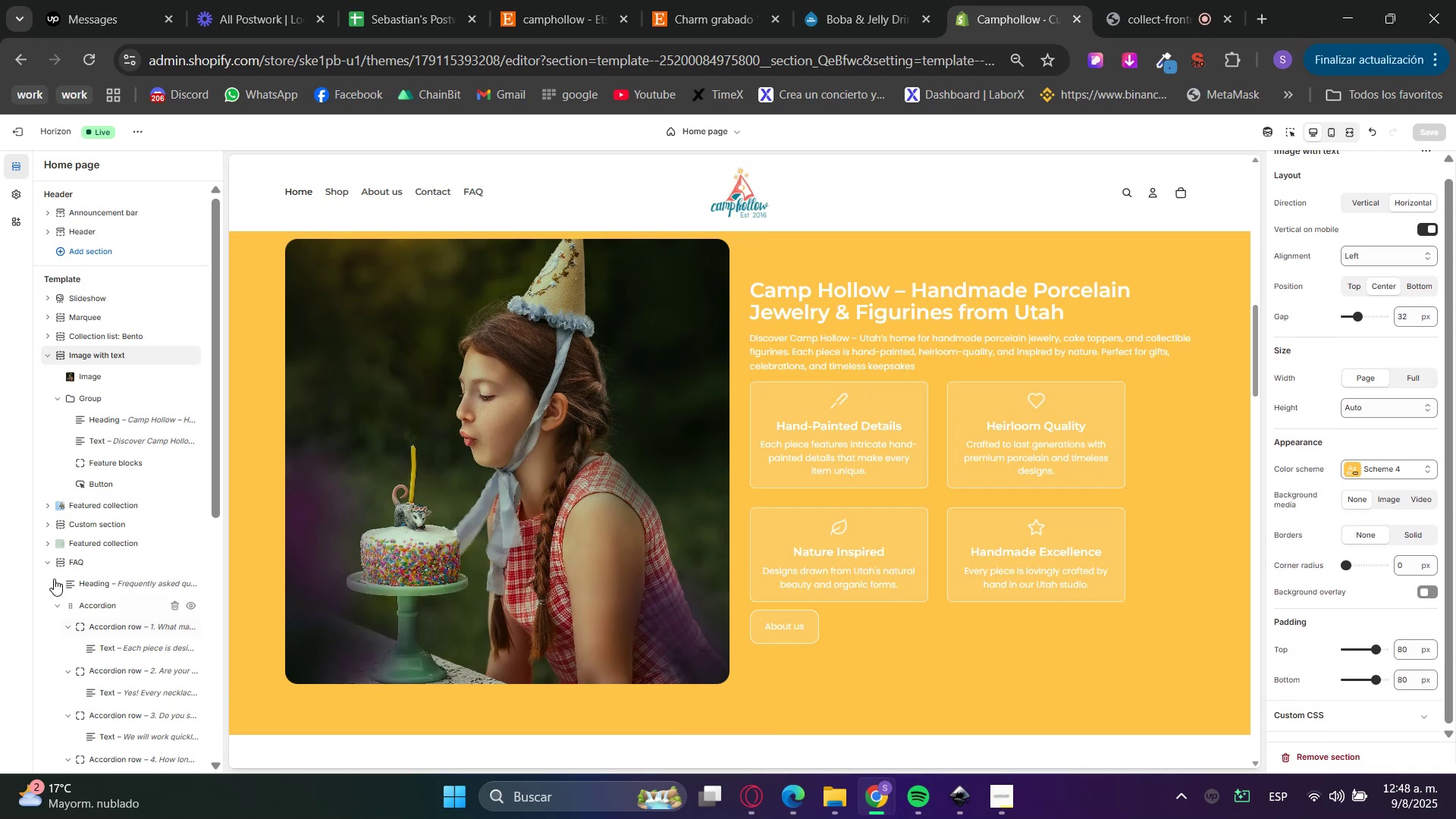 
left_click([102, 484])
 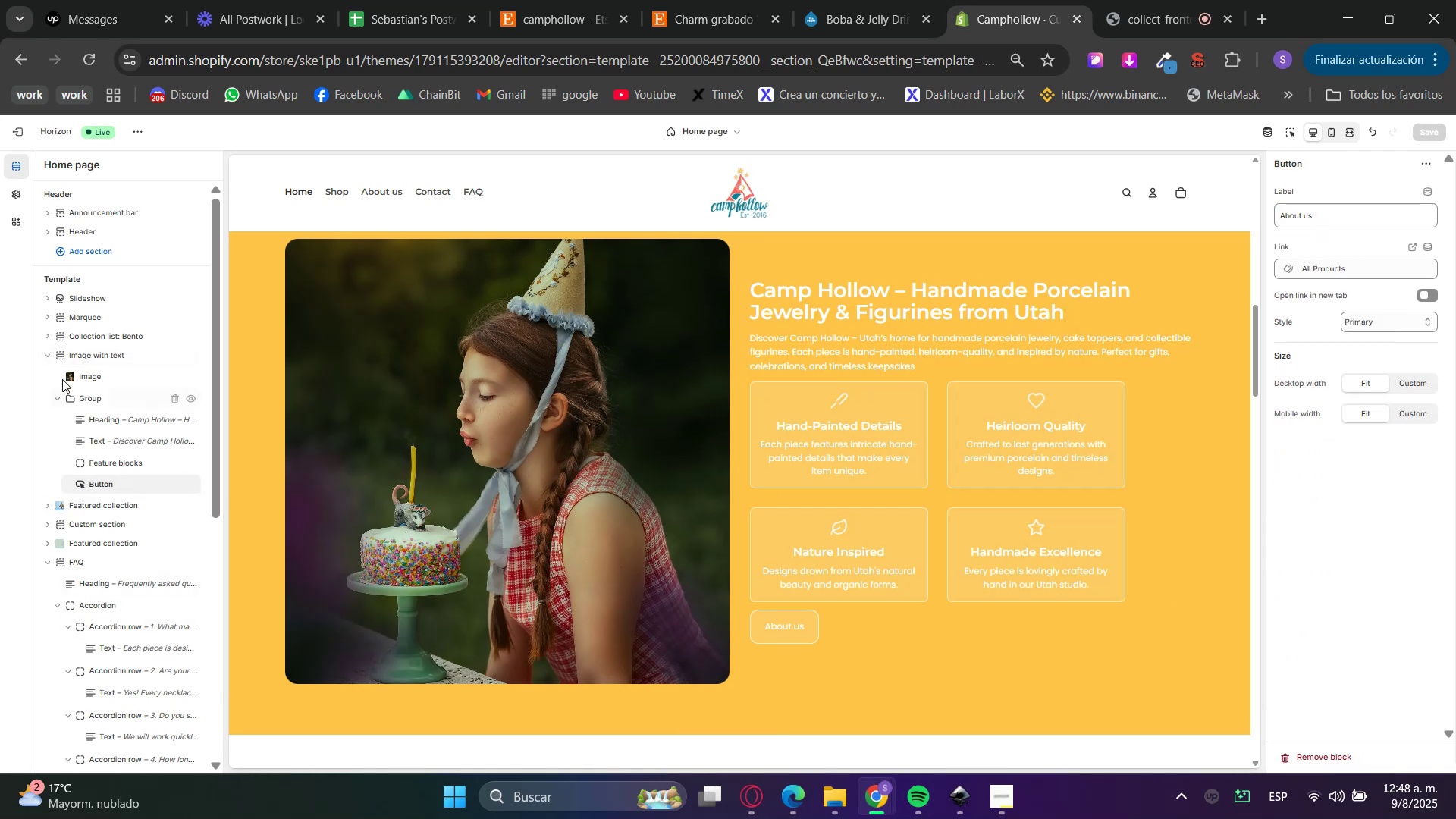 
left_click([89, 352])
 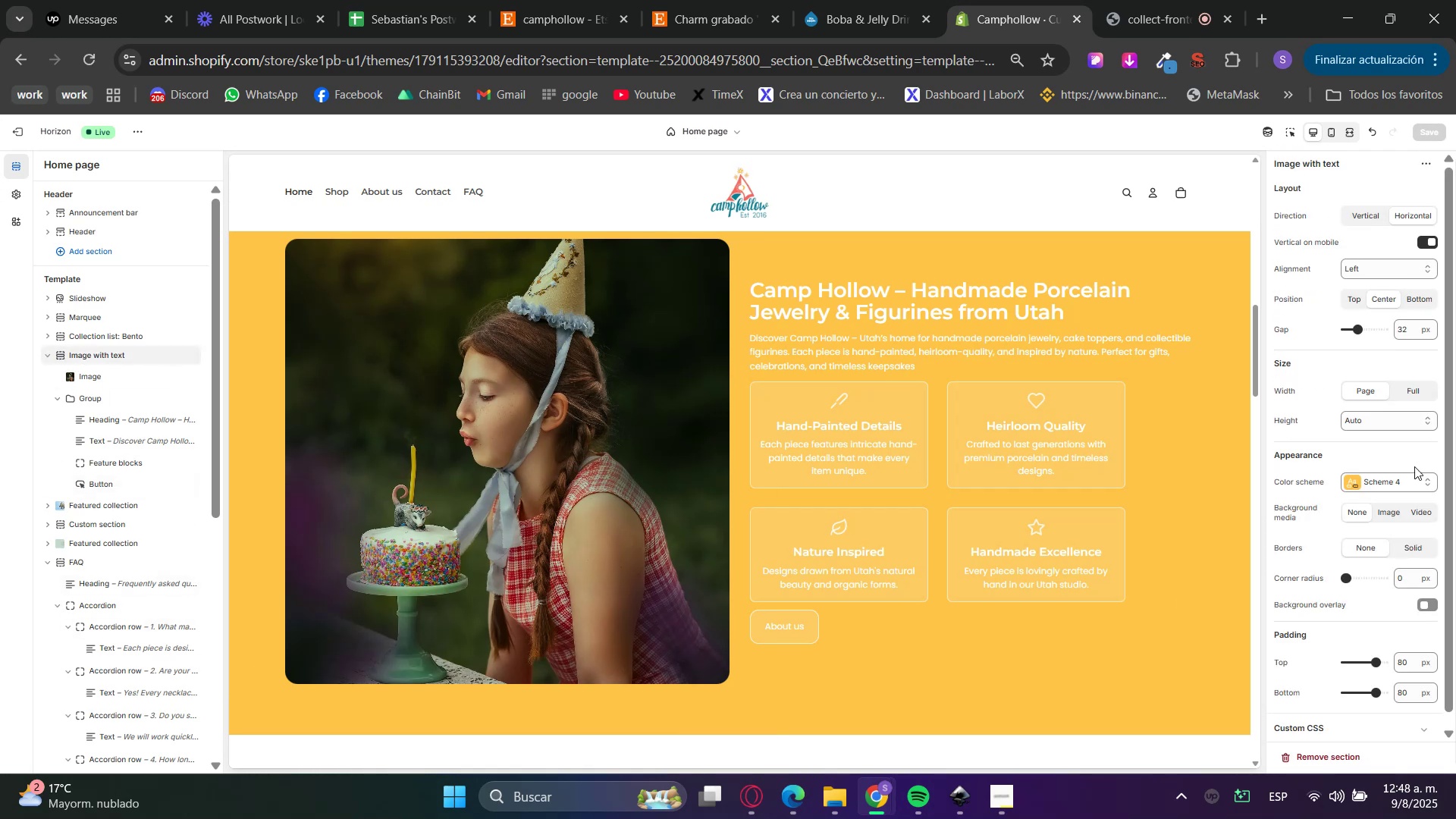 
scroll: coordinate [1404, 501], scroll_direction: down, amount: 4.0
 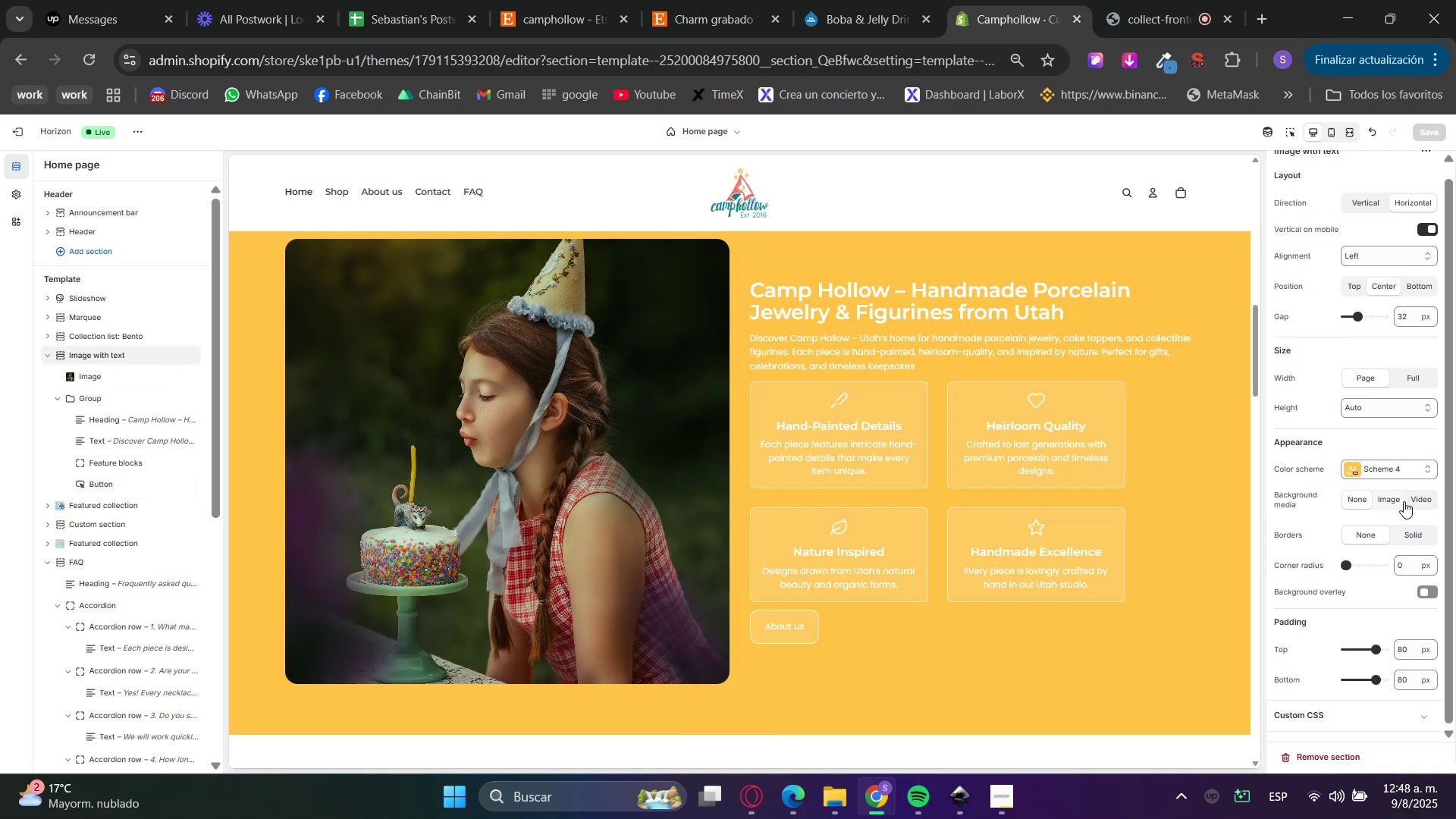 
scroll: coordinate [1373, 541], scroll_direction: up, amount: 3.0
 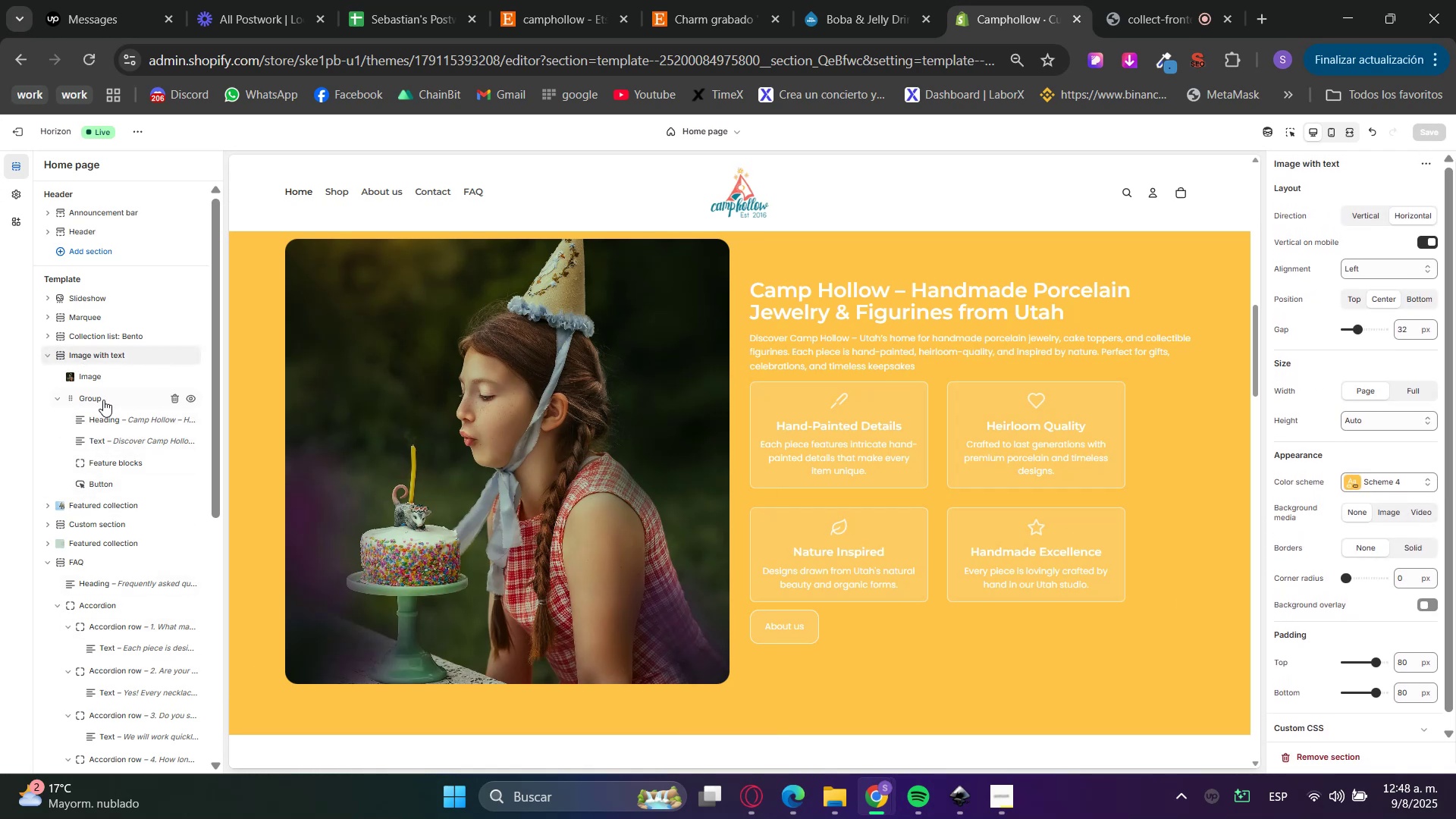 
scroll: coordinate [560, 710], scroll_direction: down, amount: 20.0
 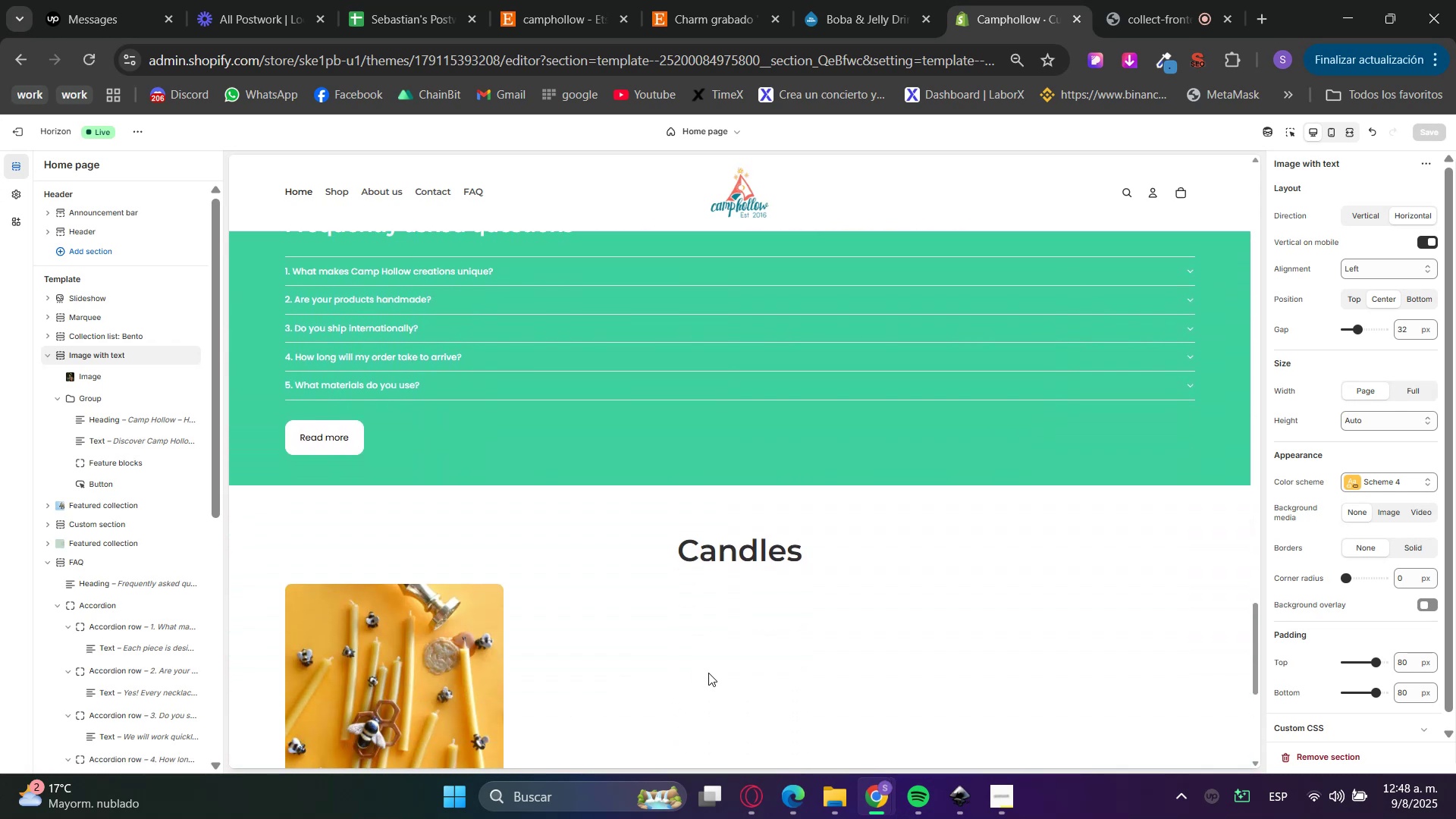 
scroll: coordinate [946, 538], scroll_direction: up, amount: 2.0
 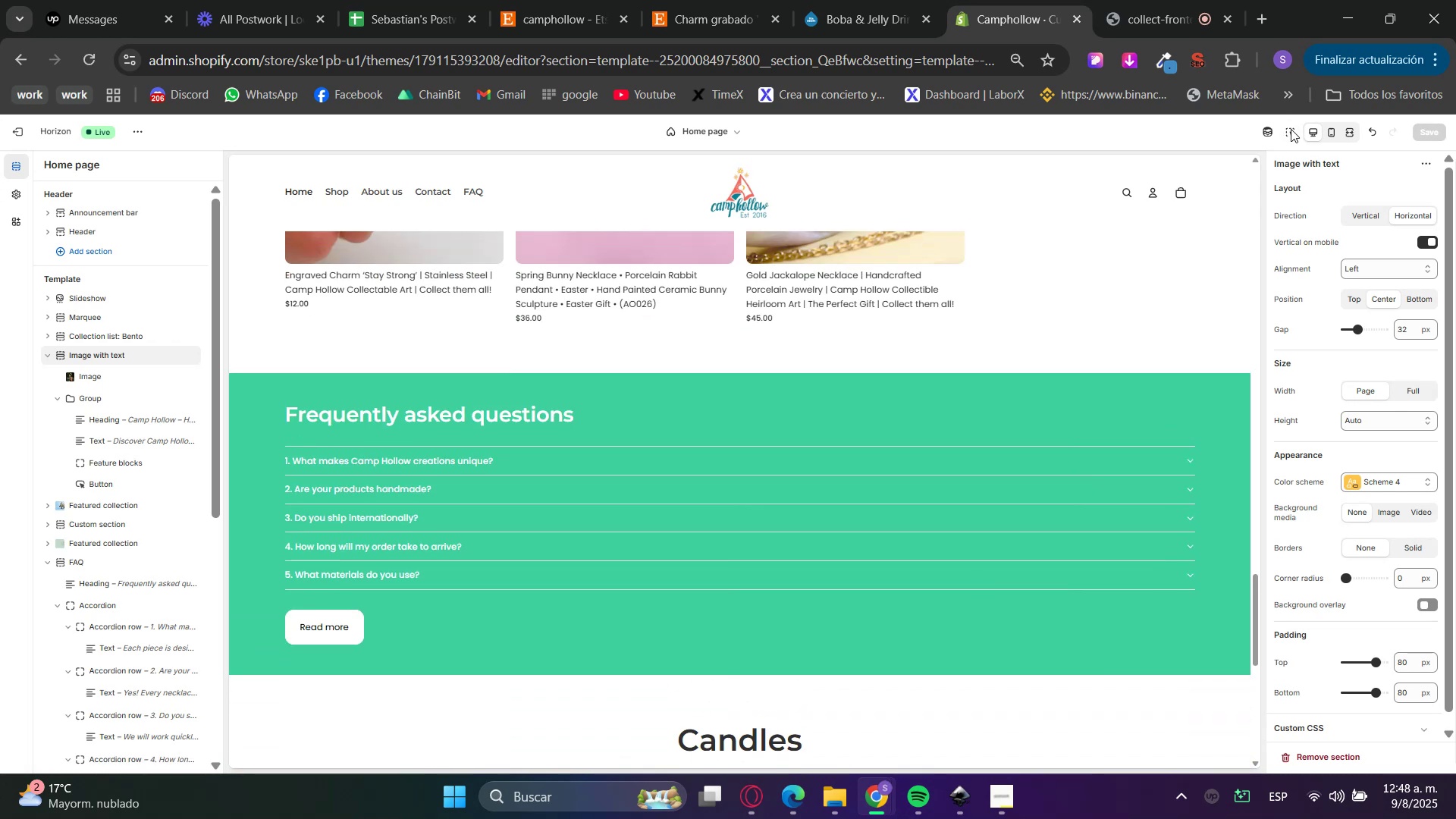 
left_click([1293, 132])
 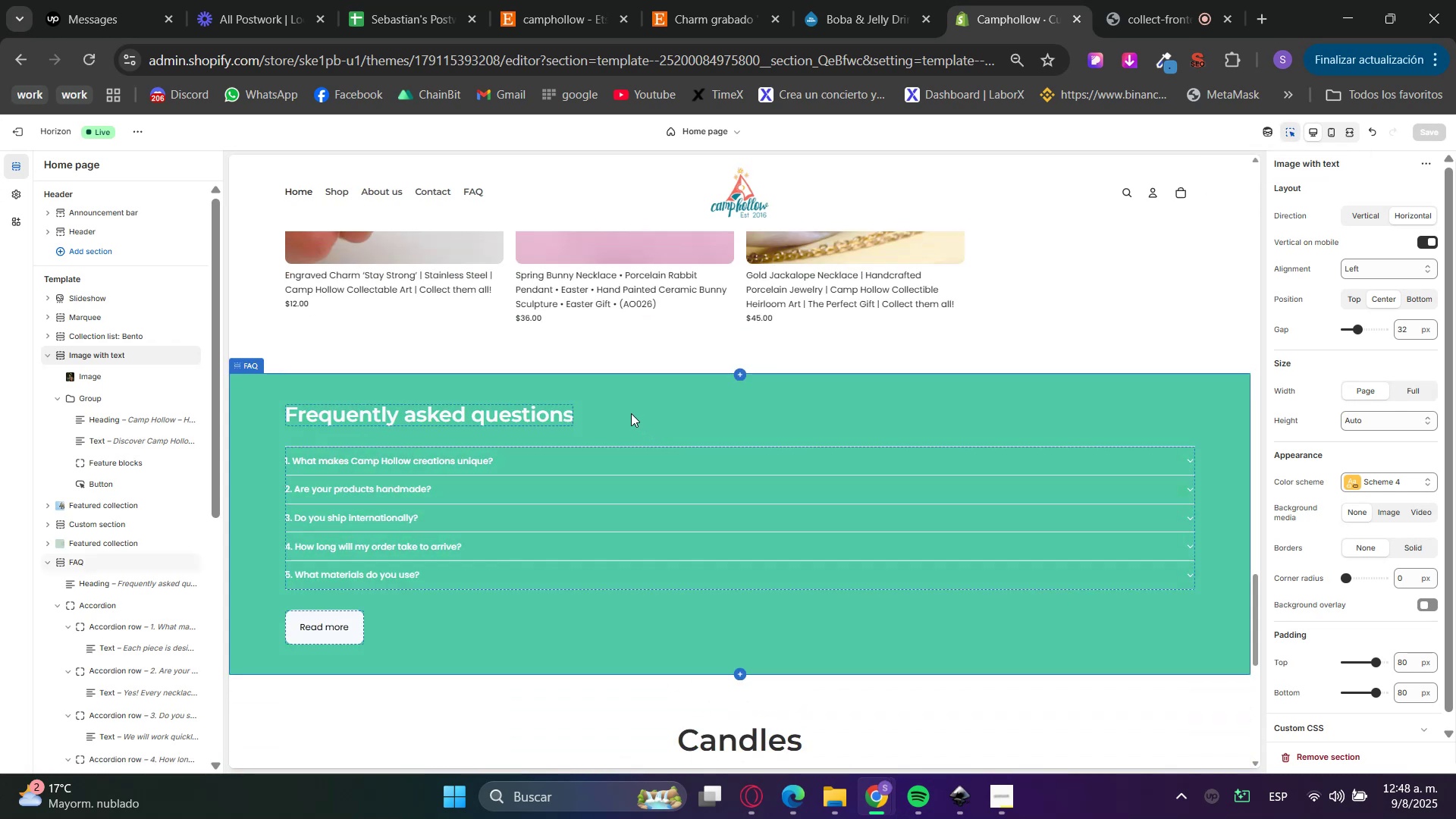 
left_click([598, 410])
 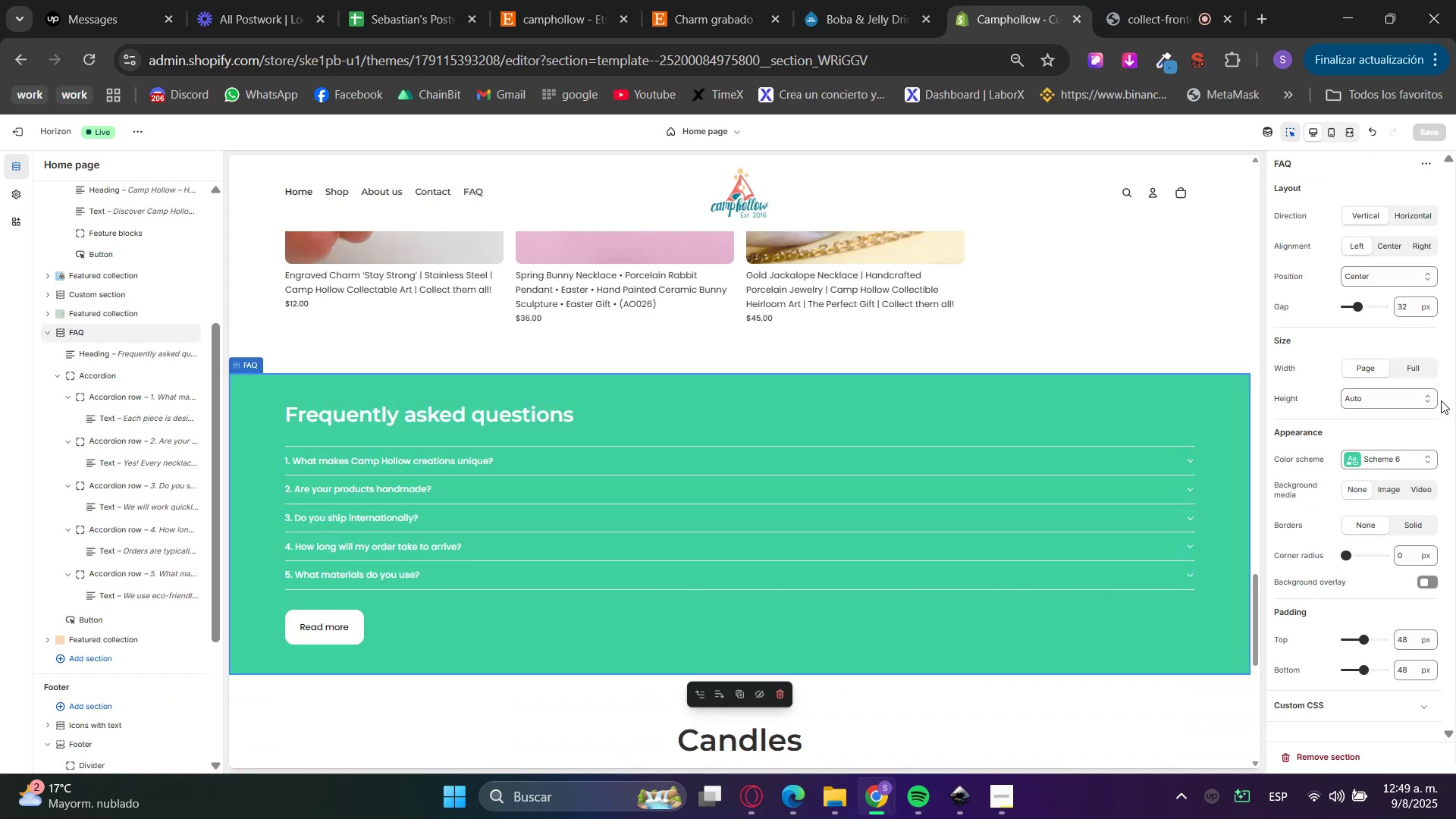 
left_click([1385, 252])
 